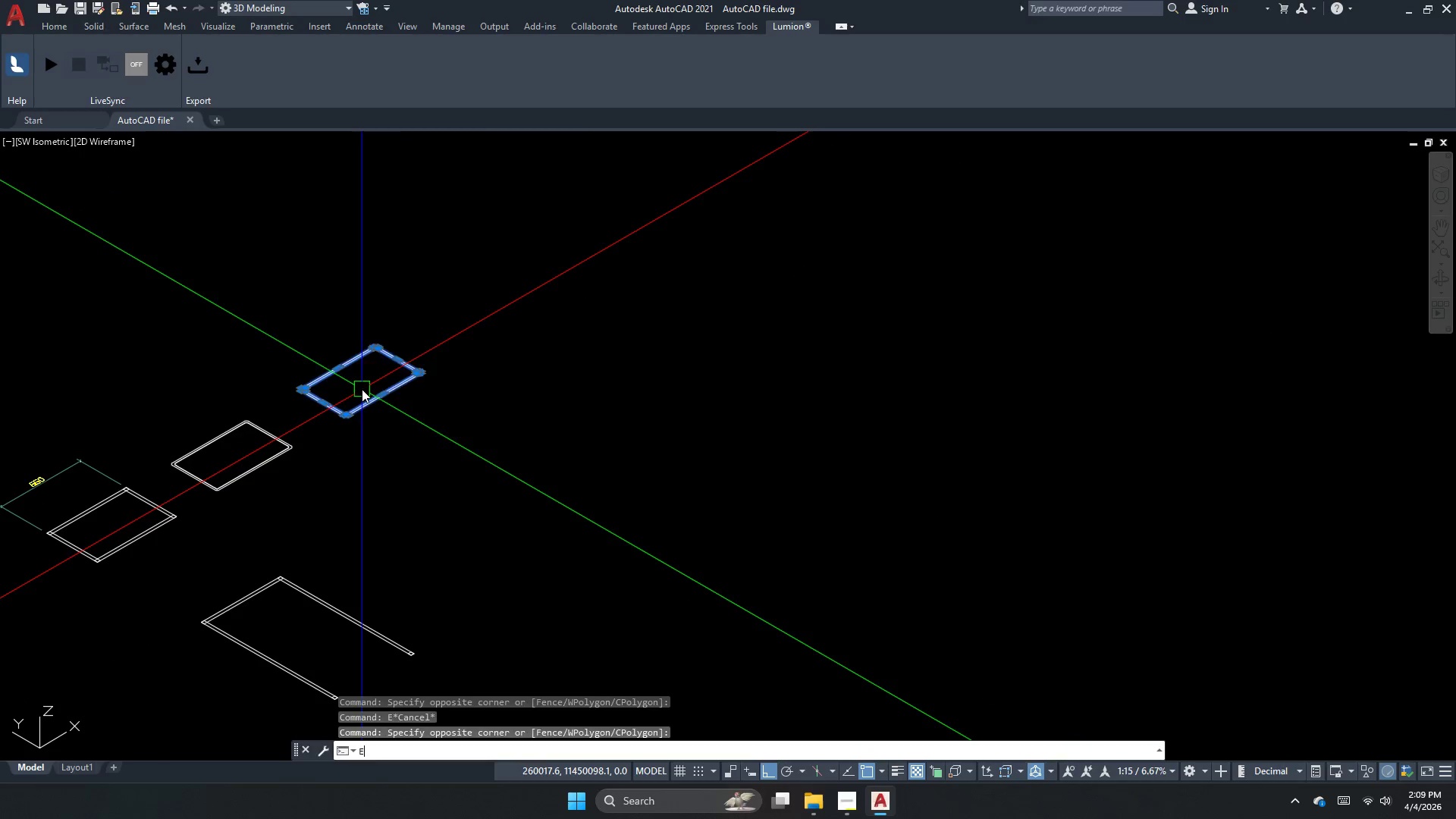 
key(Space)
 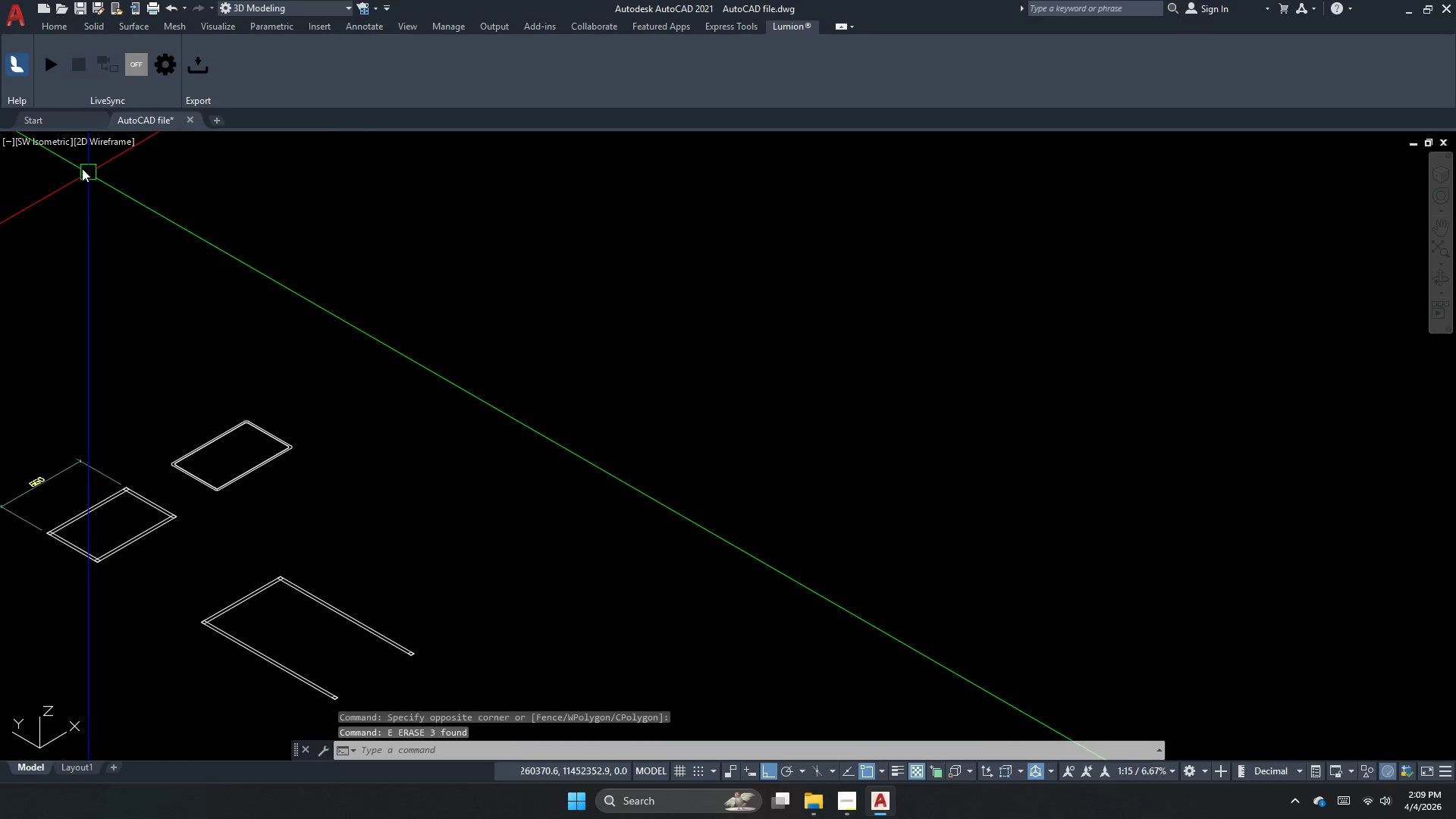 
key(Escape)
 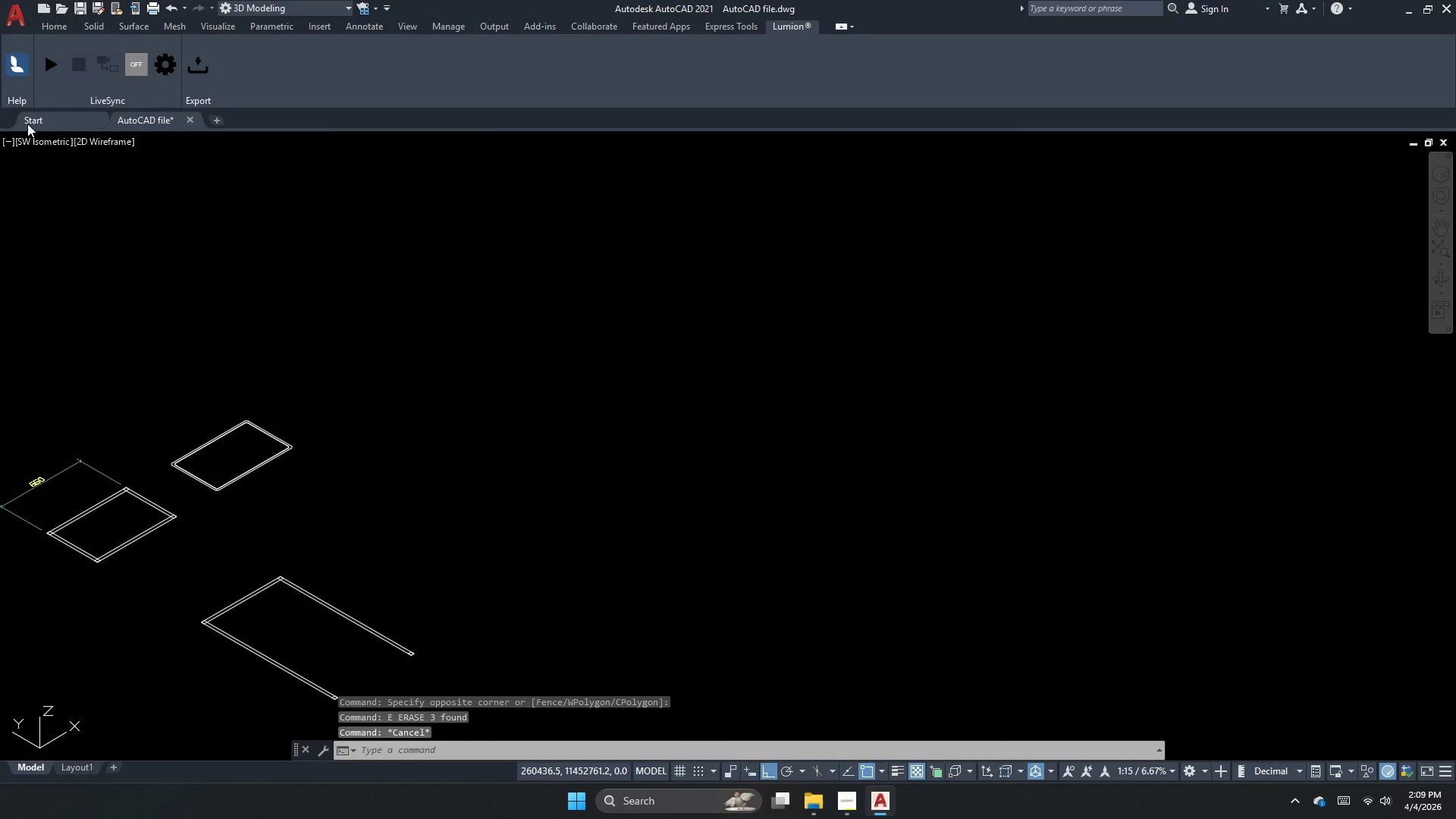 
left_click([35, 142])
 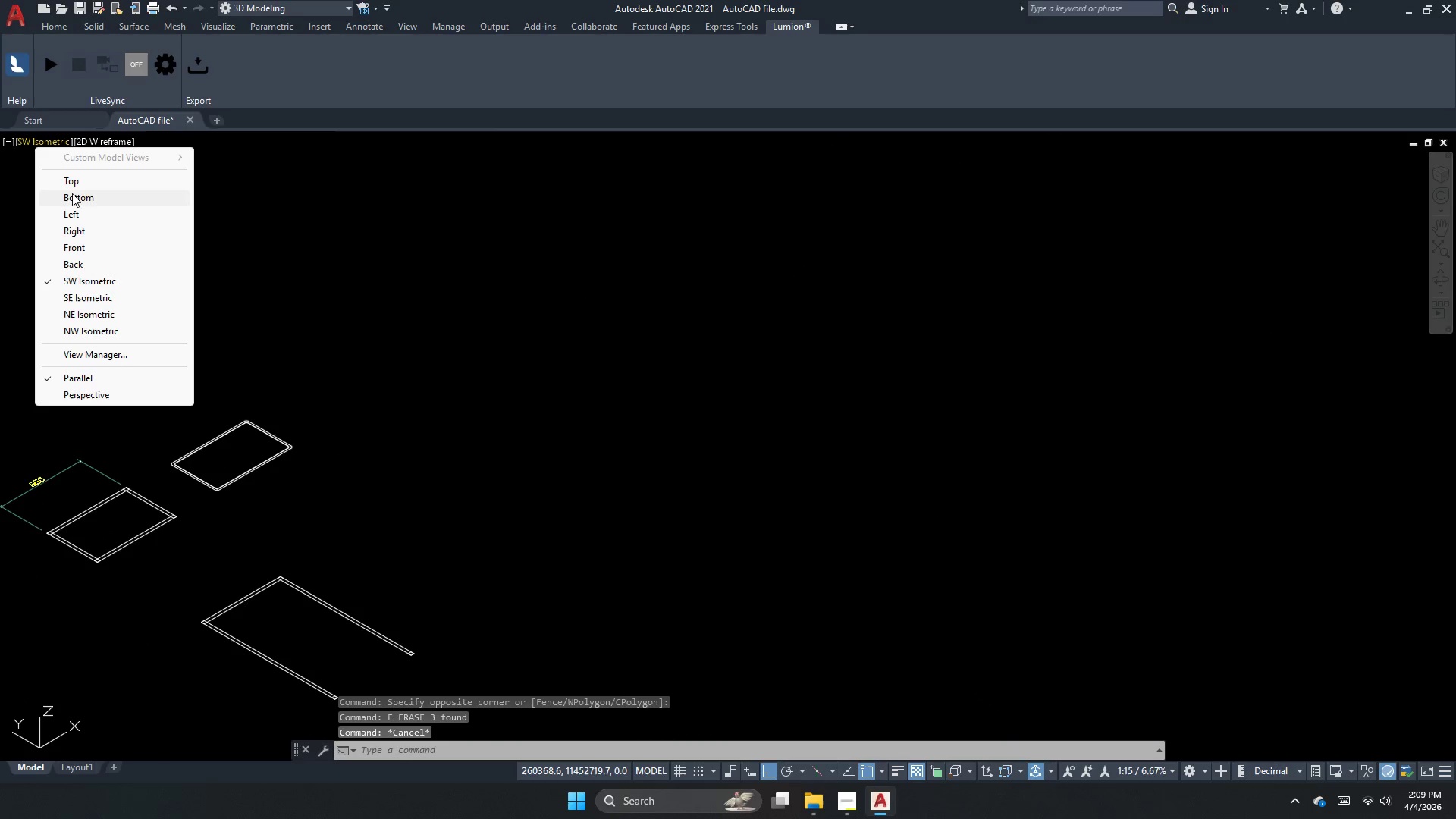 
left_click([83, 186])
 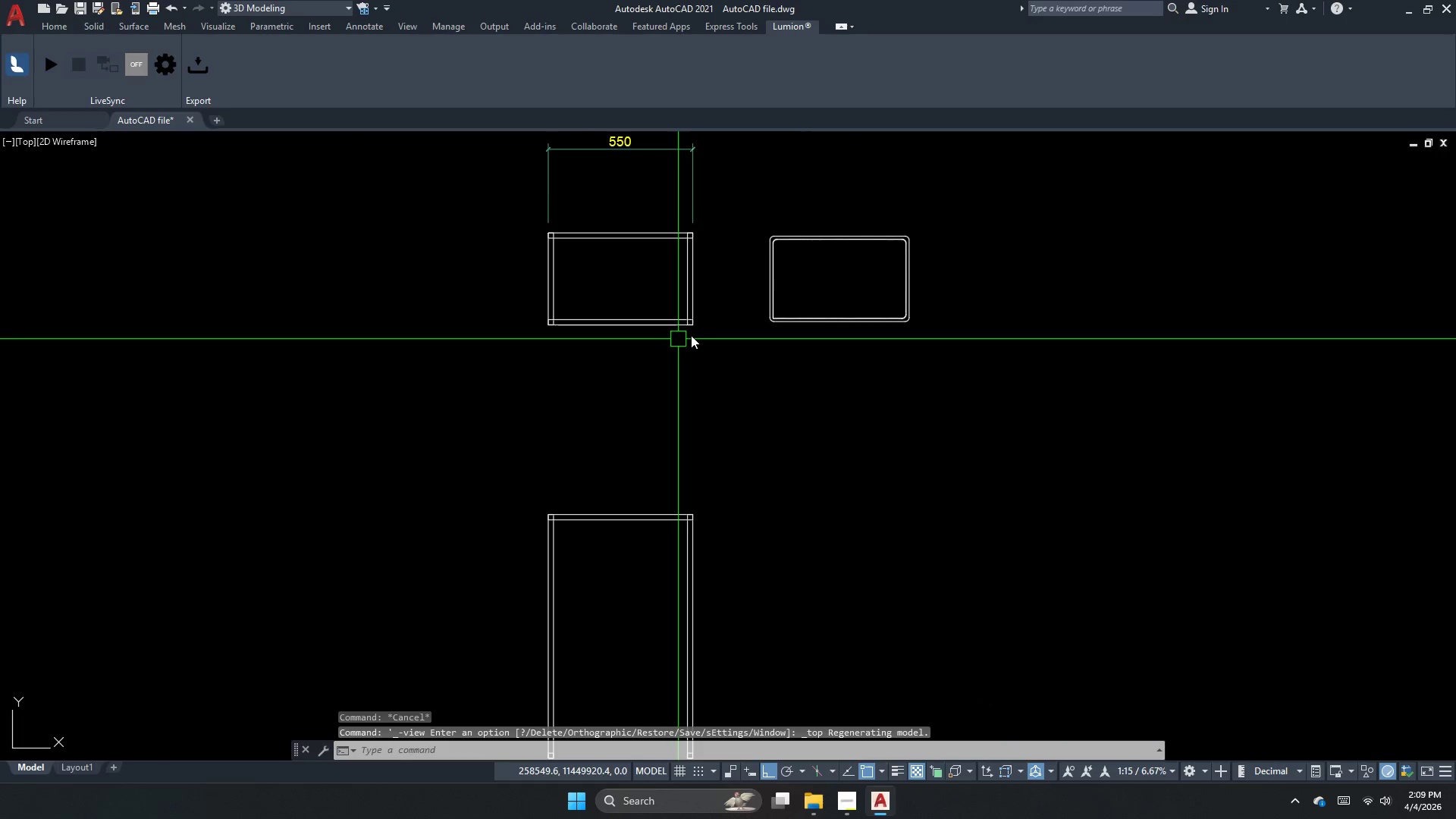 
left_click([730, 300])
 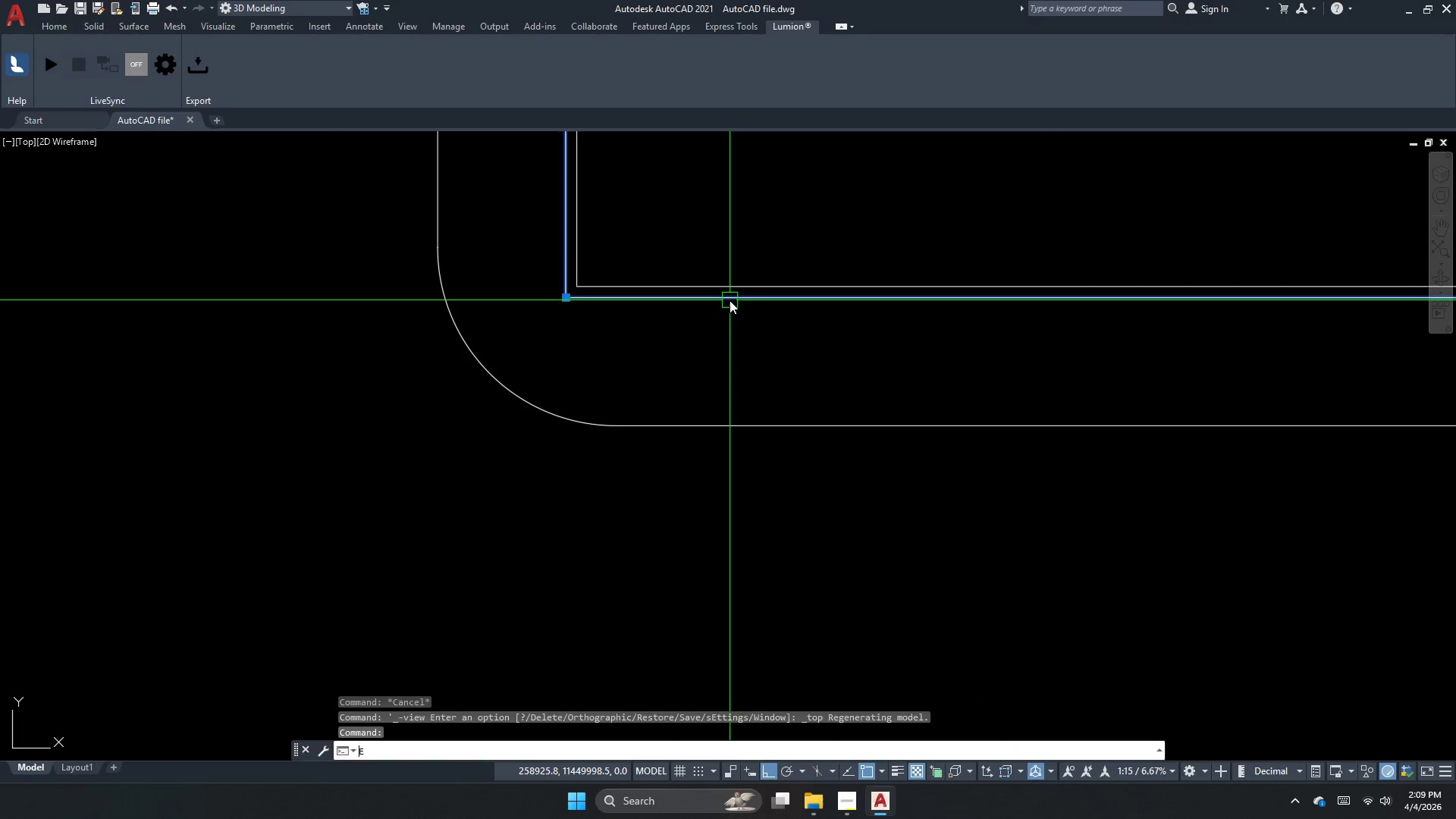 
scroll: coordinate [743, 331], scroll_direction: up, amount: 8.0
 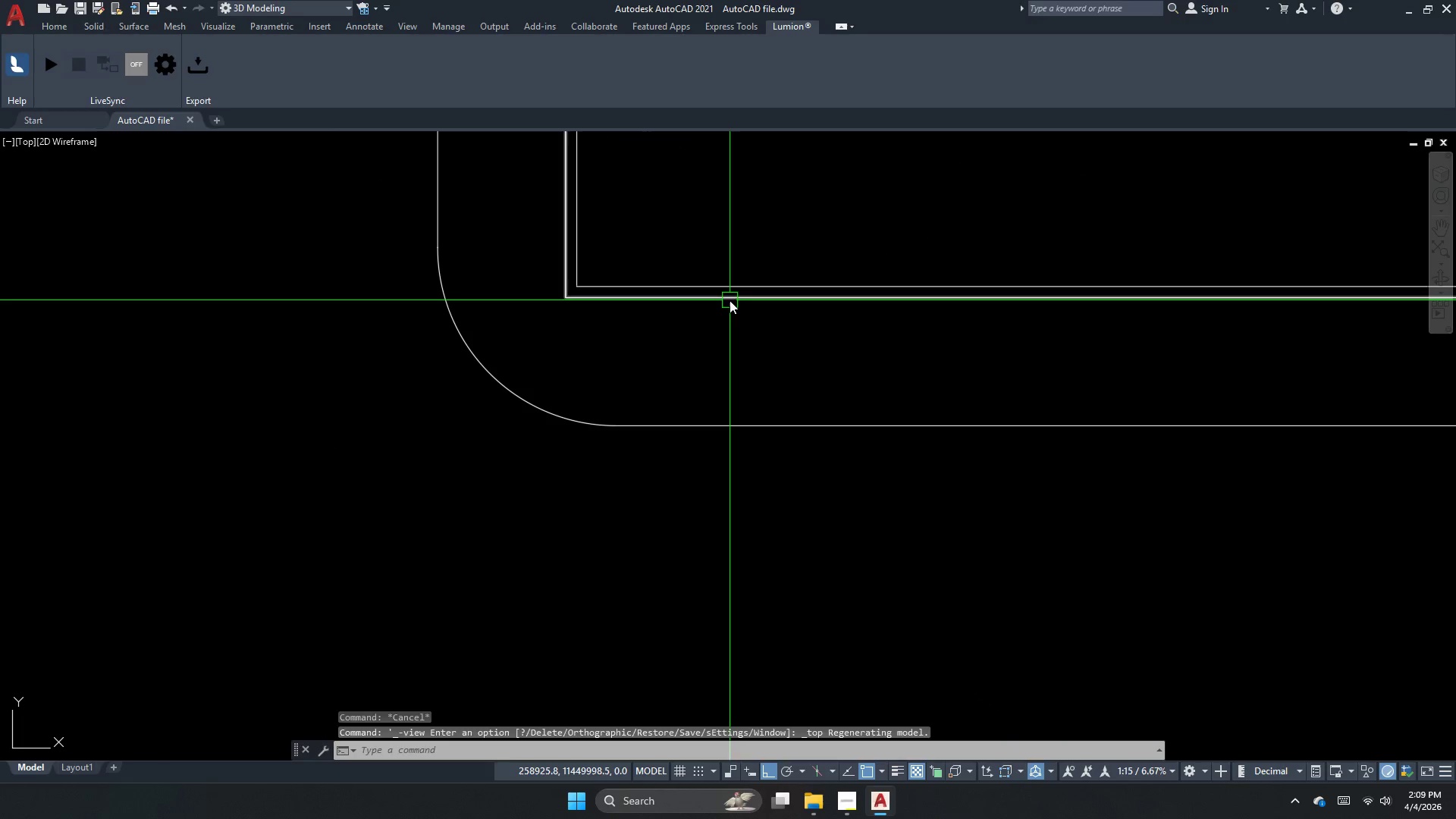 
key(E)
 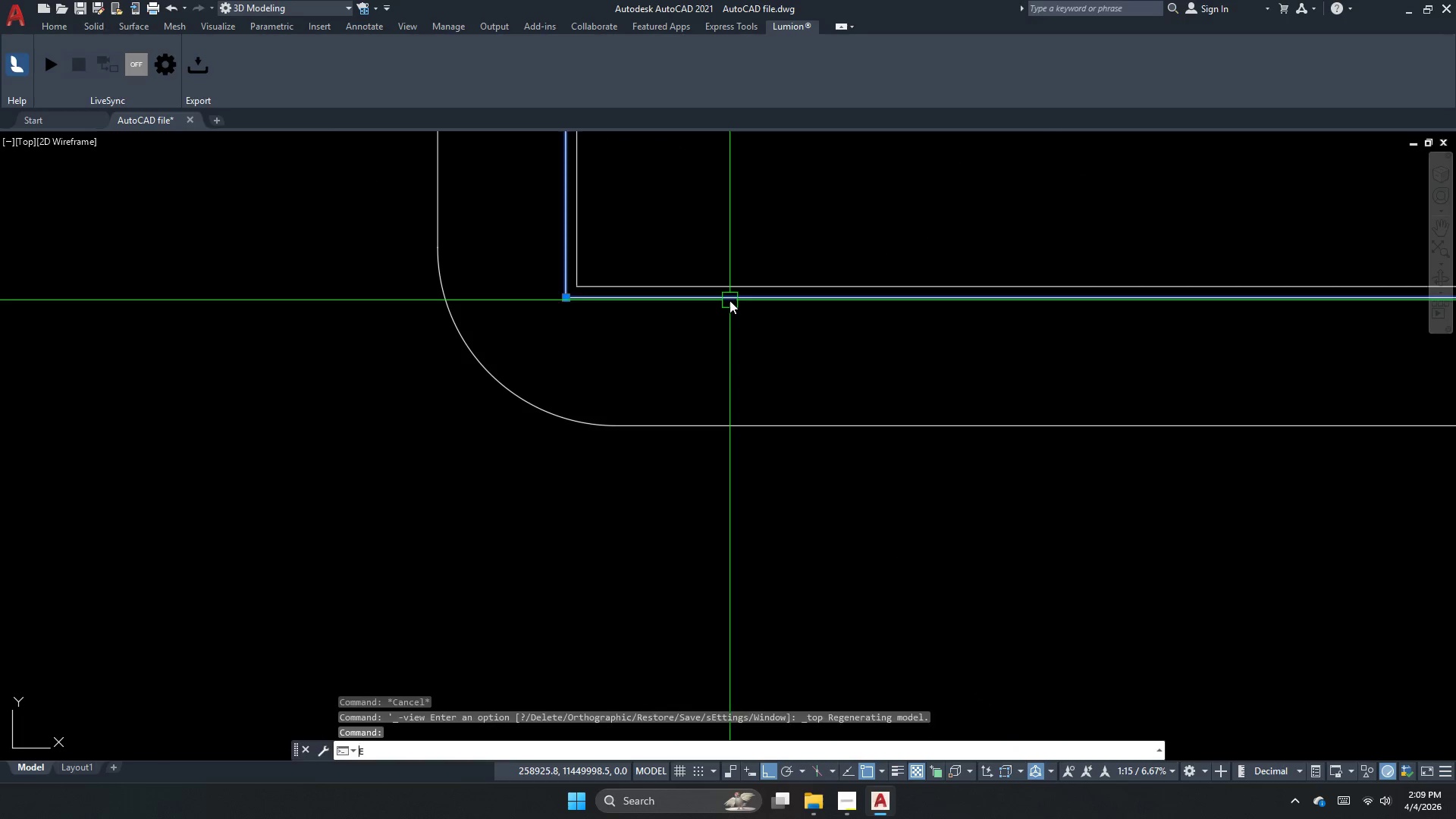 
key(Space)
 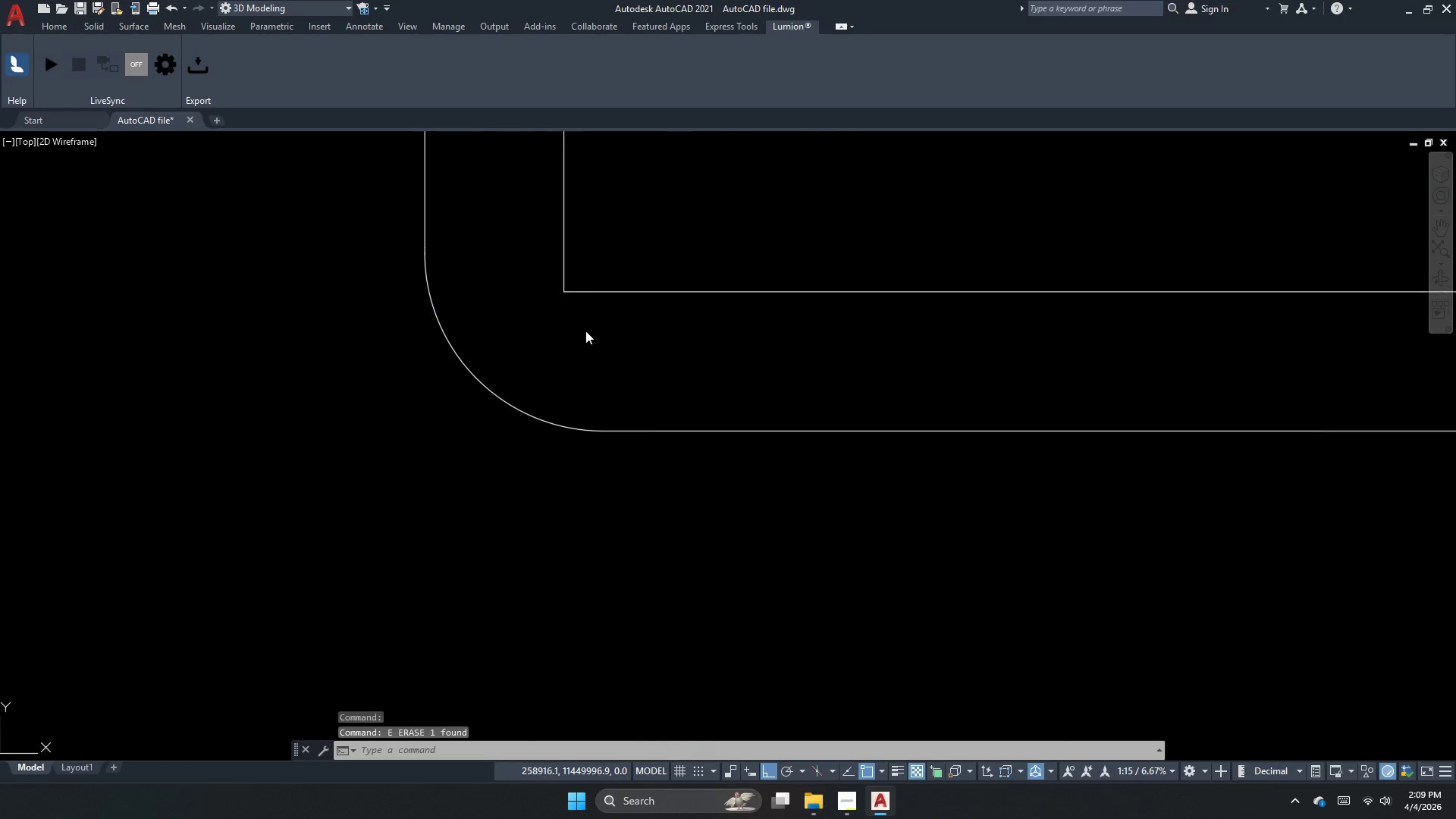 
key(Escape)
 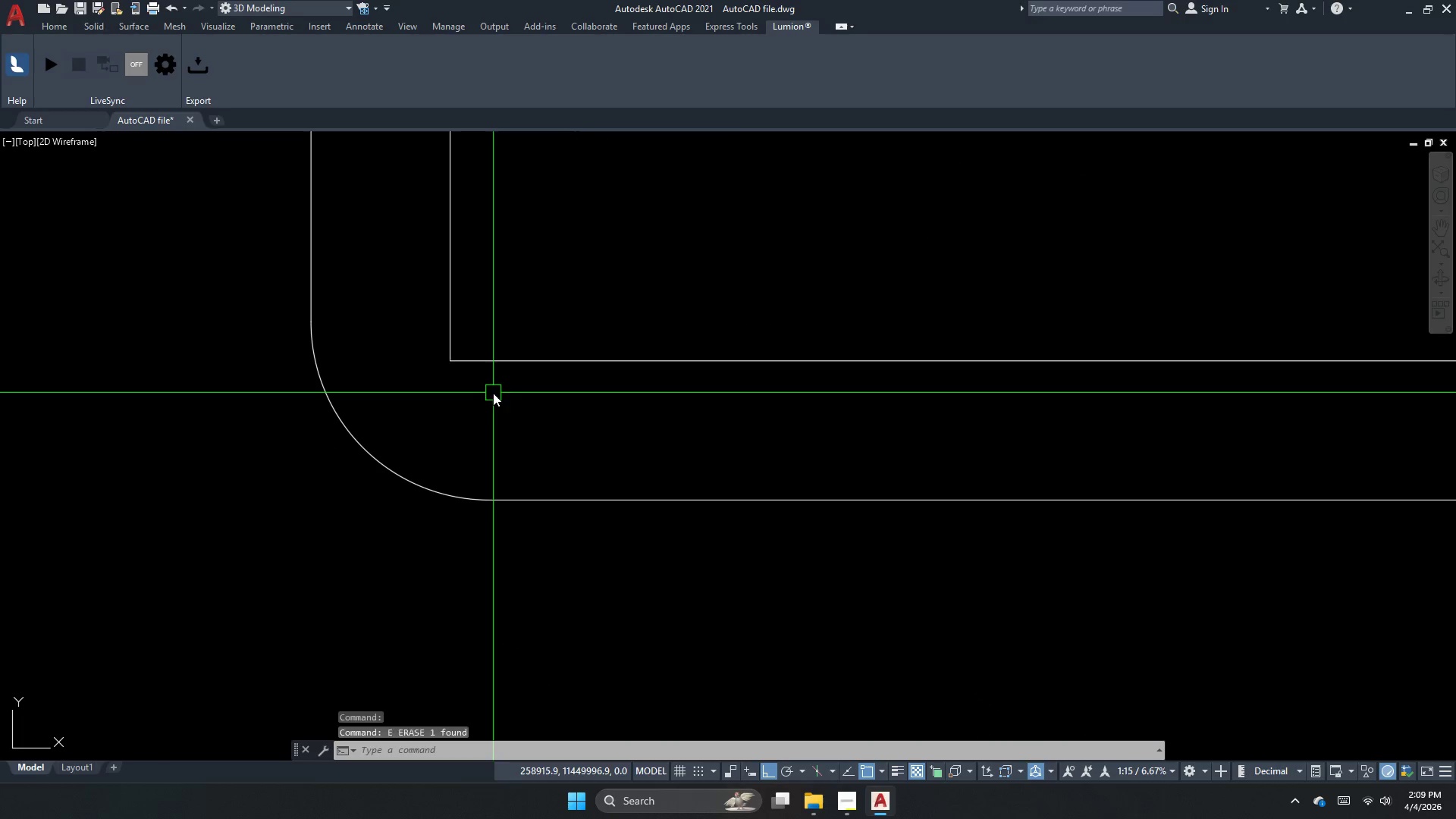 
key(Escape)
 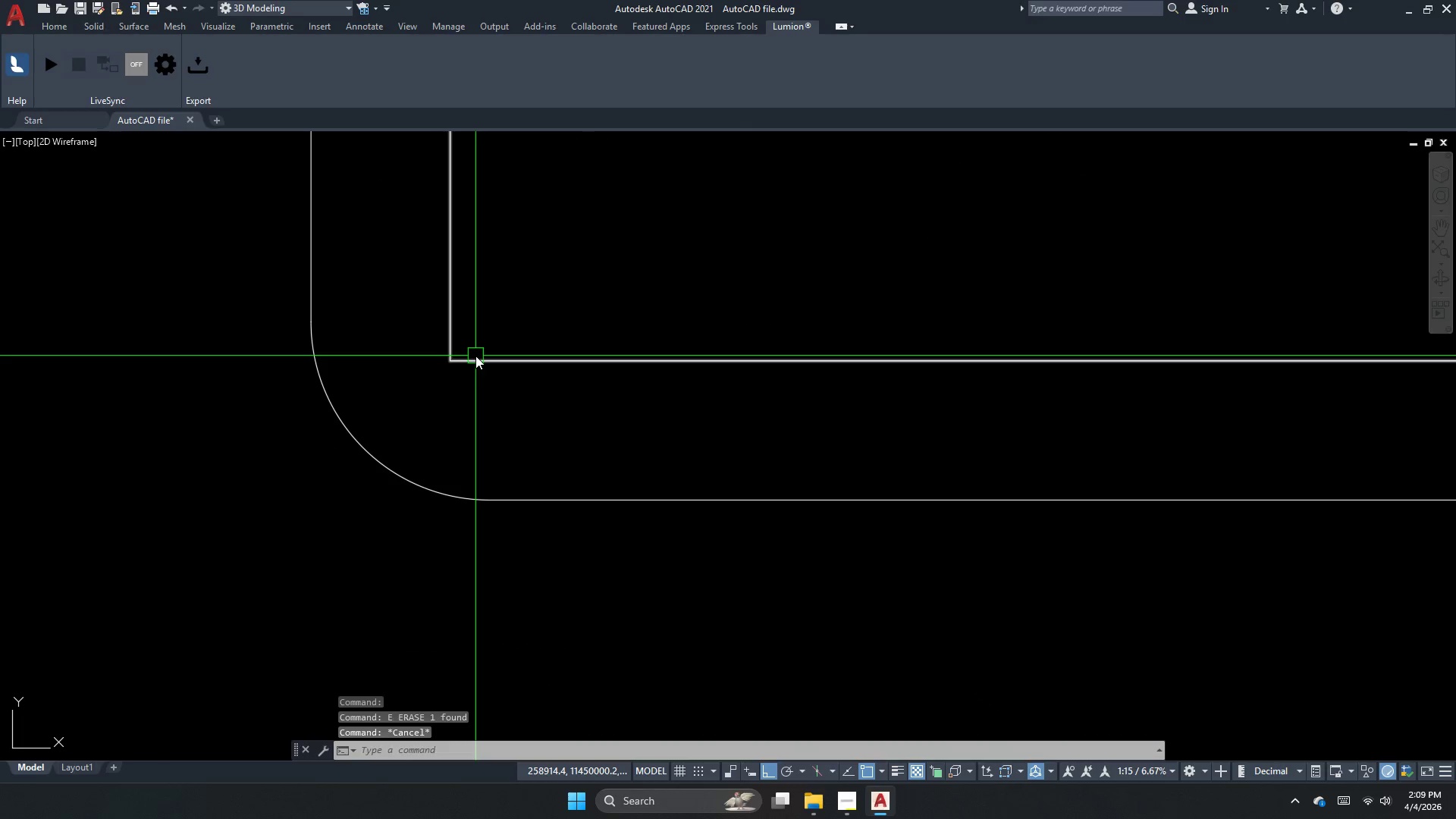 
key(F)
 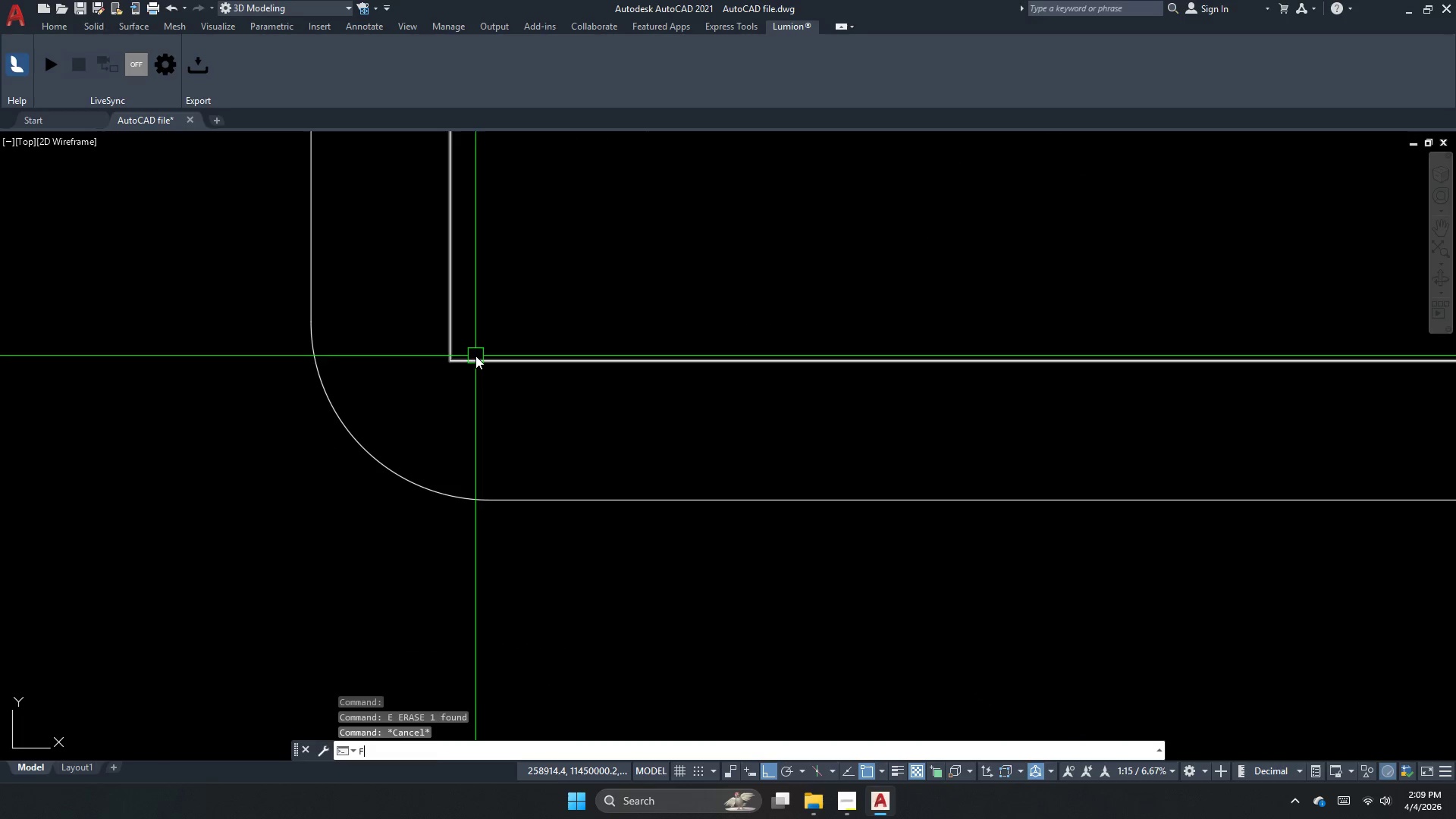 
key(Space)
 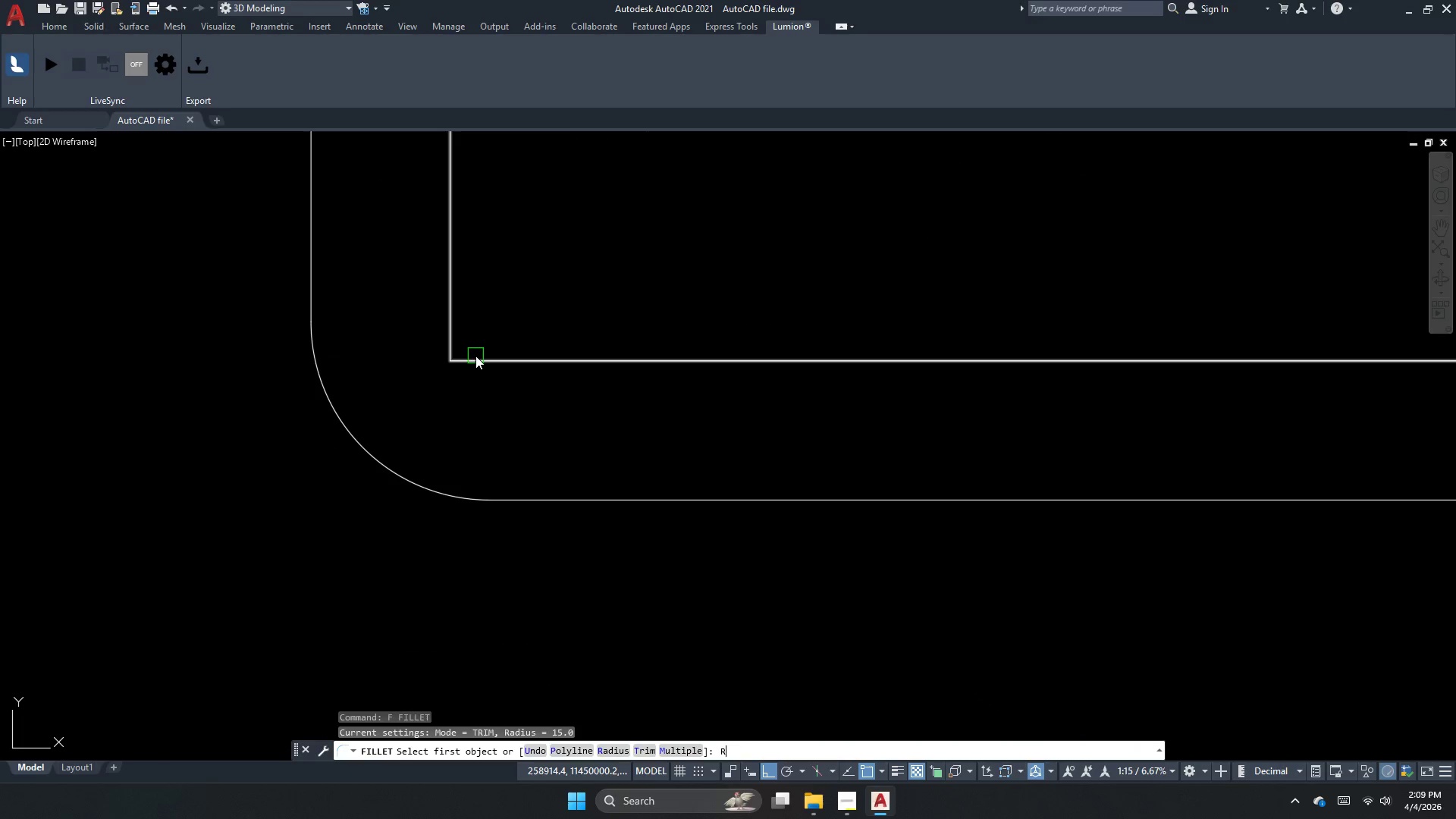 
key(Space)
 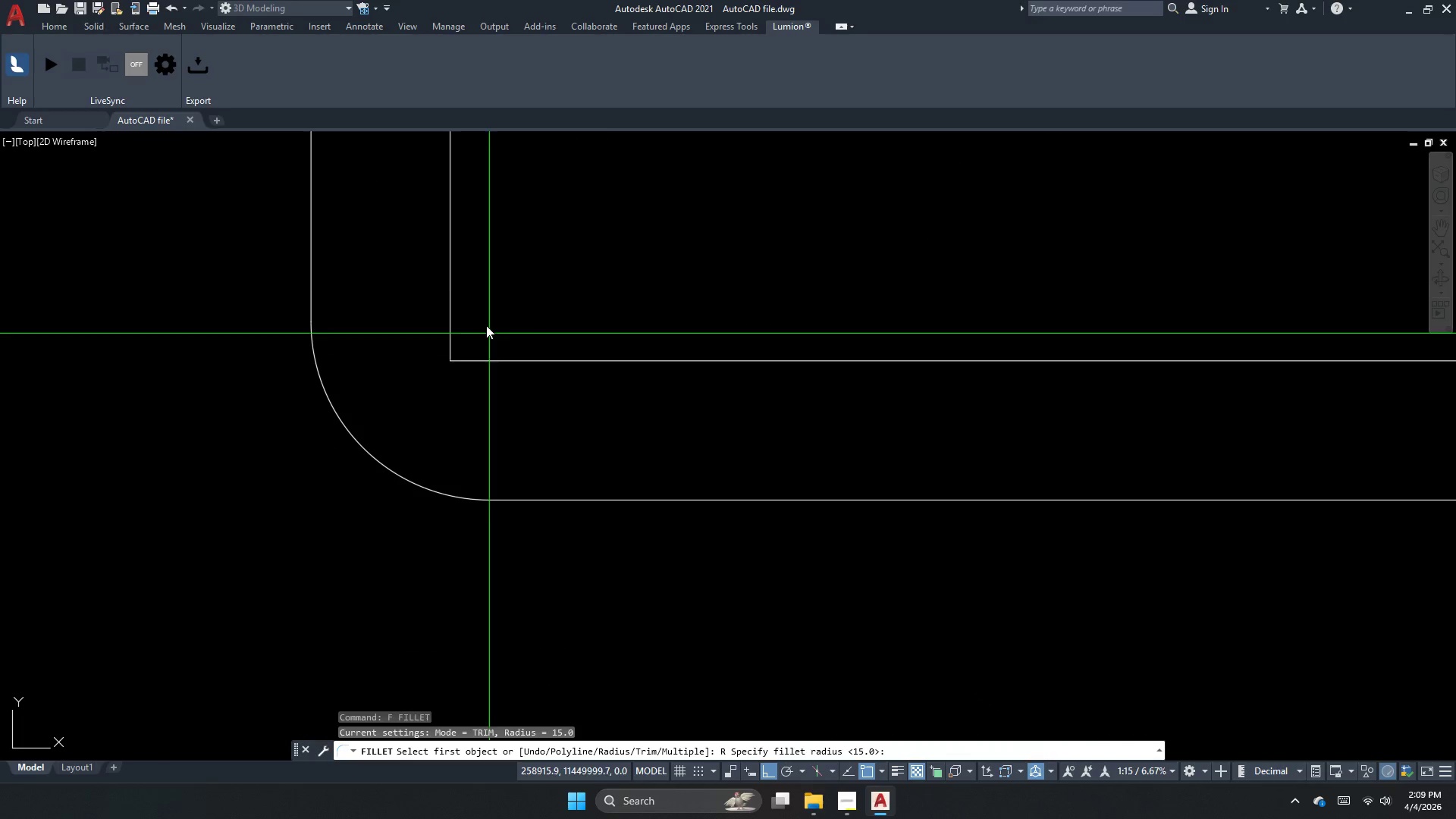 
key(Numpad1)
 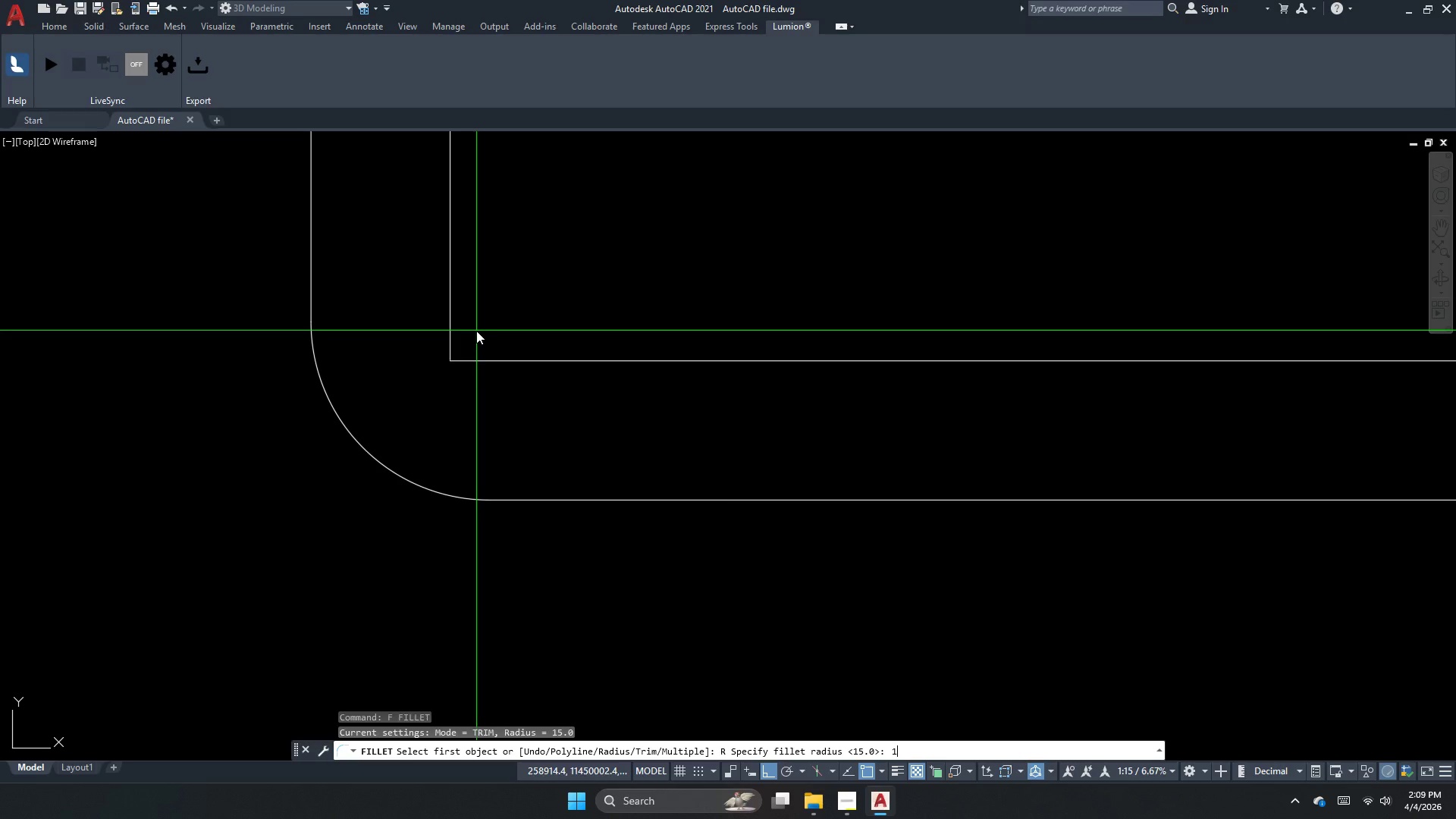 
key(Numpad6)
 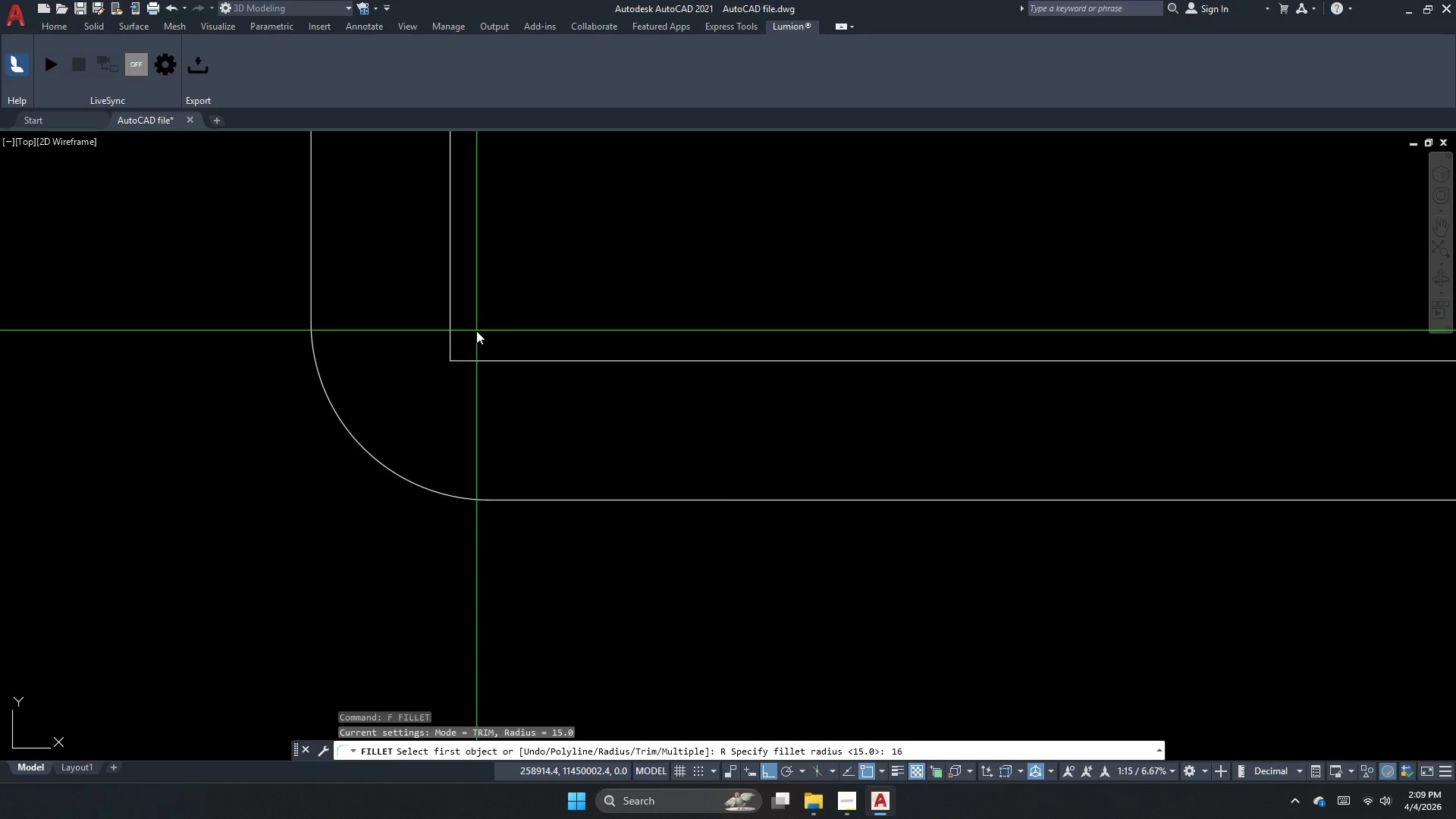 
key(Backspace)
 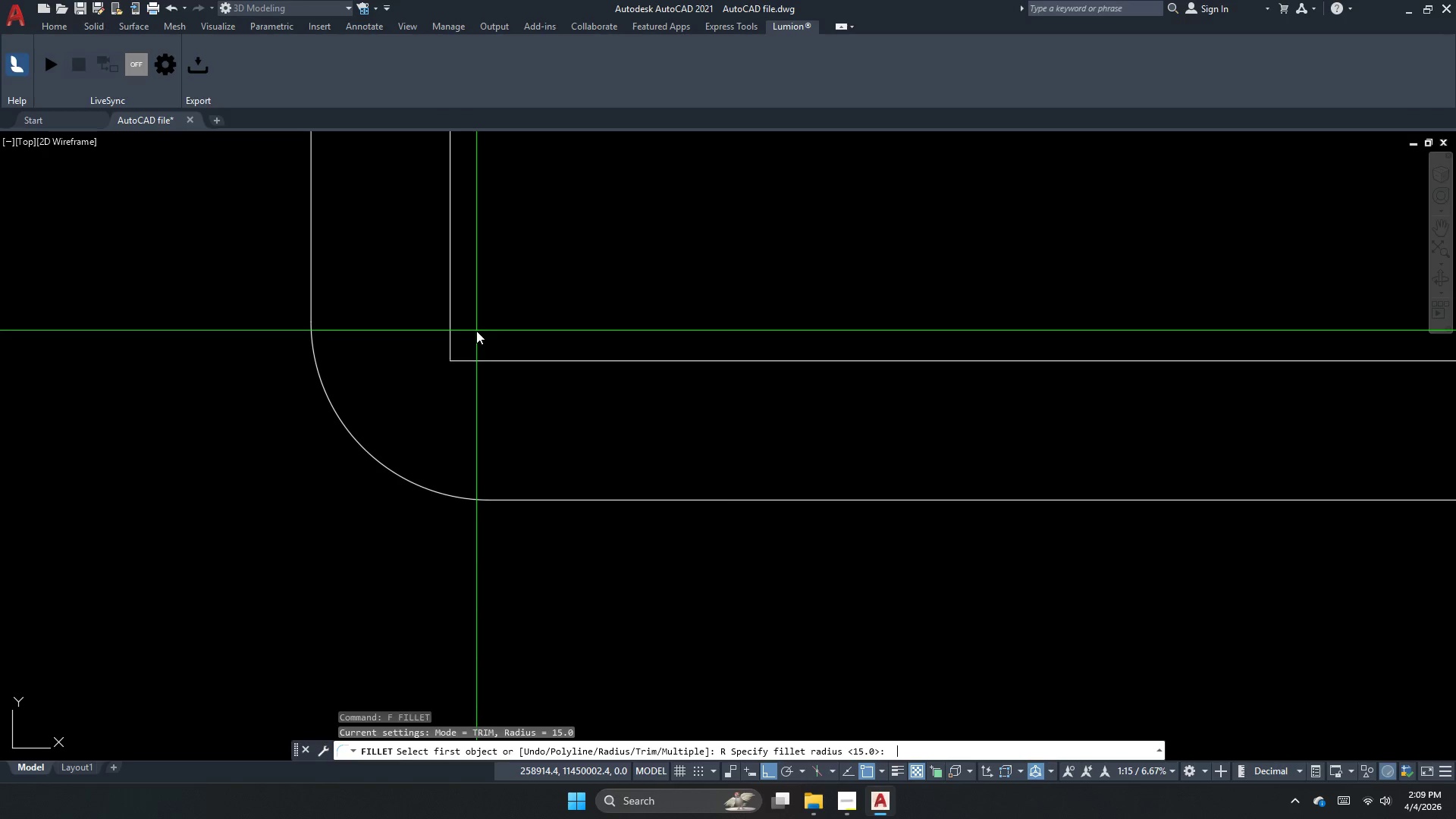 
key(Backspace)
 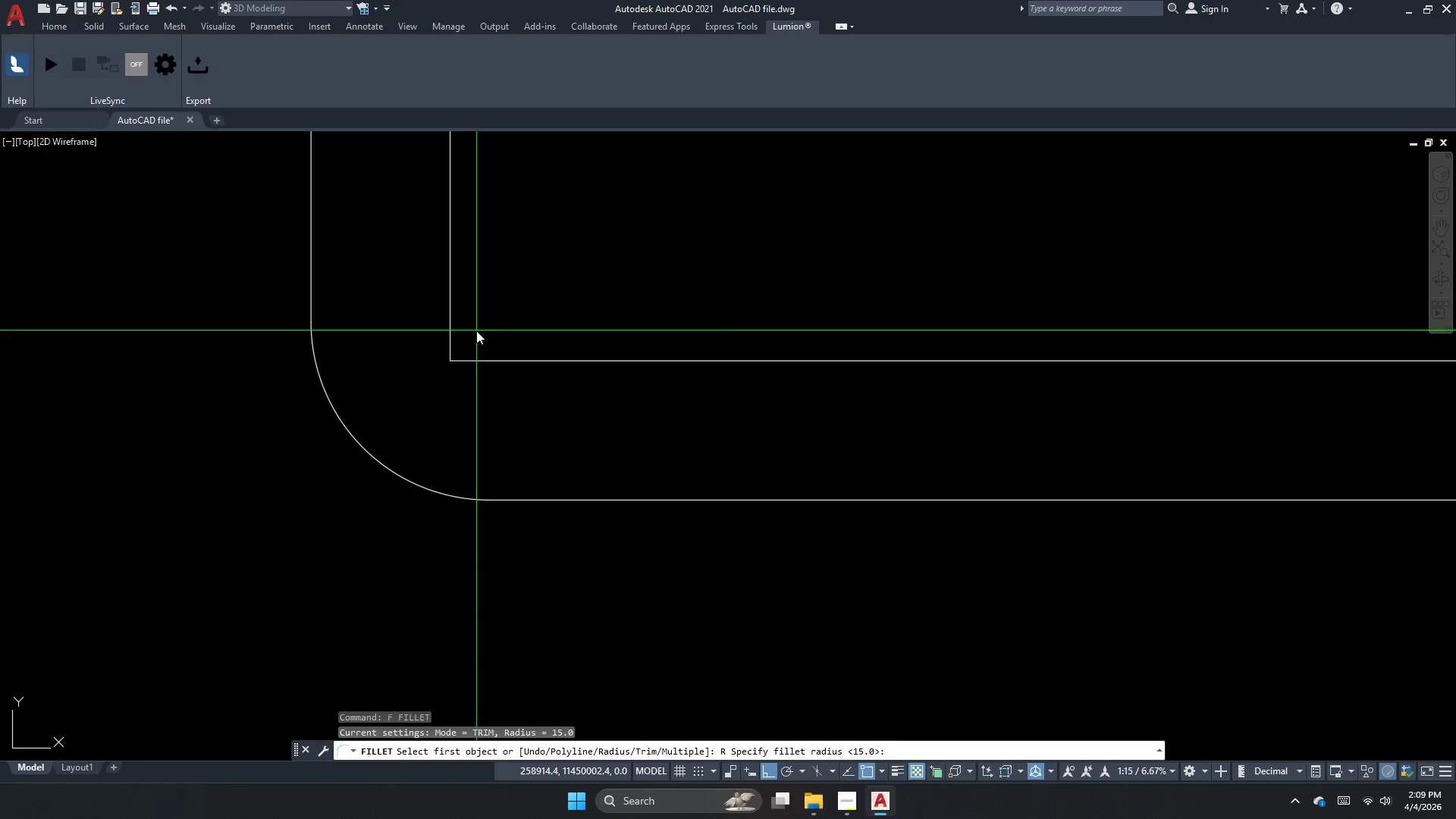 
key(Numpad1)
 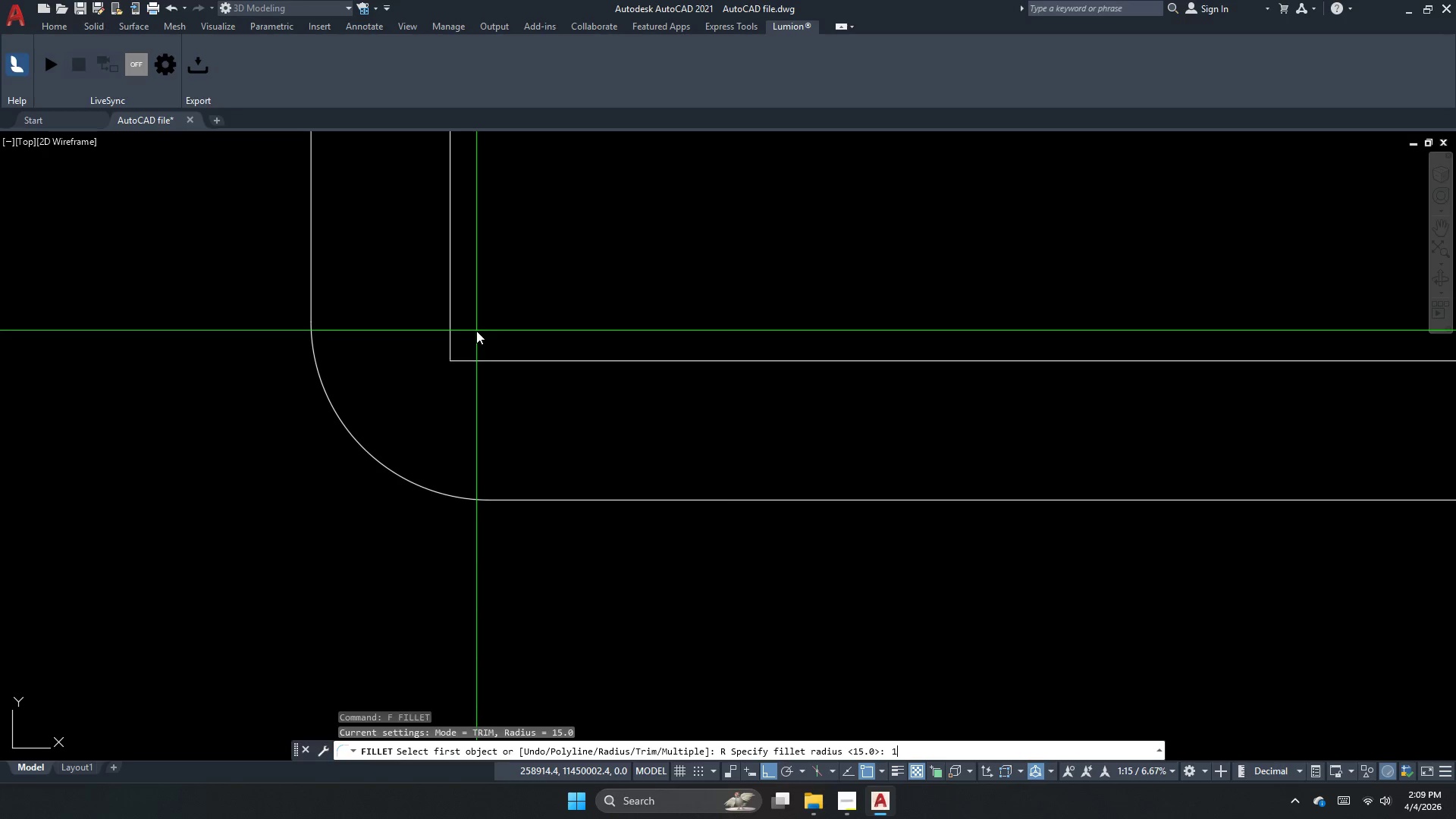 
key(Numpad5)
 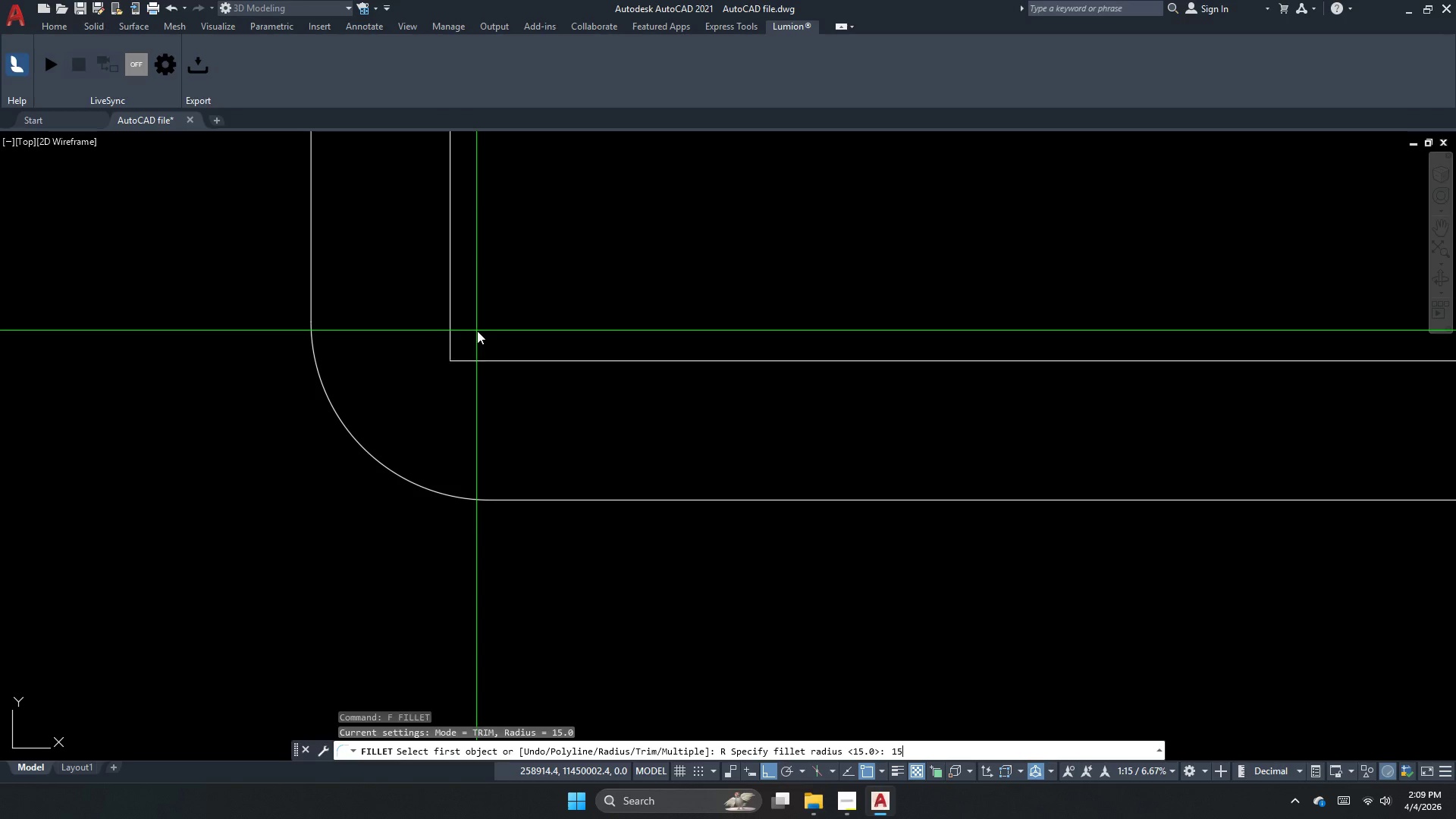 
key(NumpadEnter)
 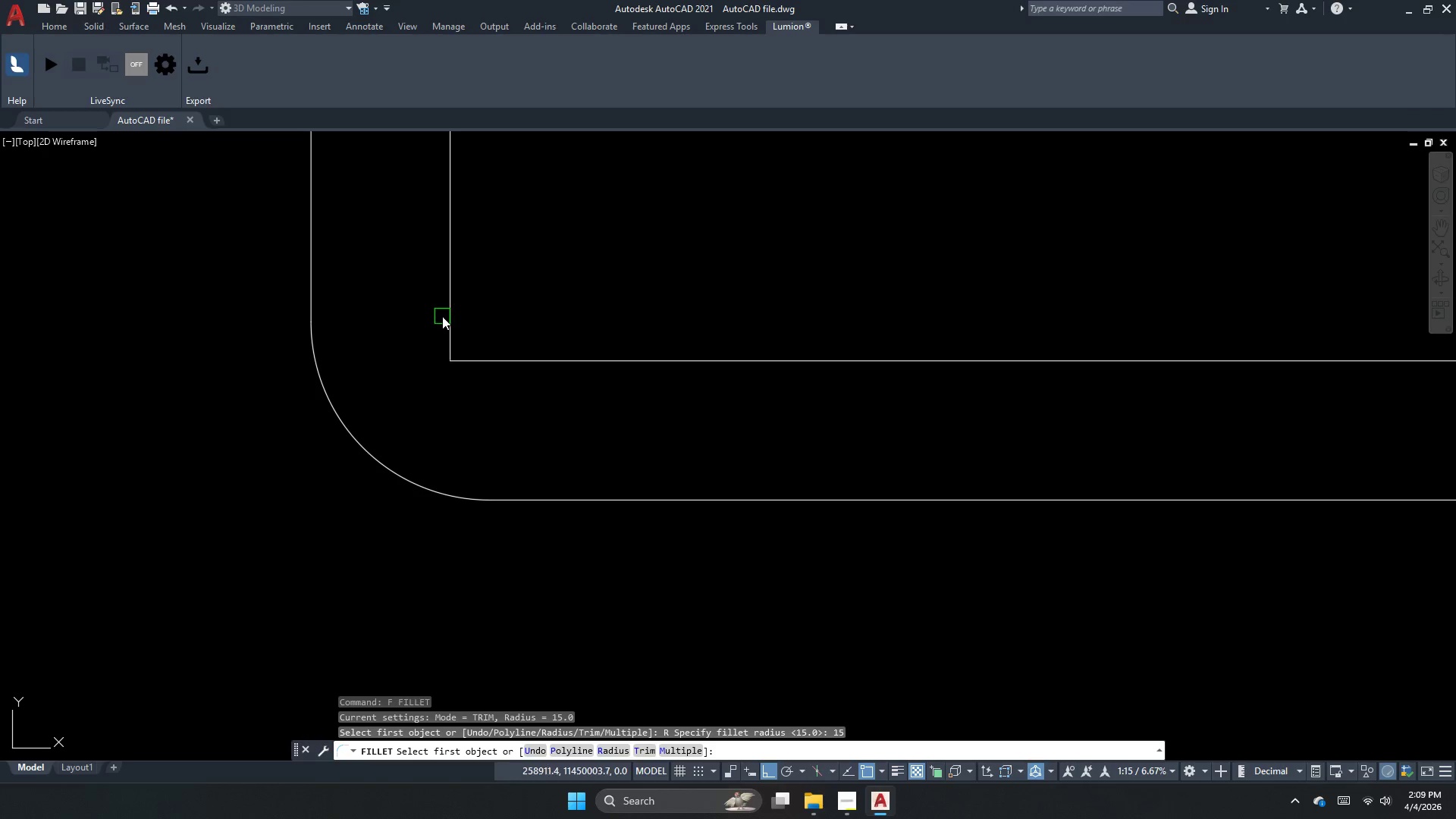 
left_click_drag(start_coordinate=[442, 316], to_coordinate=[449, 316])
 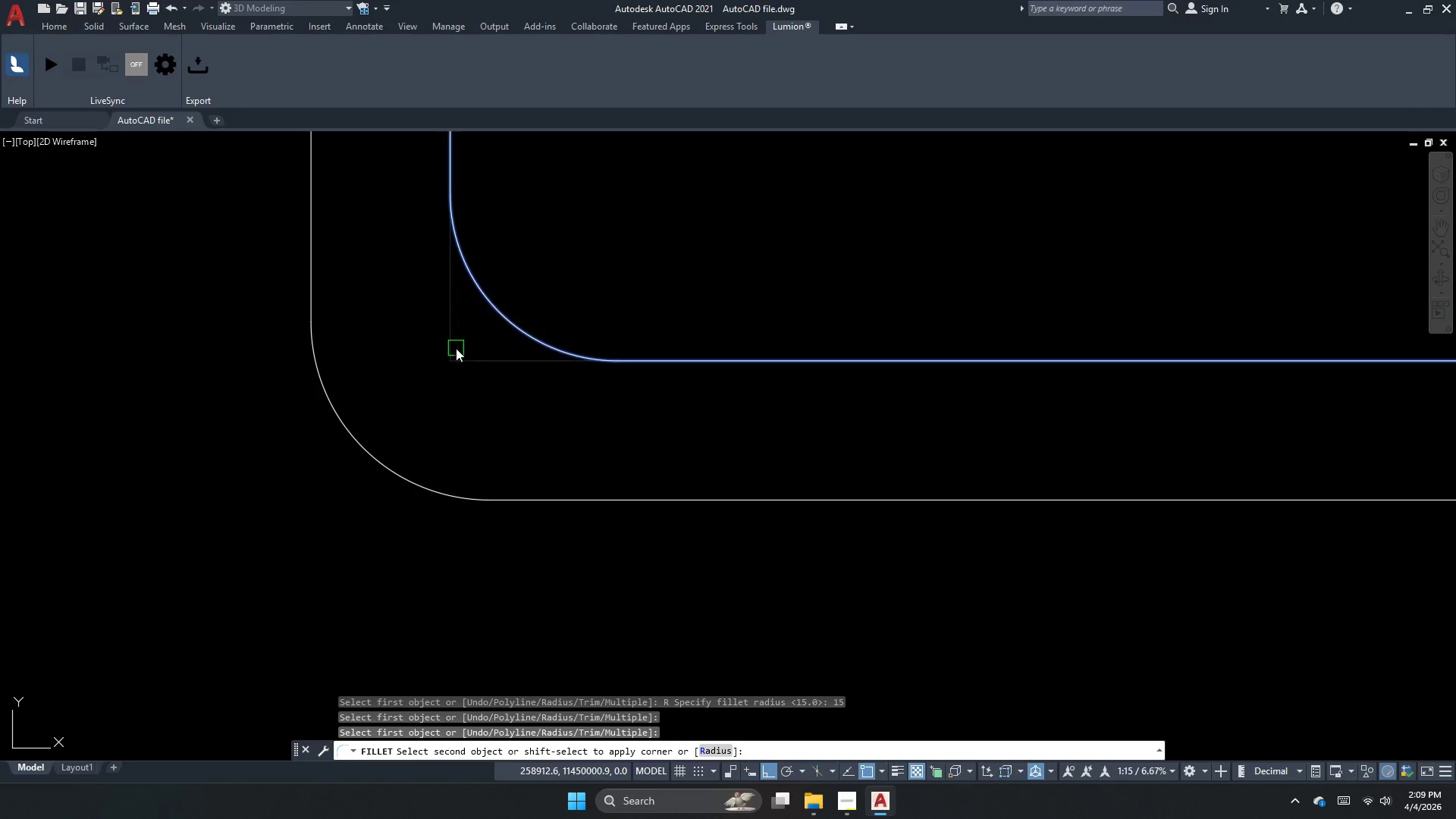 
left_click([456, 348])
 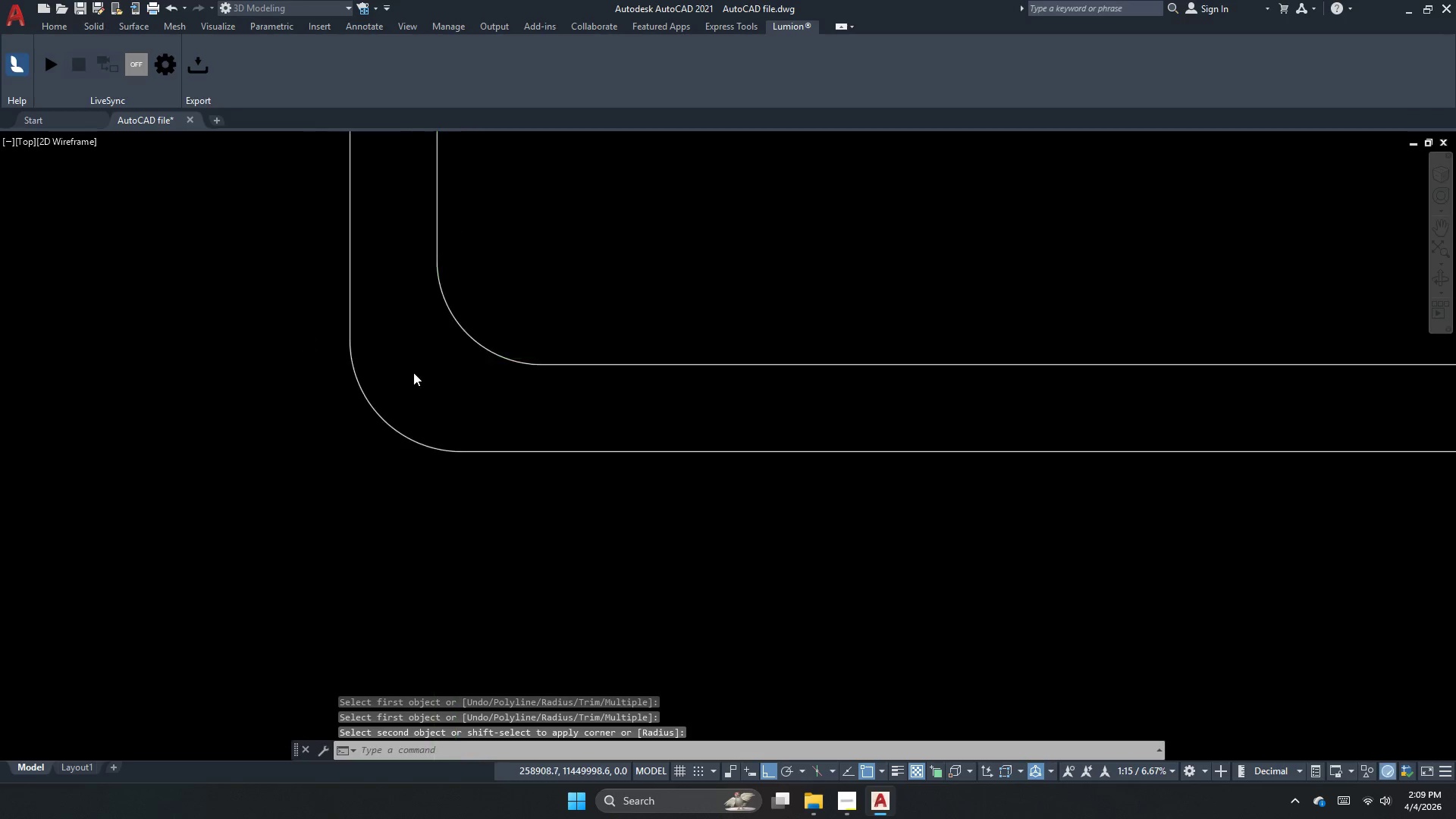 
scroll: coordinate [425, 395], scroll_direction: down, amount: 6.0
 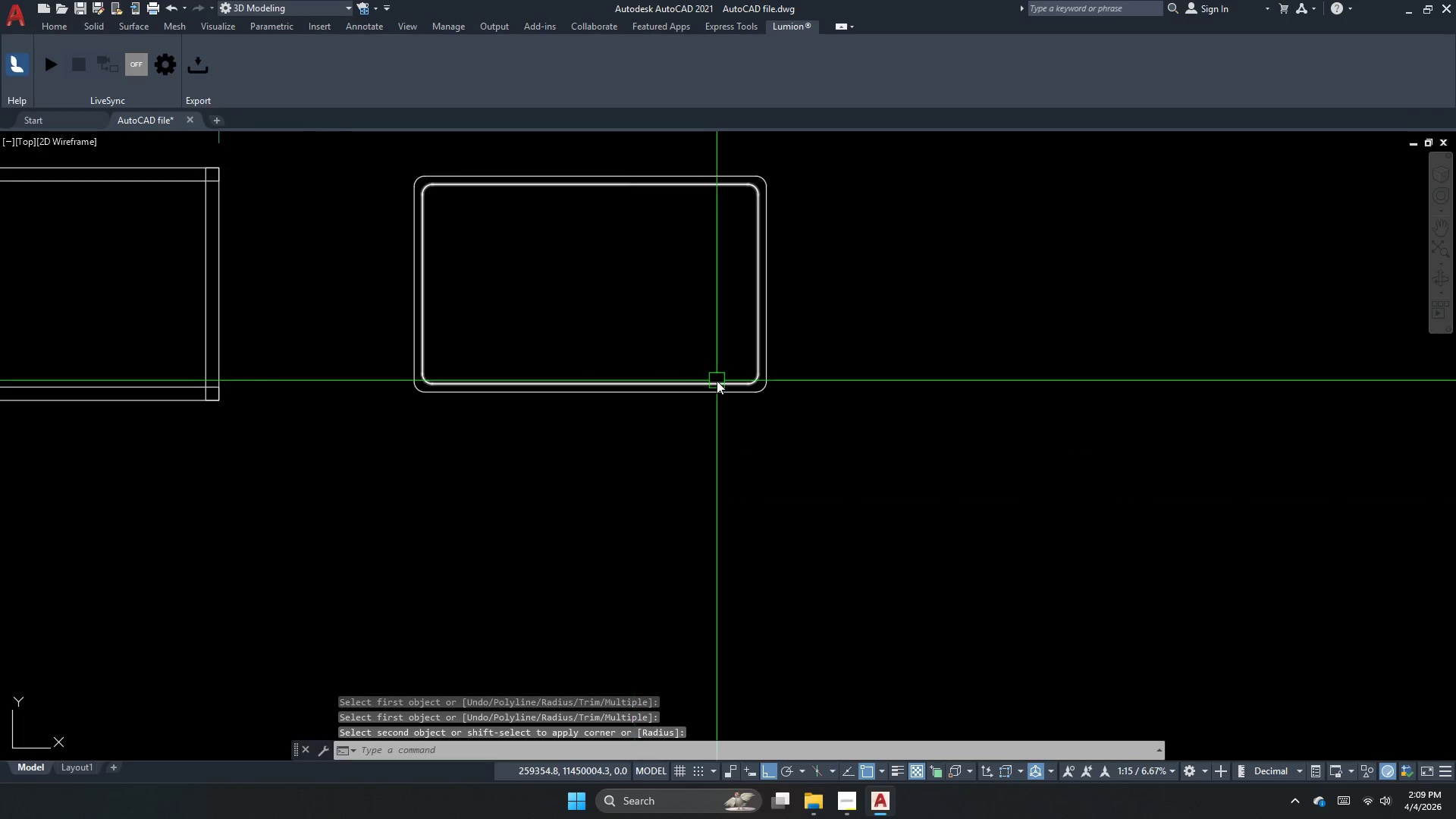 
key(Escape)
 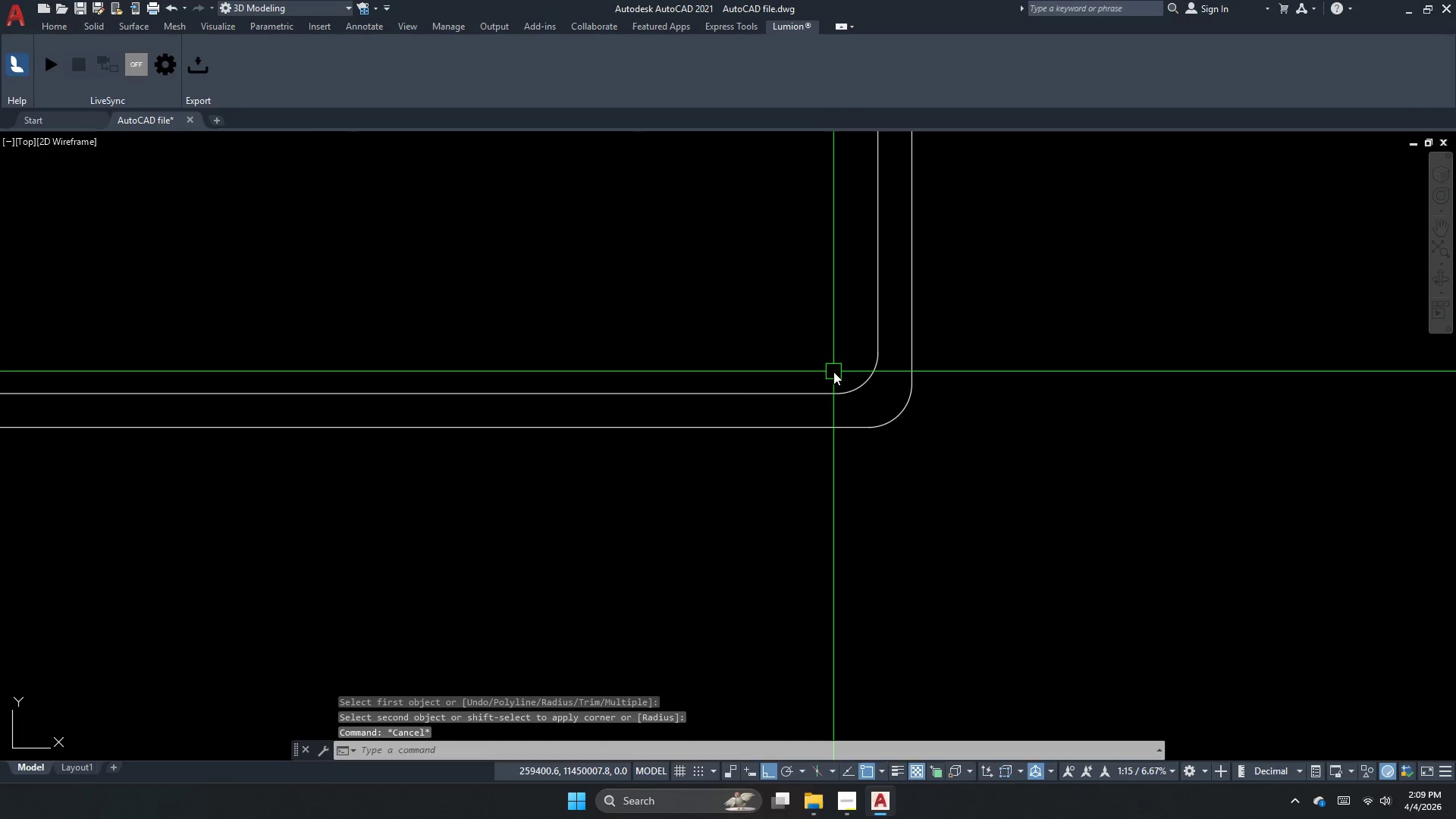 
scroll: coordinate [722, 377], scroll_direction: up, amount: 3.0
 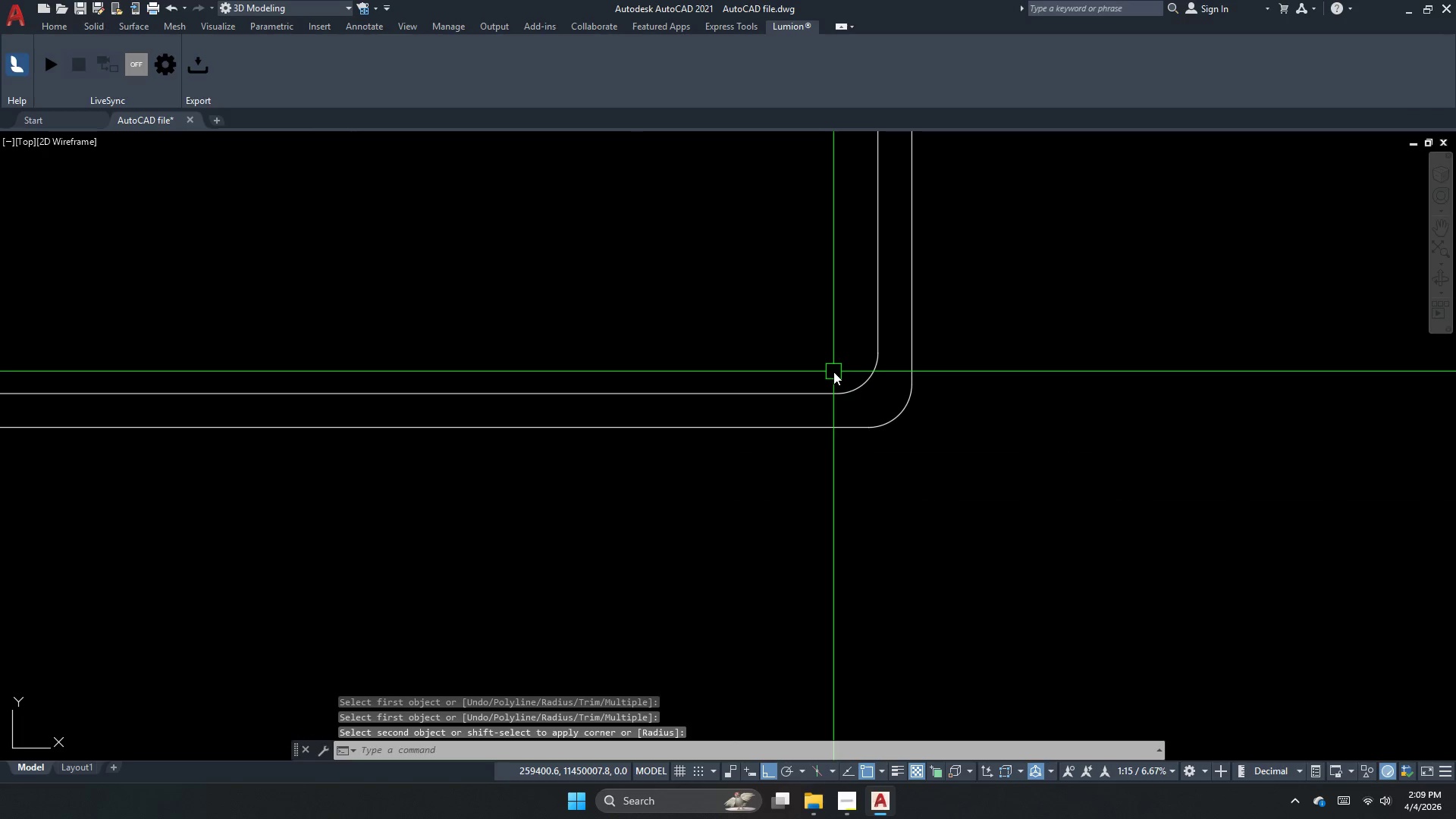 
type(dr a)
key(Escape)
key(Escape)
type(dra )
 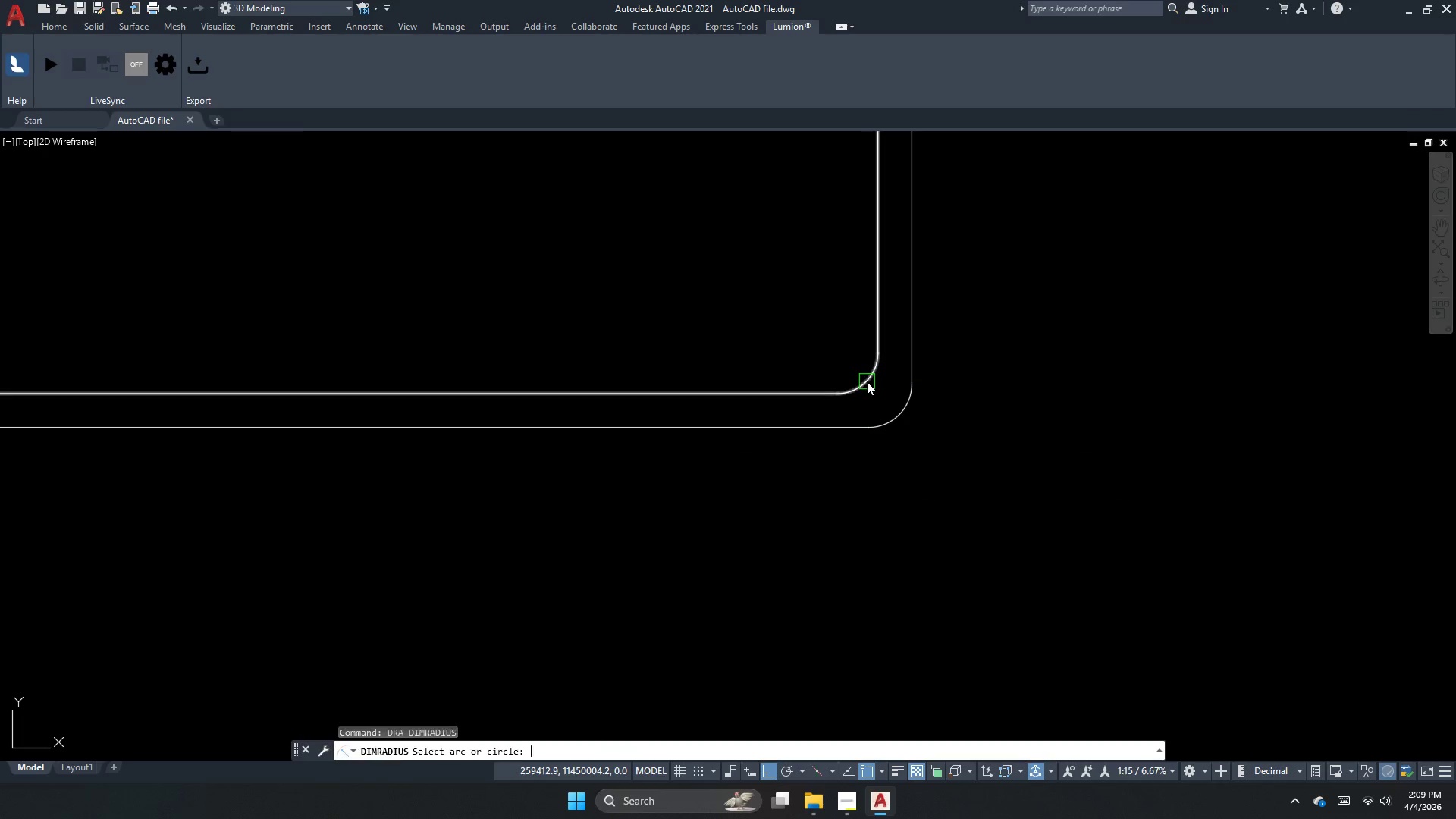 
left_click([867, 384])
 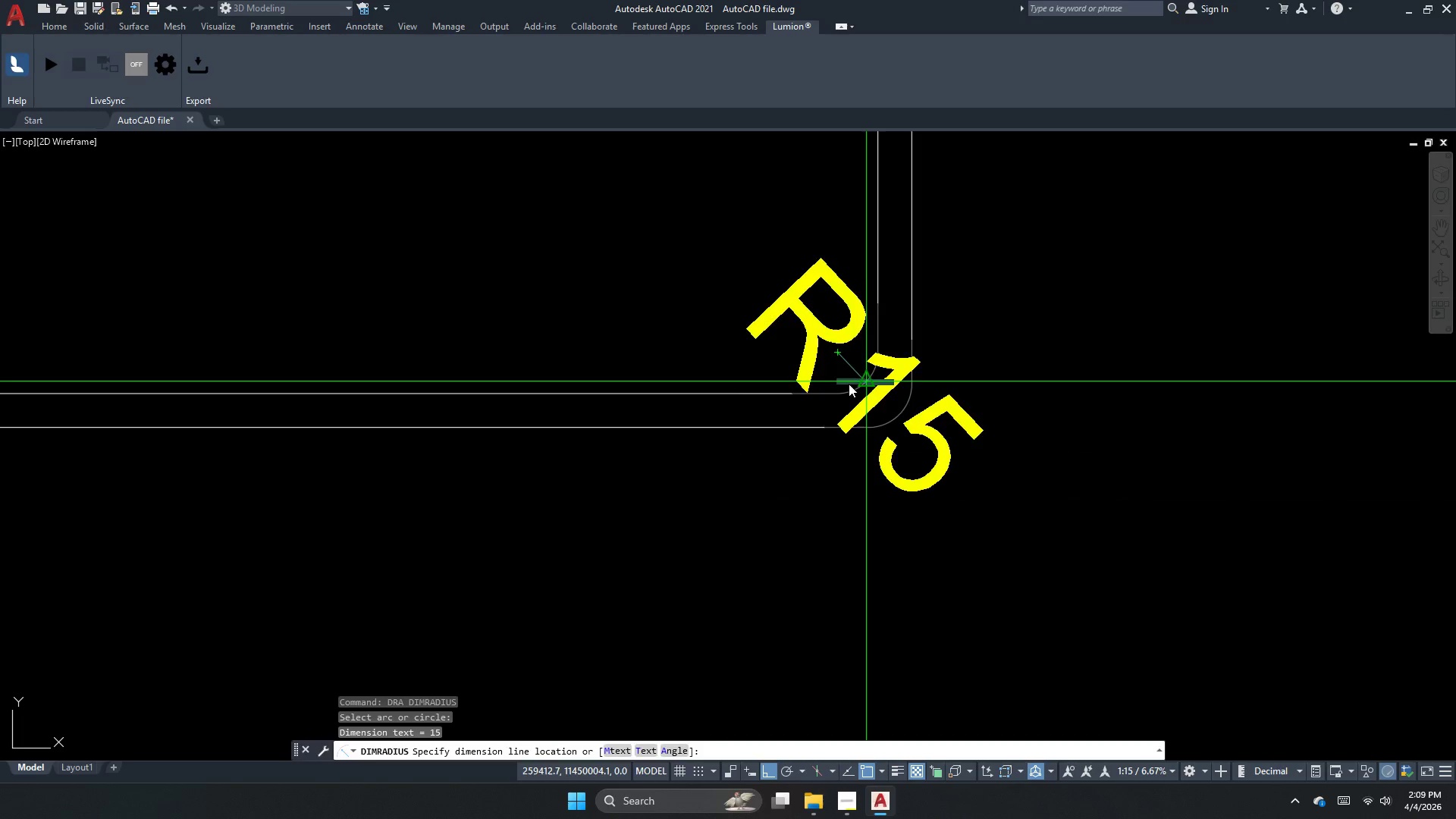 
key(Escape)
 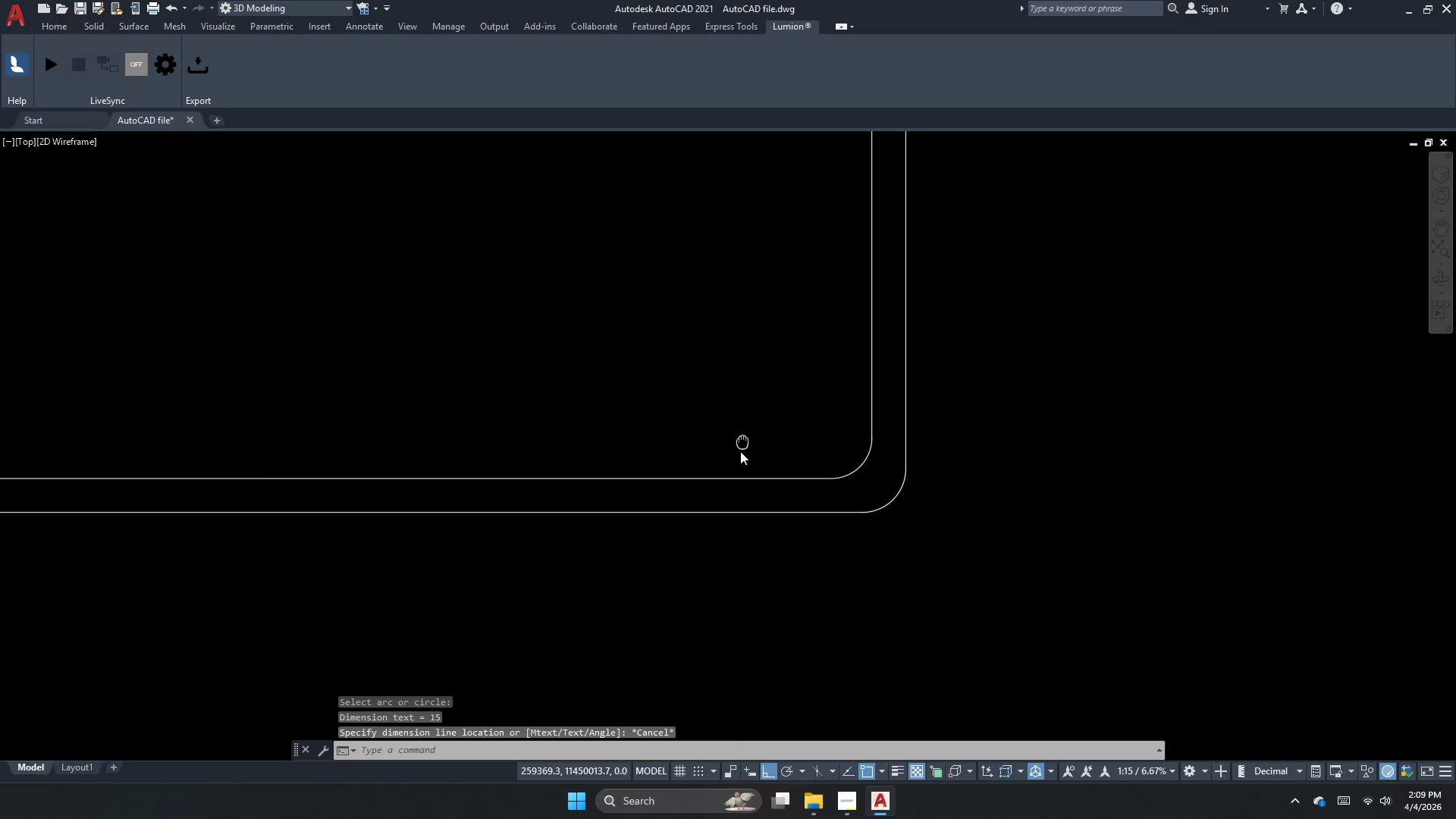 
key(Space)
 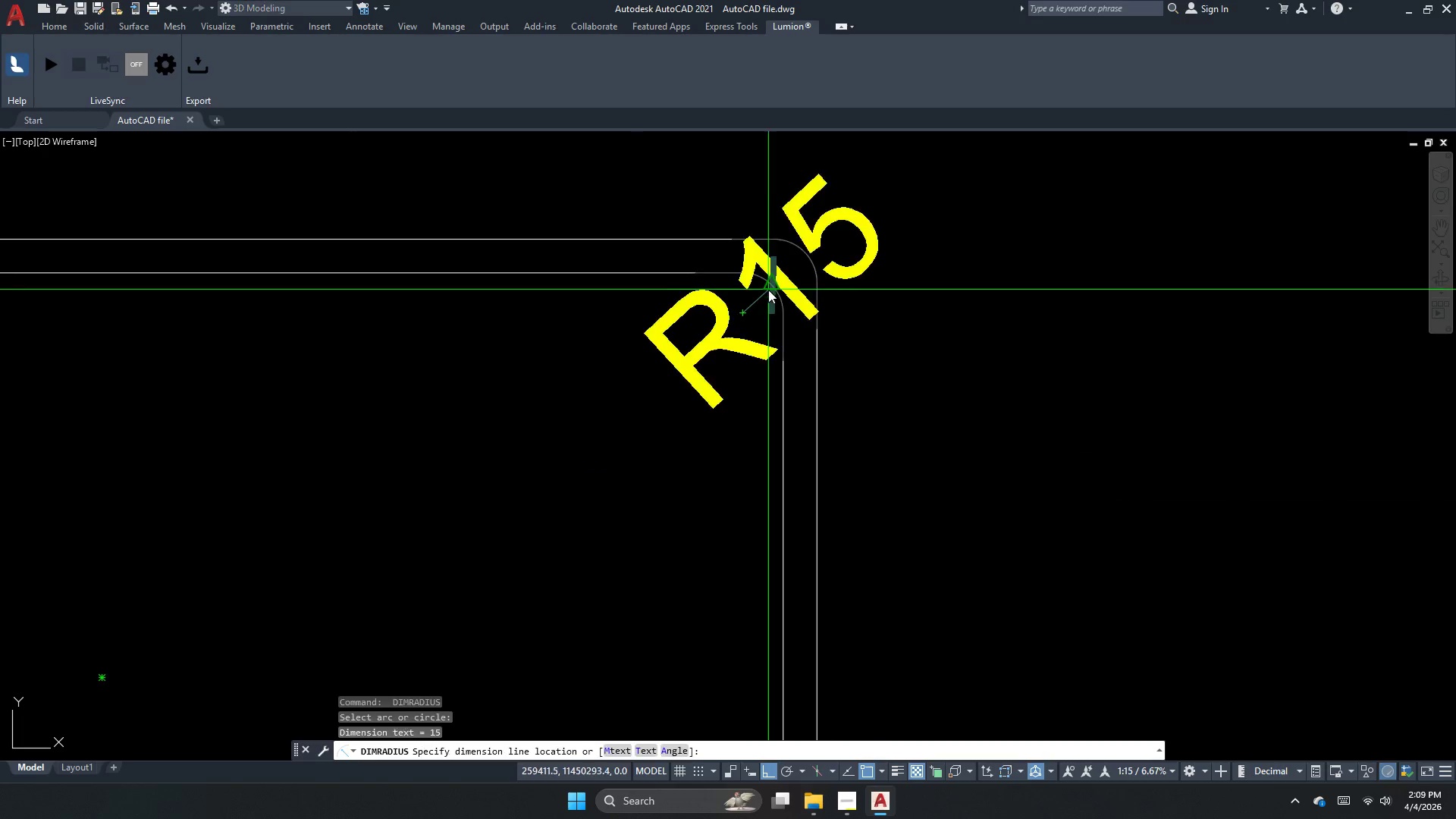 
left_click([768, 290])
 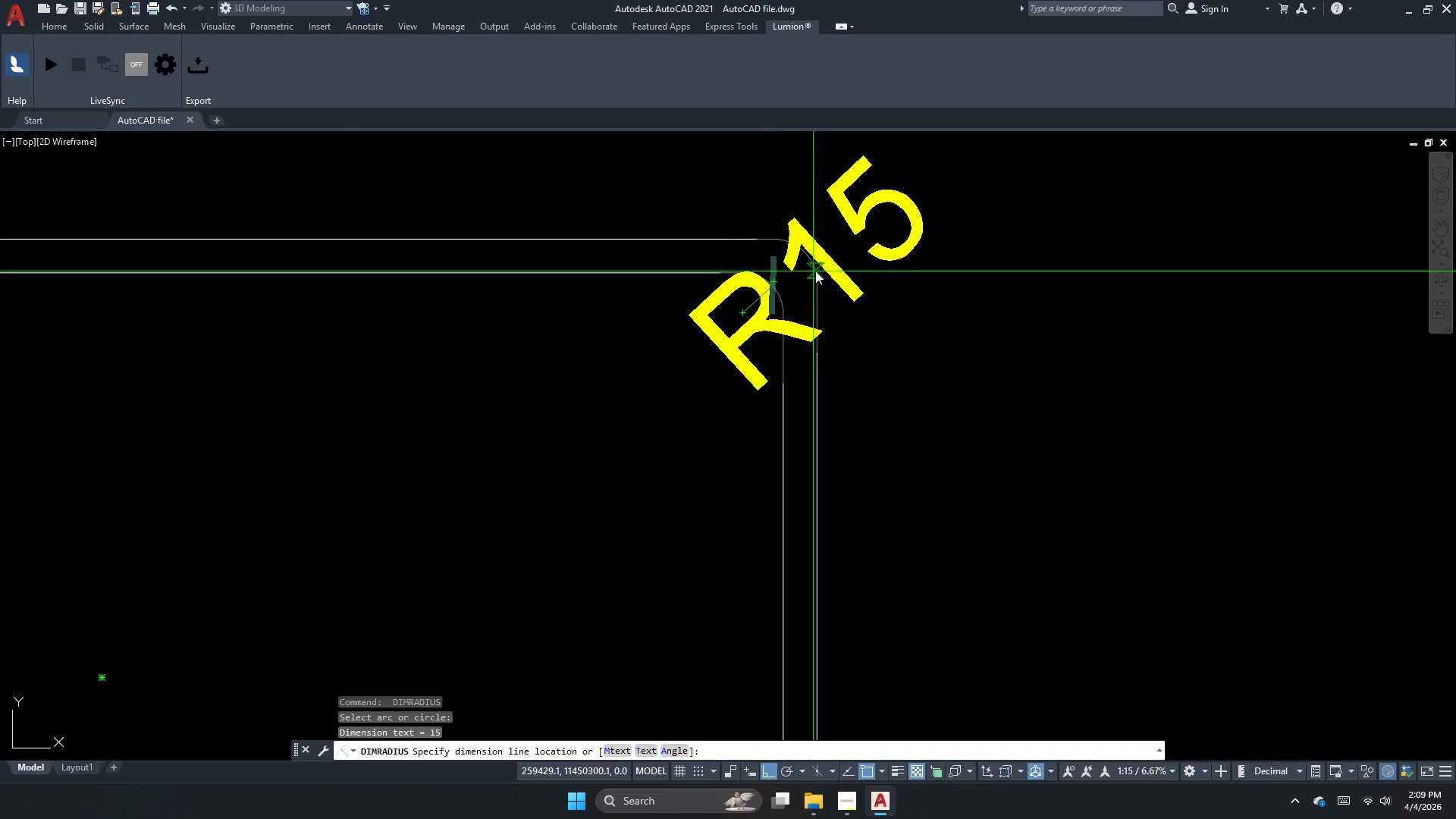 
scroll: coordinate [767, 280], scroll_direction: none, amount: 0.0
 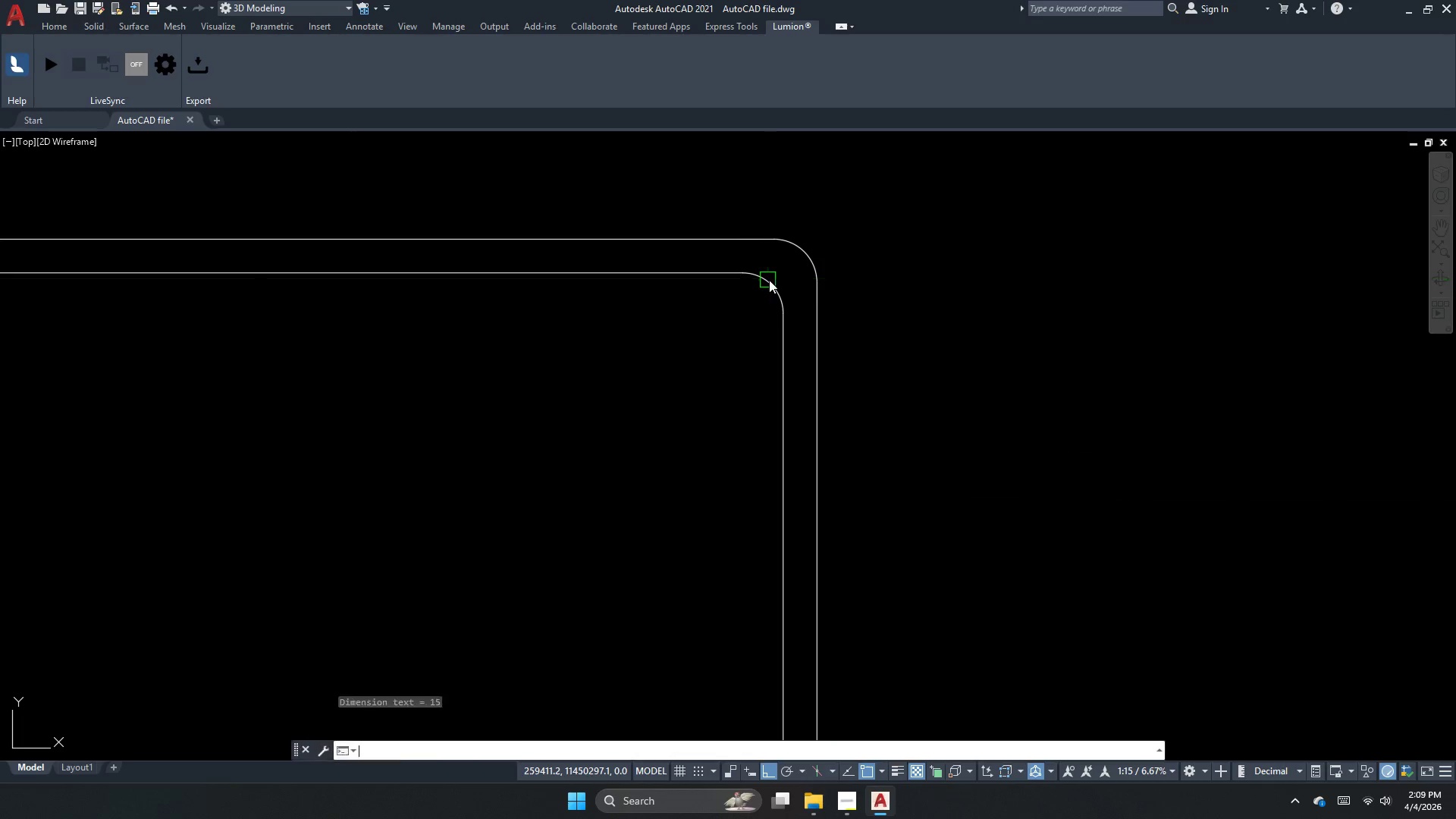 
key(Escape)
 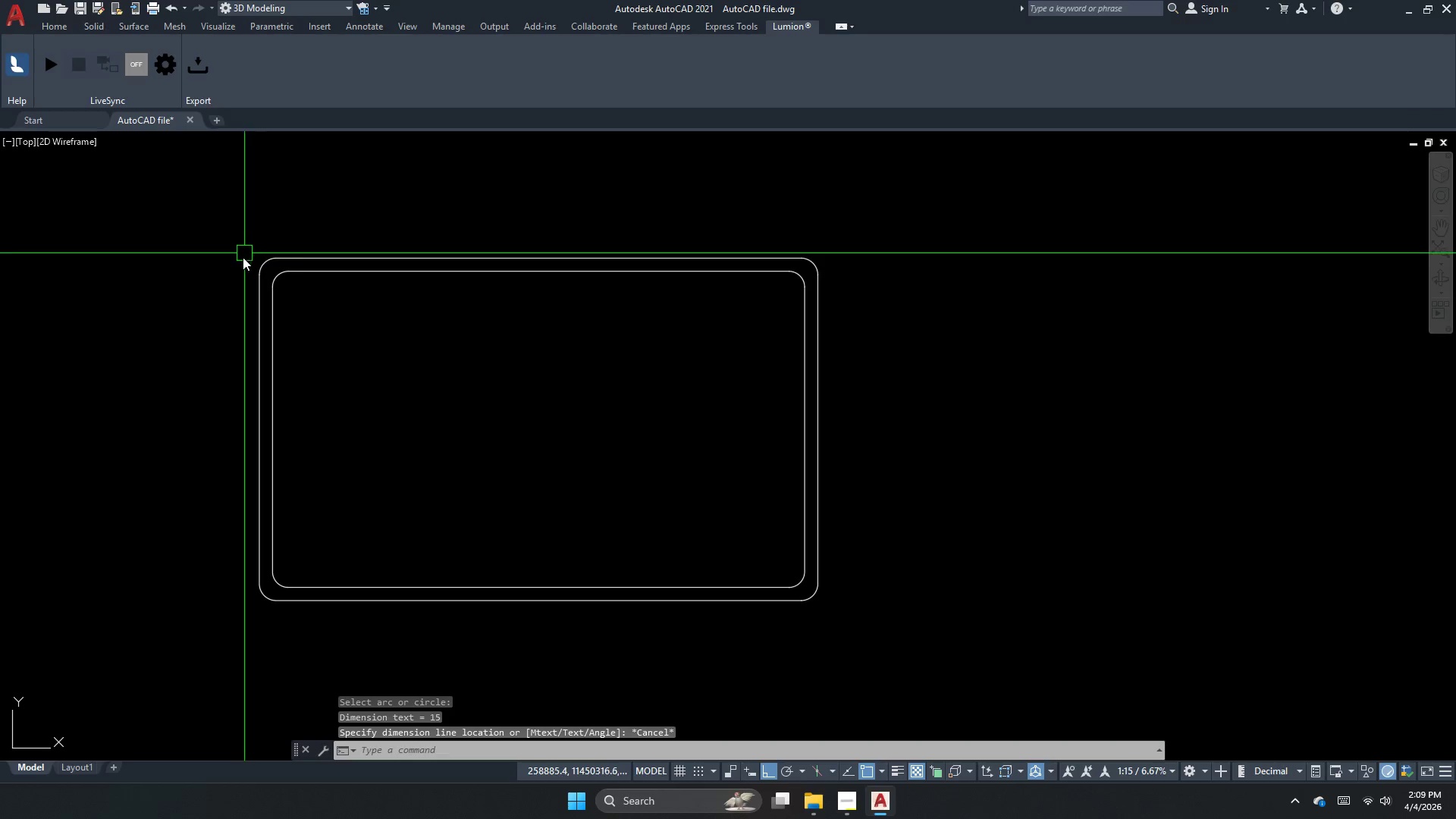 
scroll: coordinate [818, 271], scroll_direction: down, amount: 1.0
 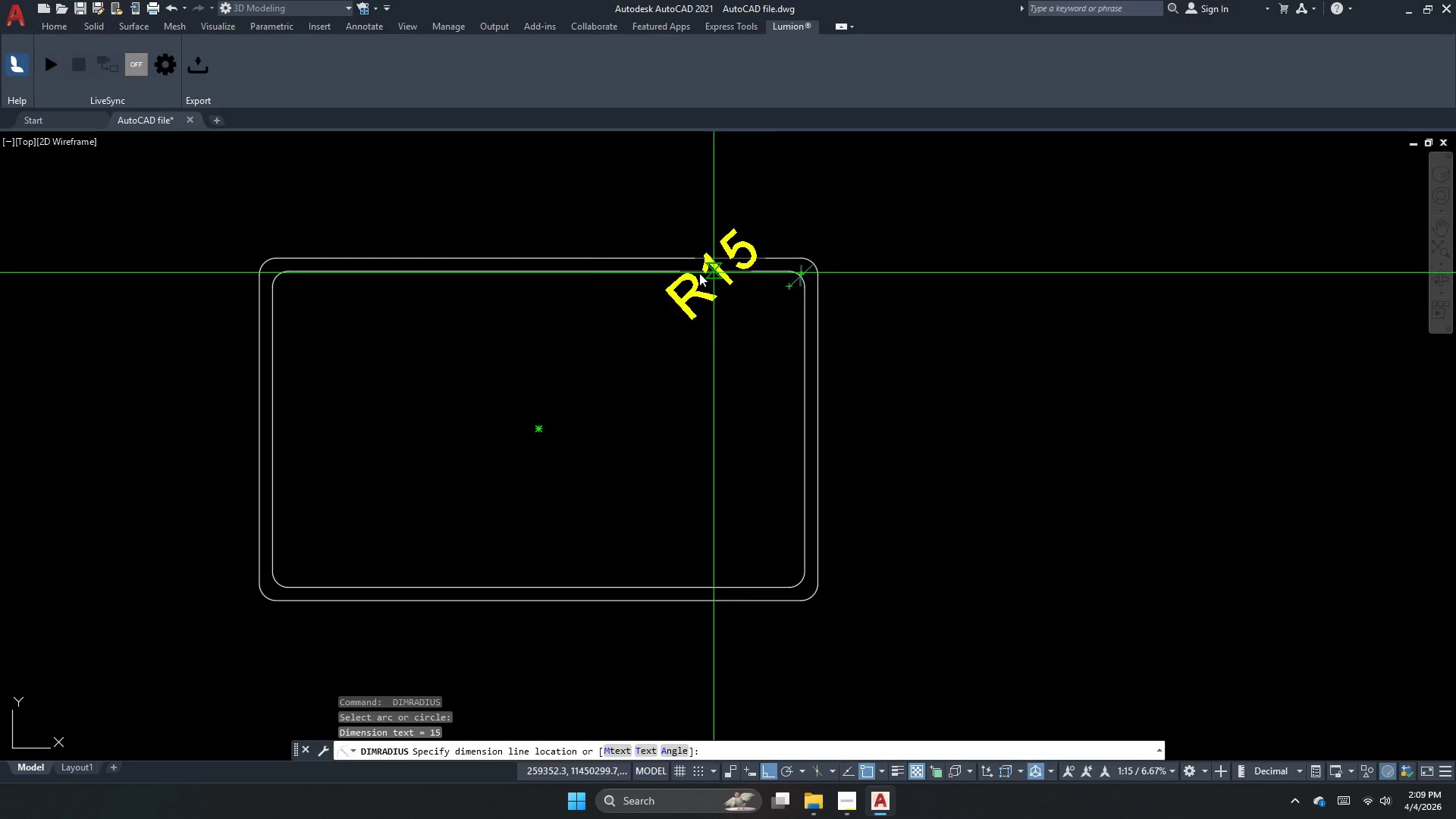 
key(Space)
 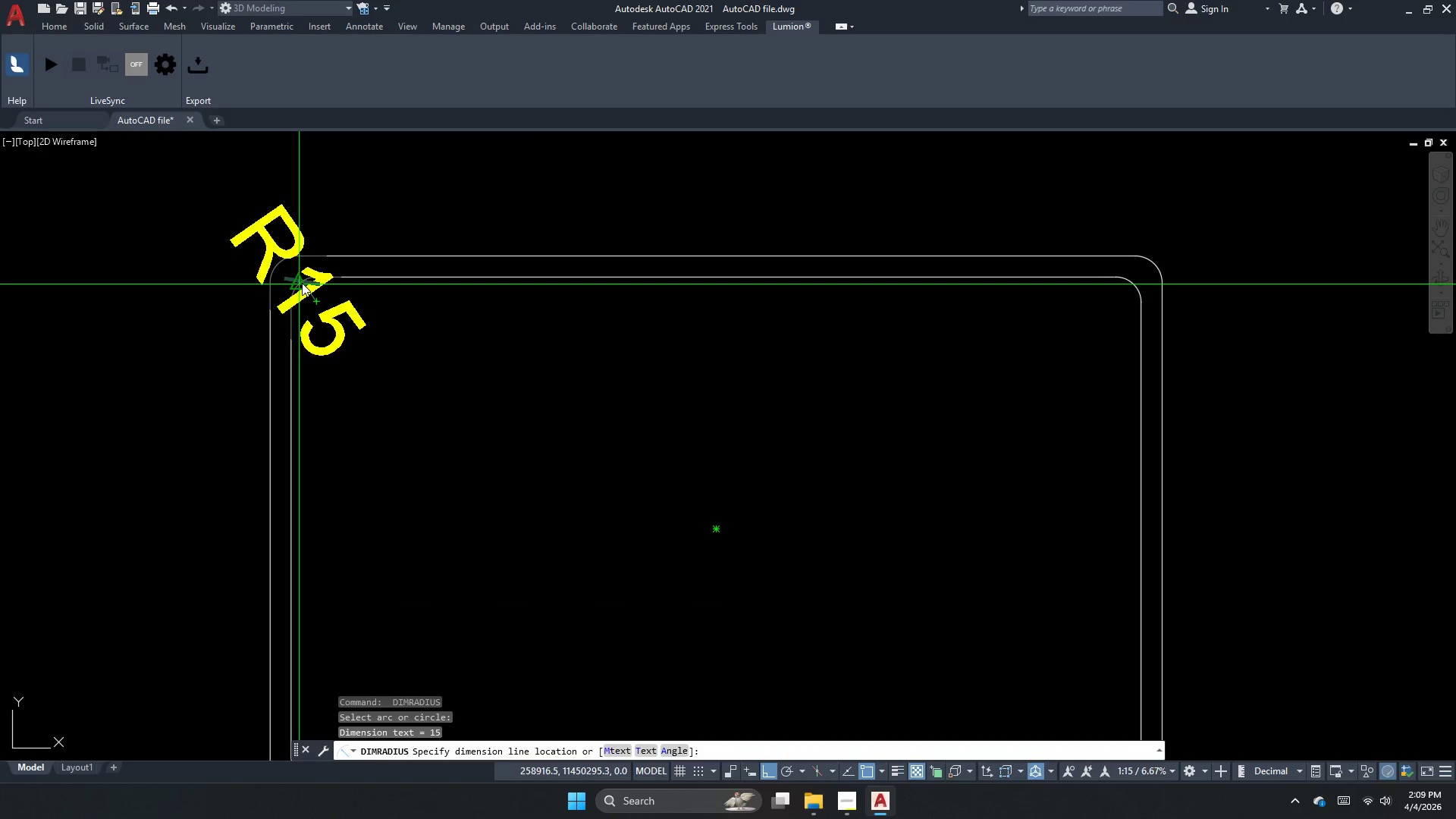 
scroll: coordinate [241, 262], scroll_direction: up, amount: 1.0
 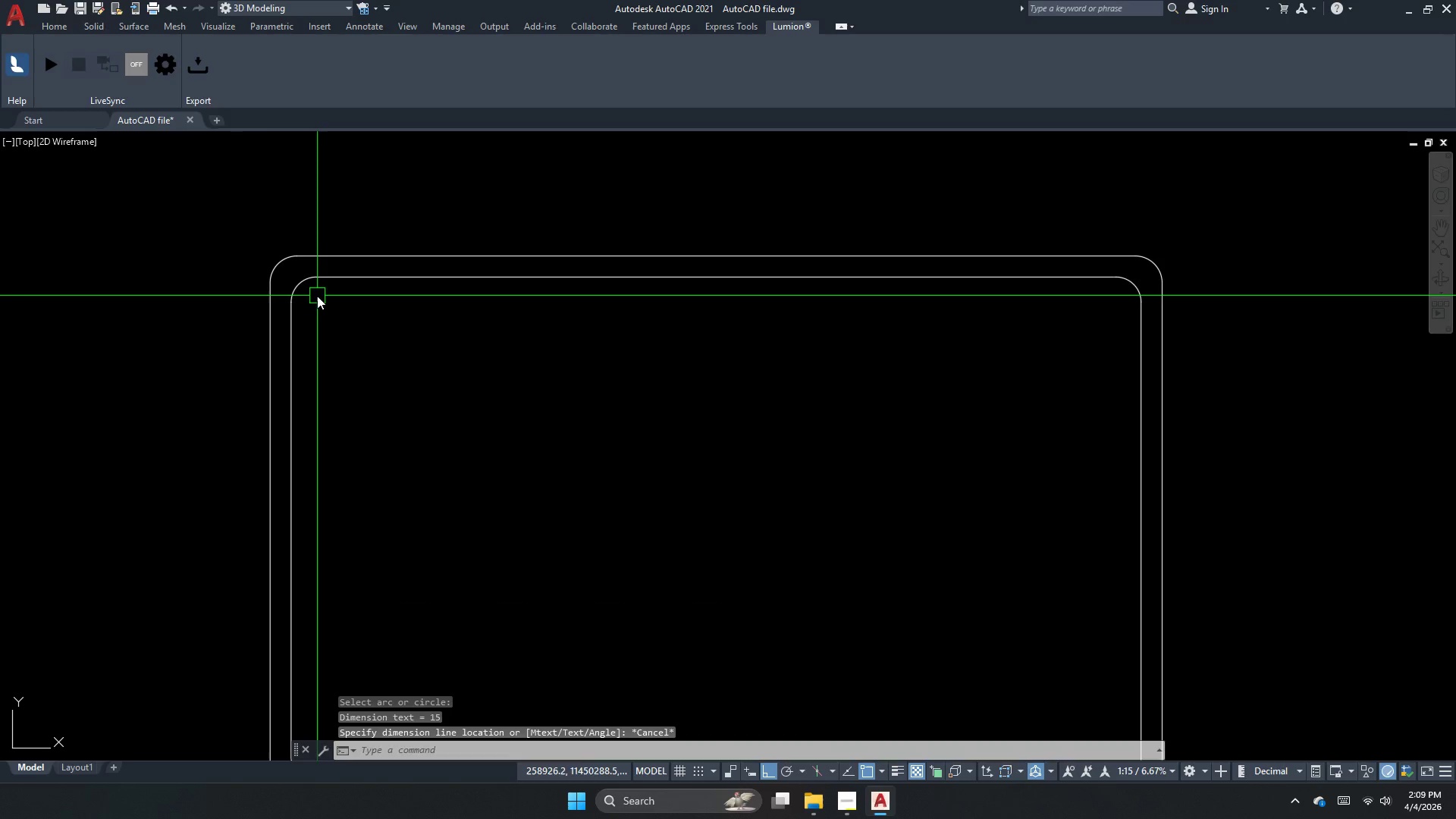 
key(Escape)
 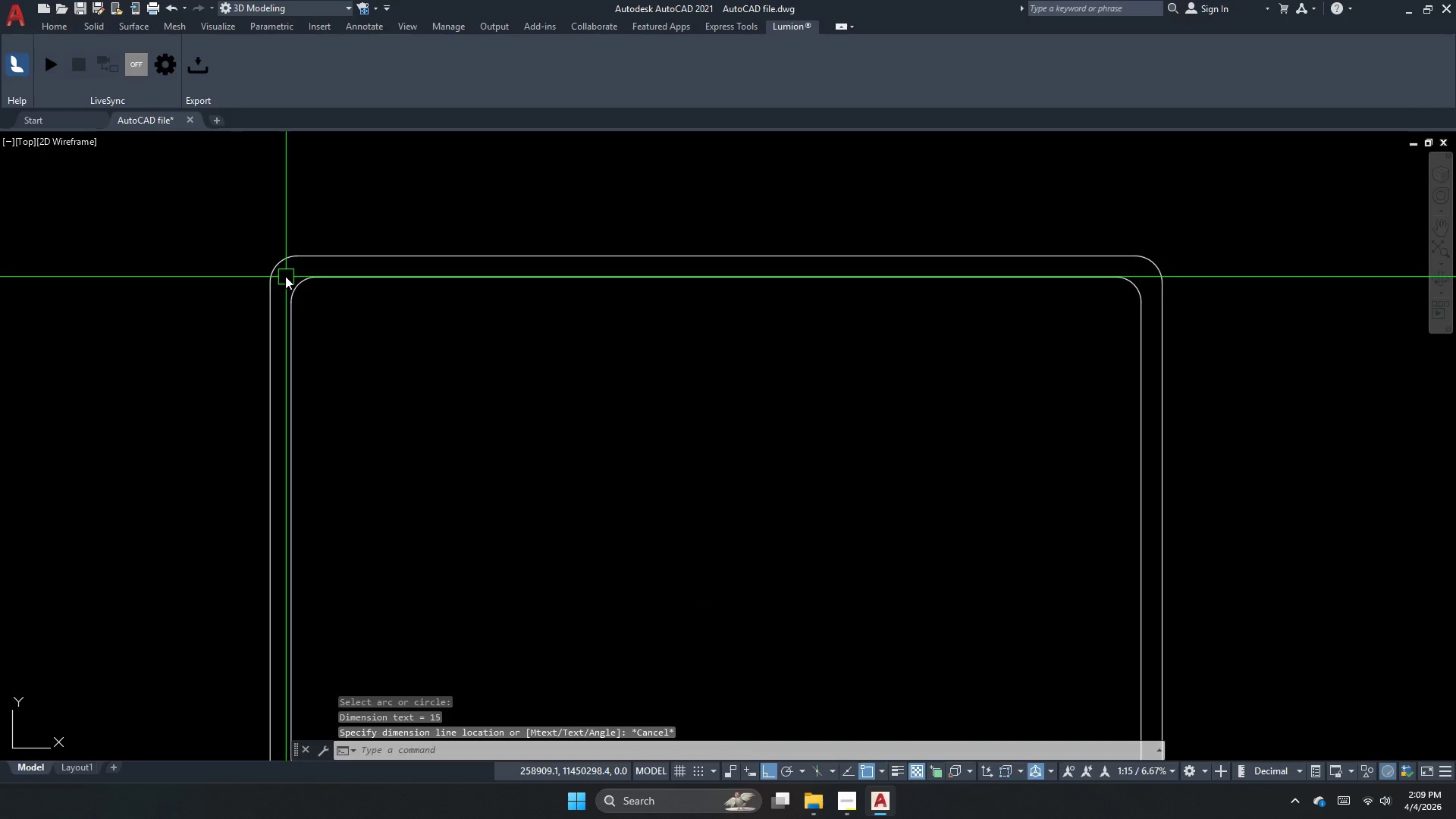 
key(Space)
 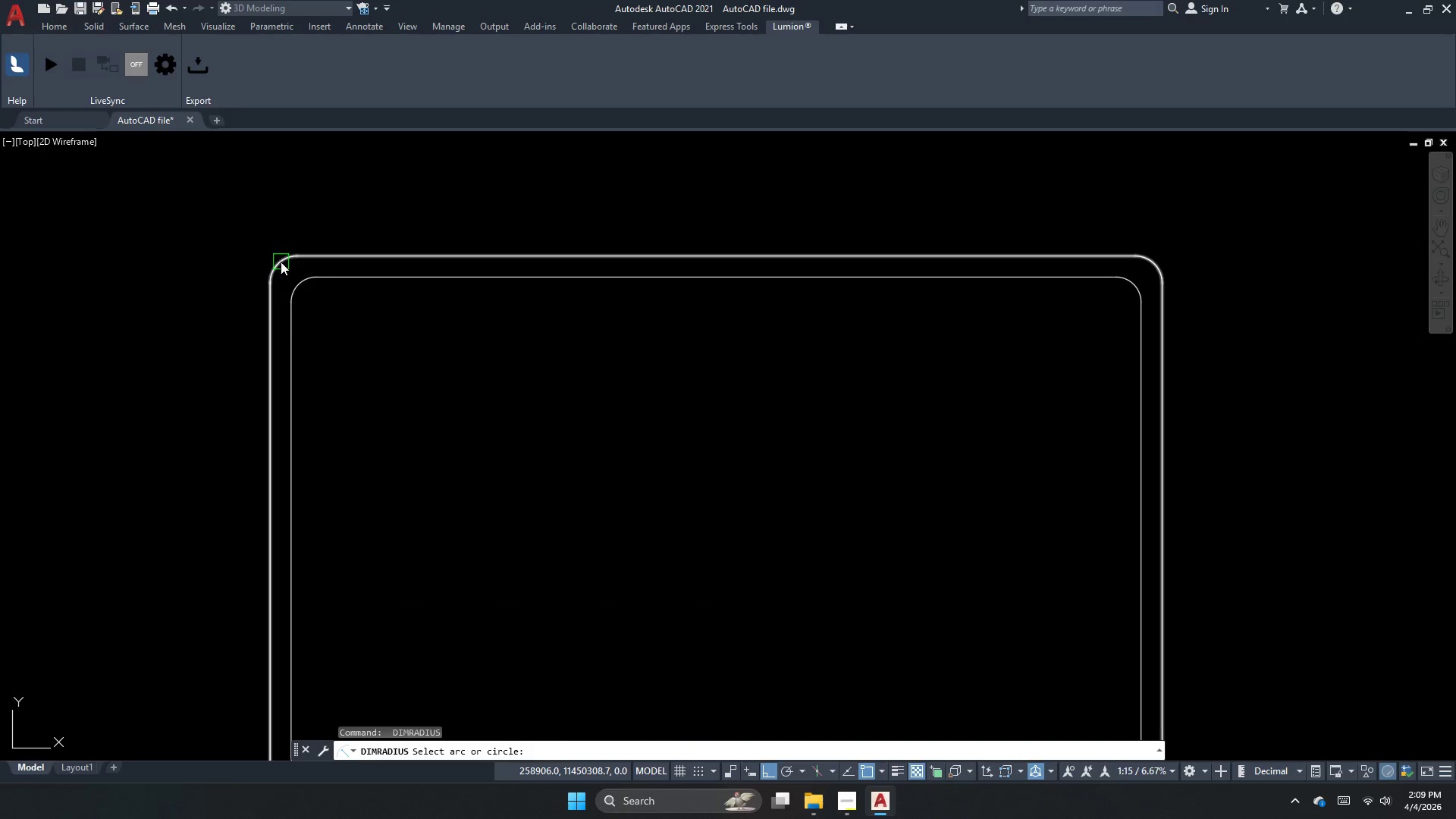 
left_click([281, 262])
 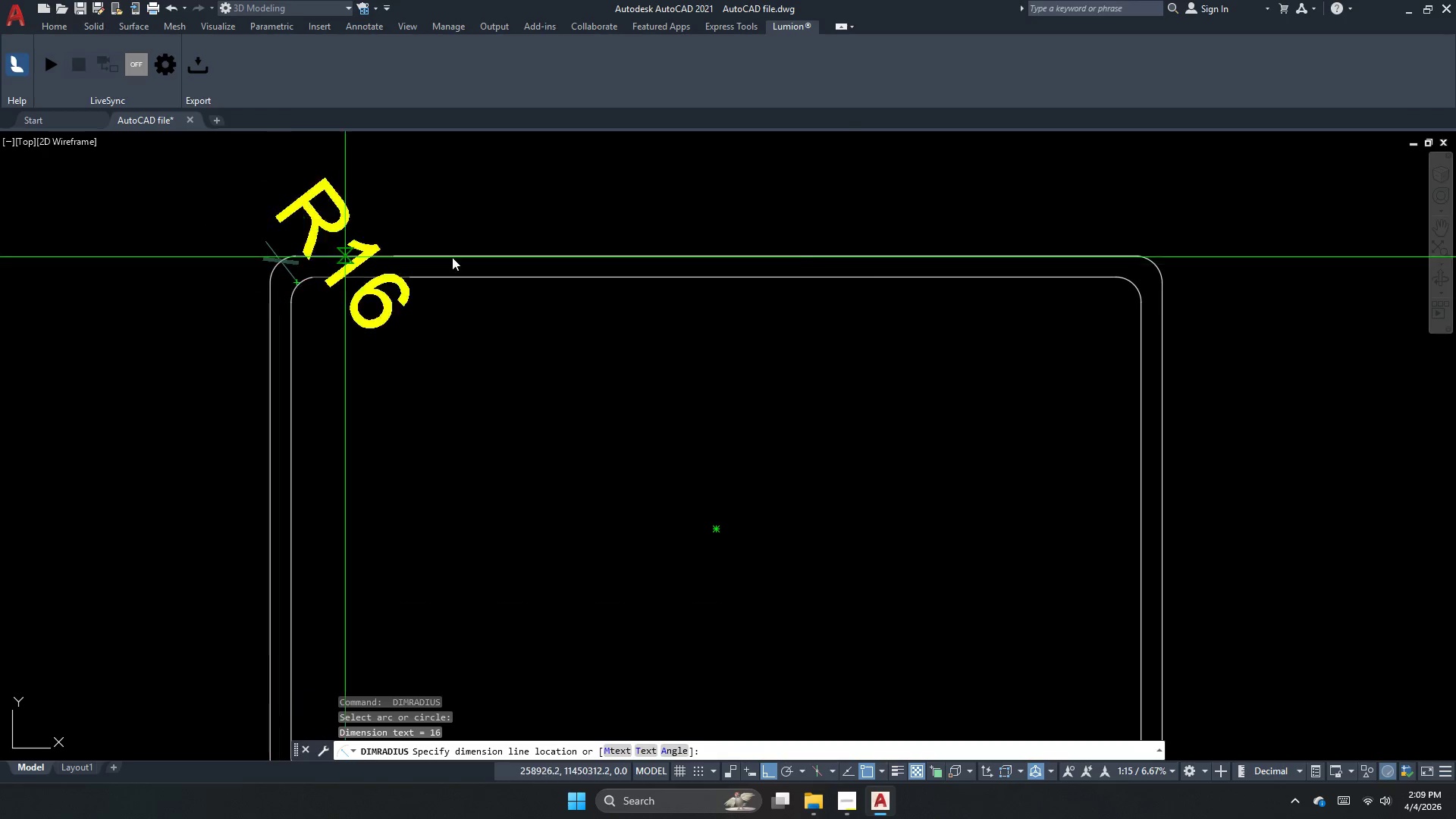 
key(Escape)
 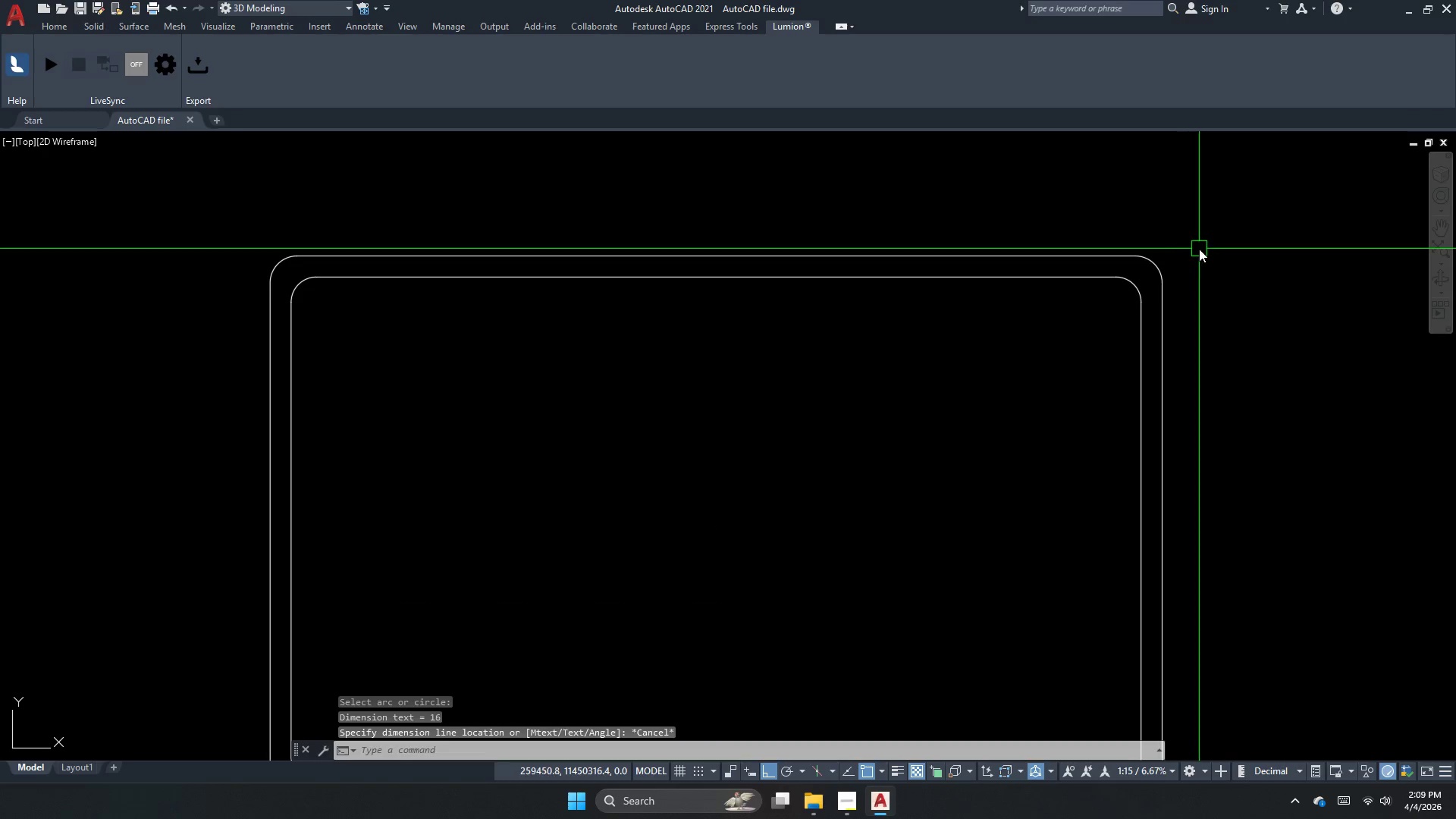 
key(Space)
 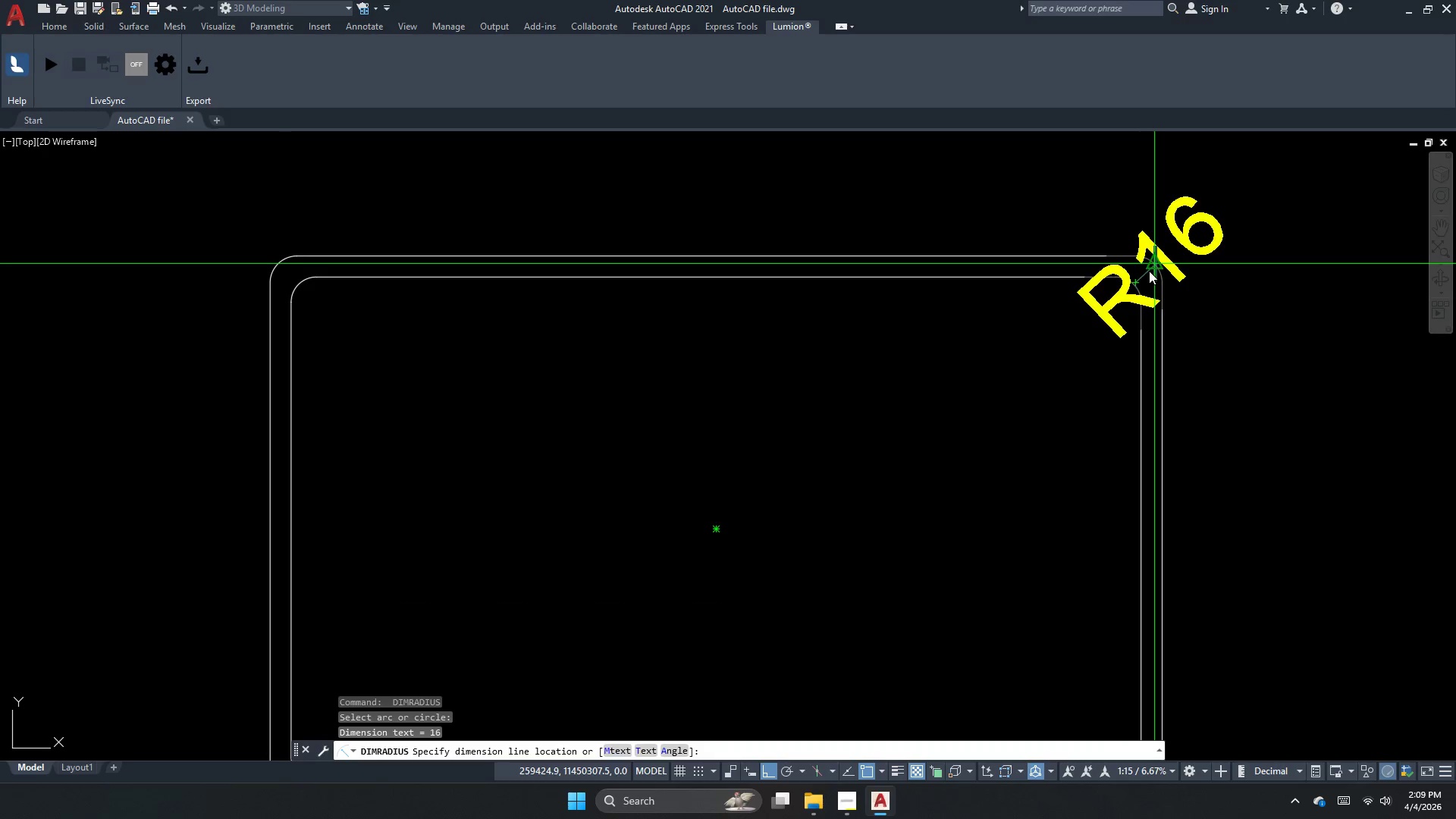 
key(Escape)
 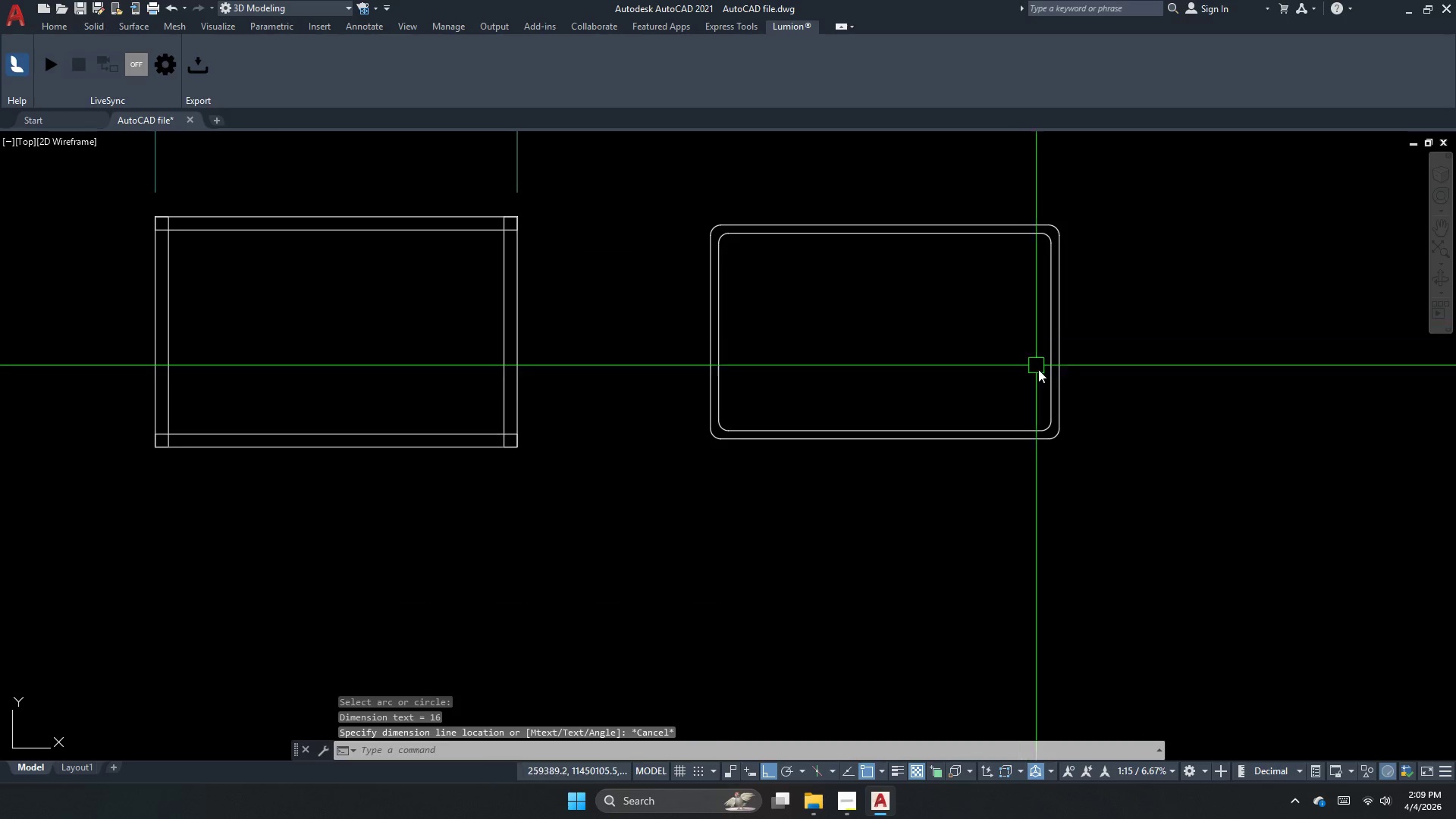 
scroll: coordinate [950, 194], scroll_direction: down, amount: 2.0
 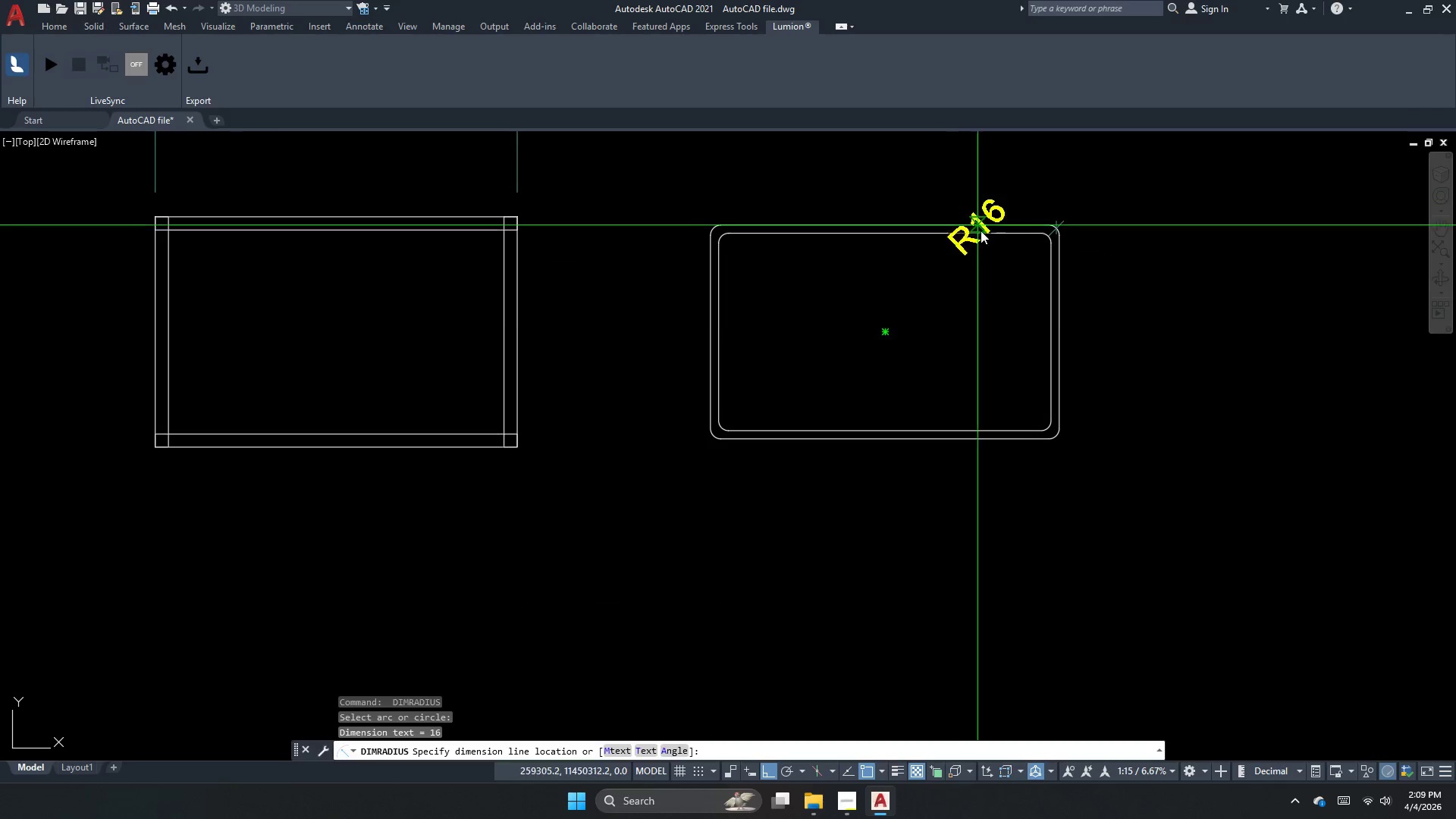 
key(Space)
 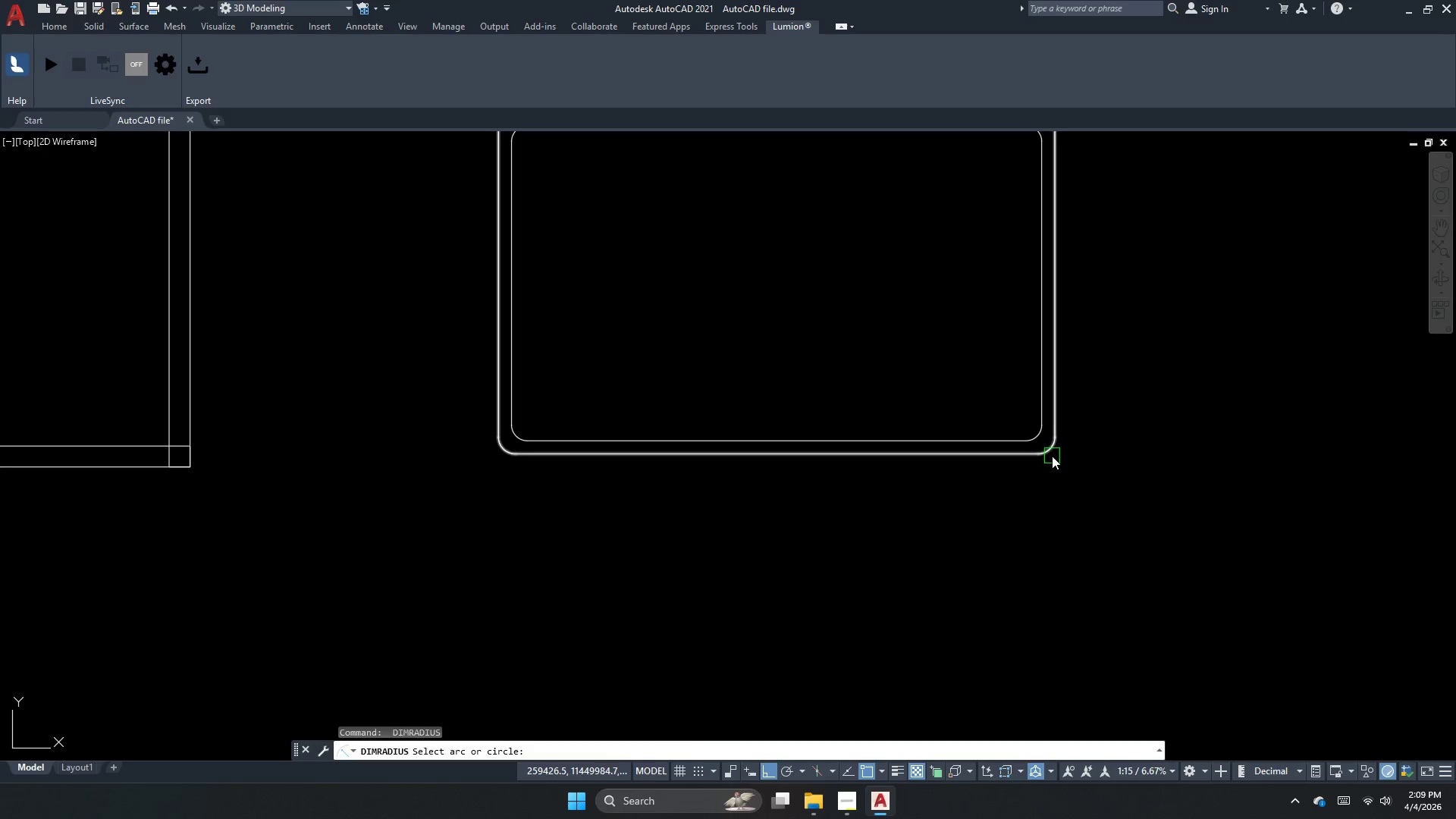 
left_click([1052, 456])
 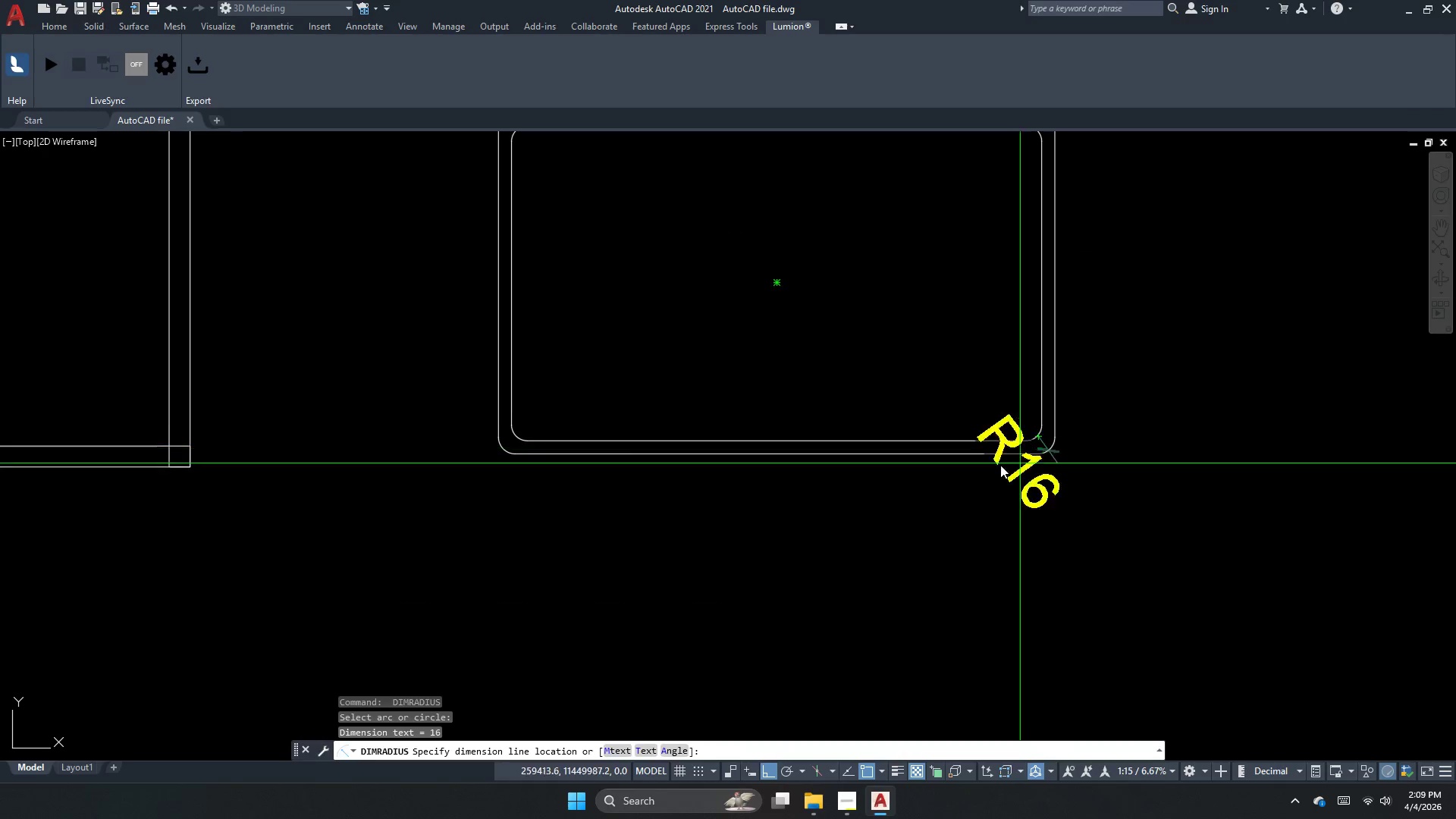 
scroll: coordinate [1066, 413], scroll_direction: up, amount: 1.0
 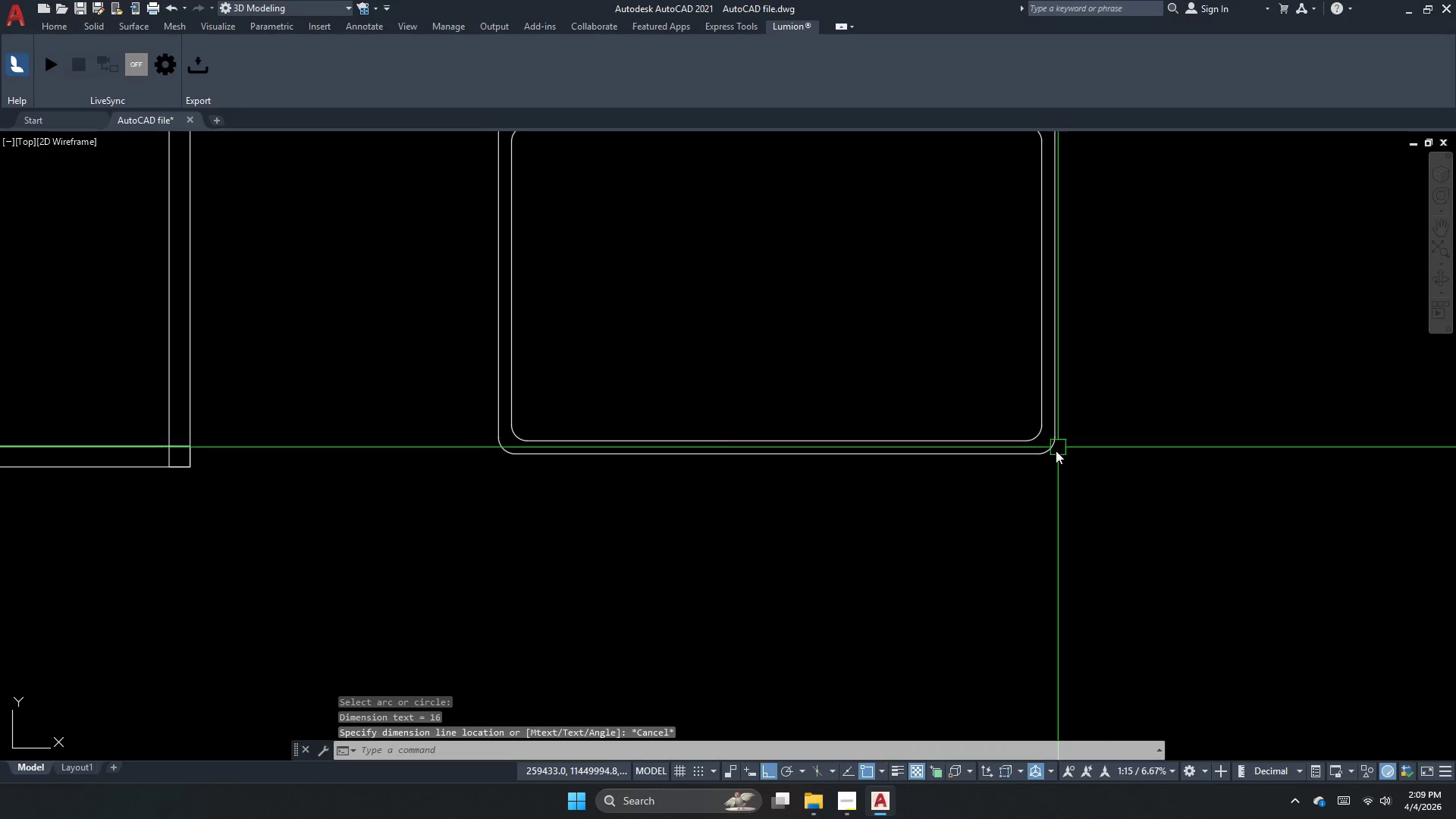 
key(Escape)
 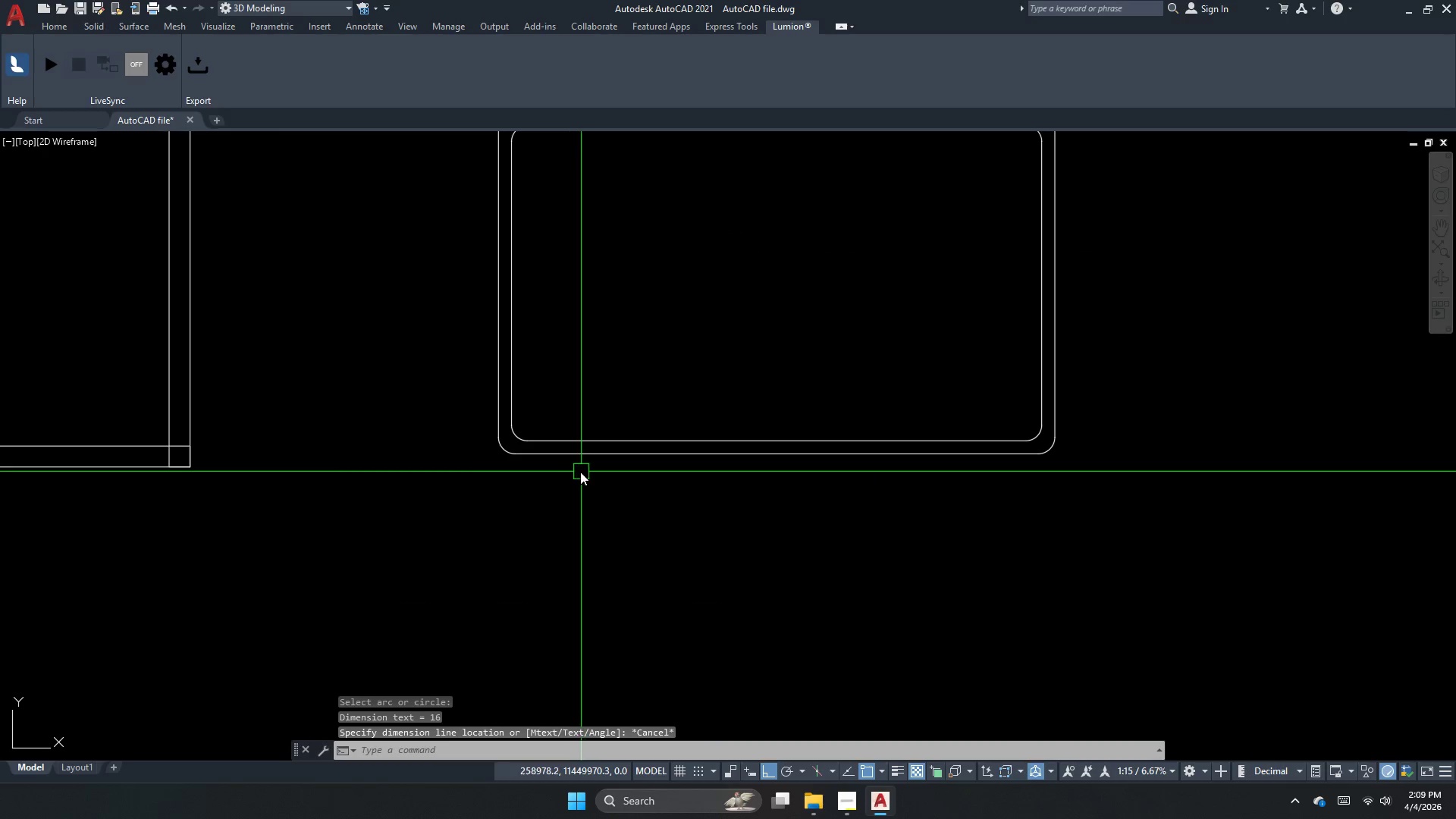 
key(Space)
 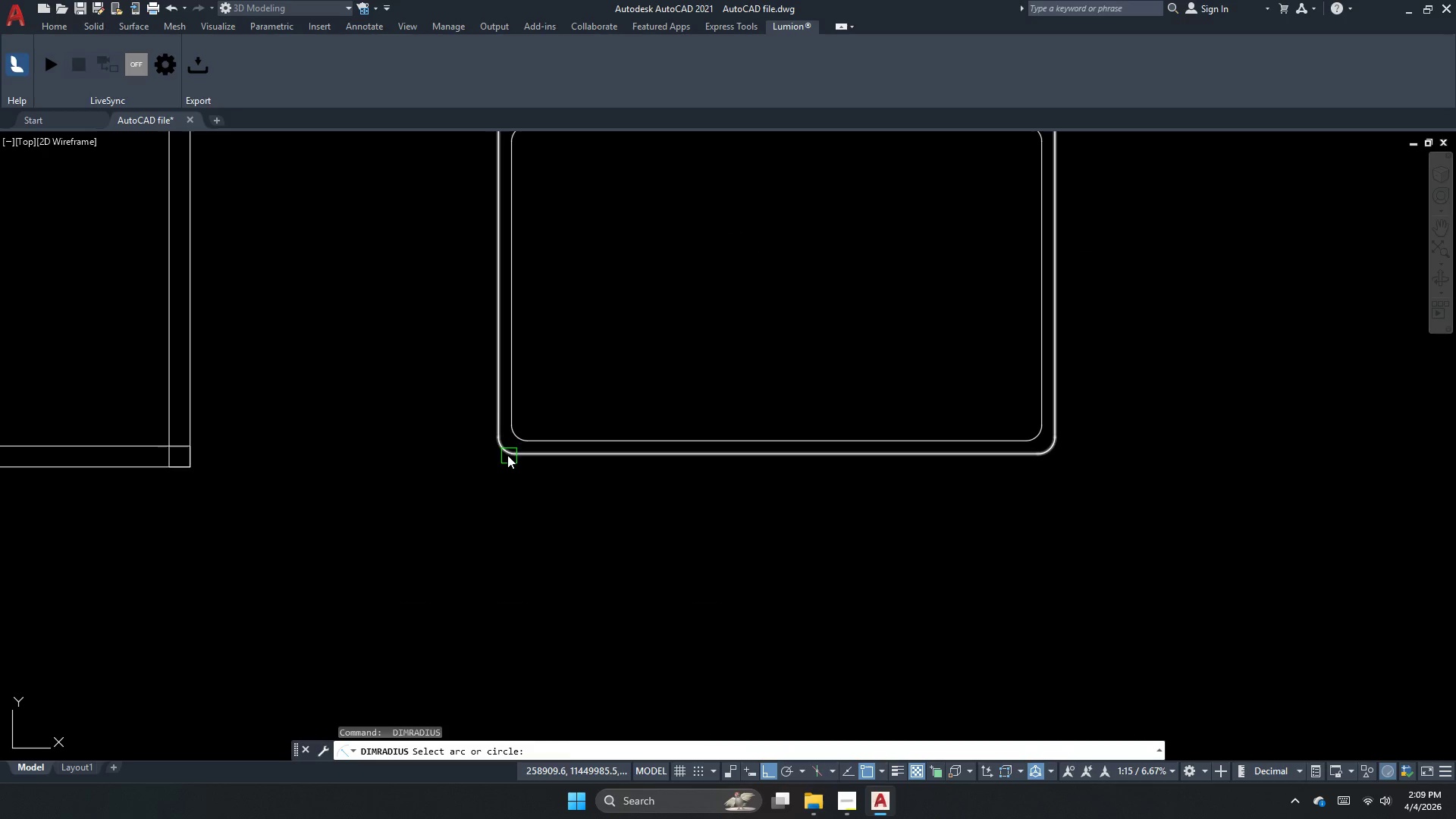 
left_click([507, 455])
 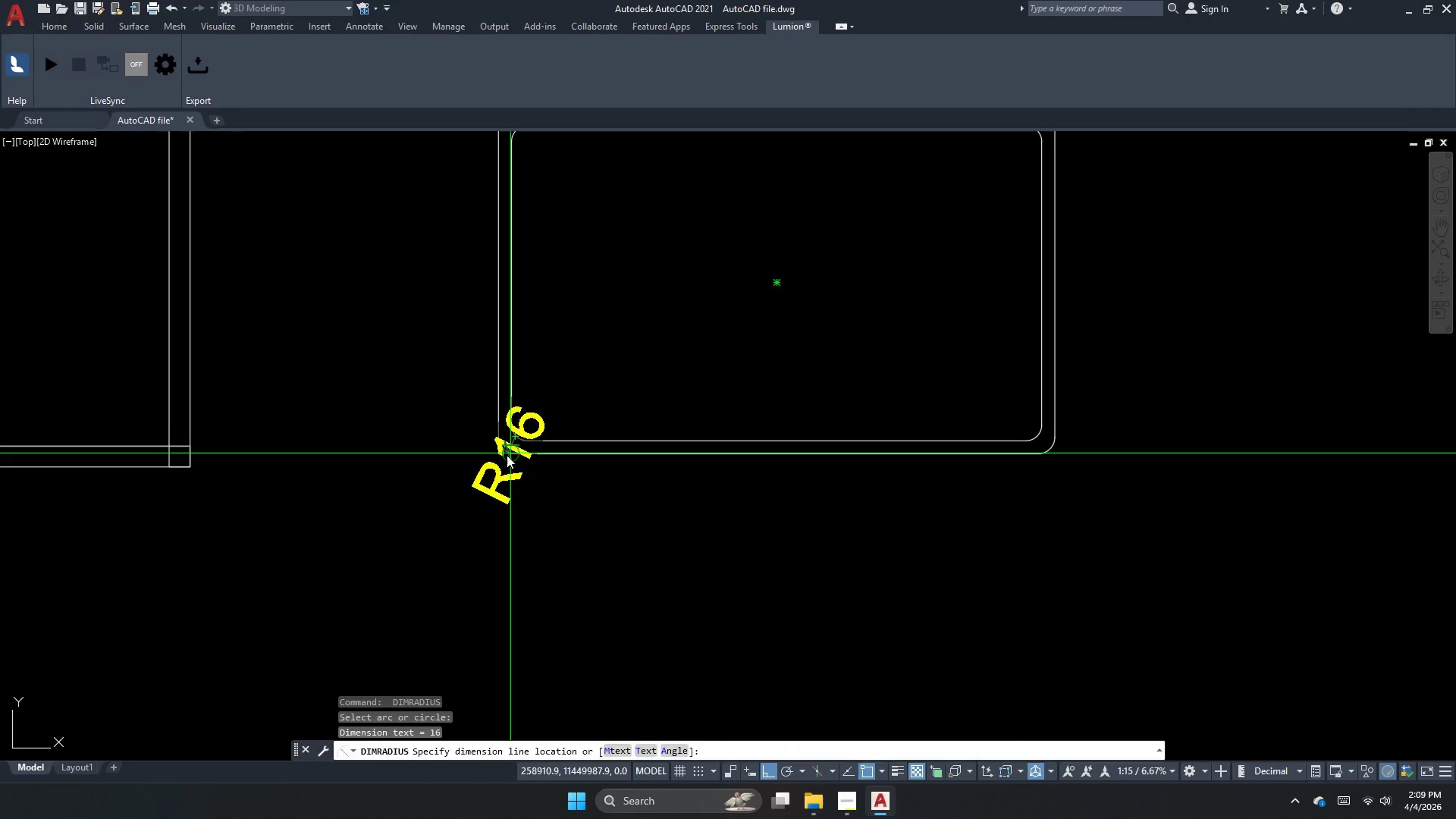 
key(Escape)
 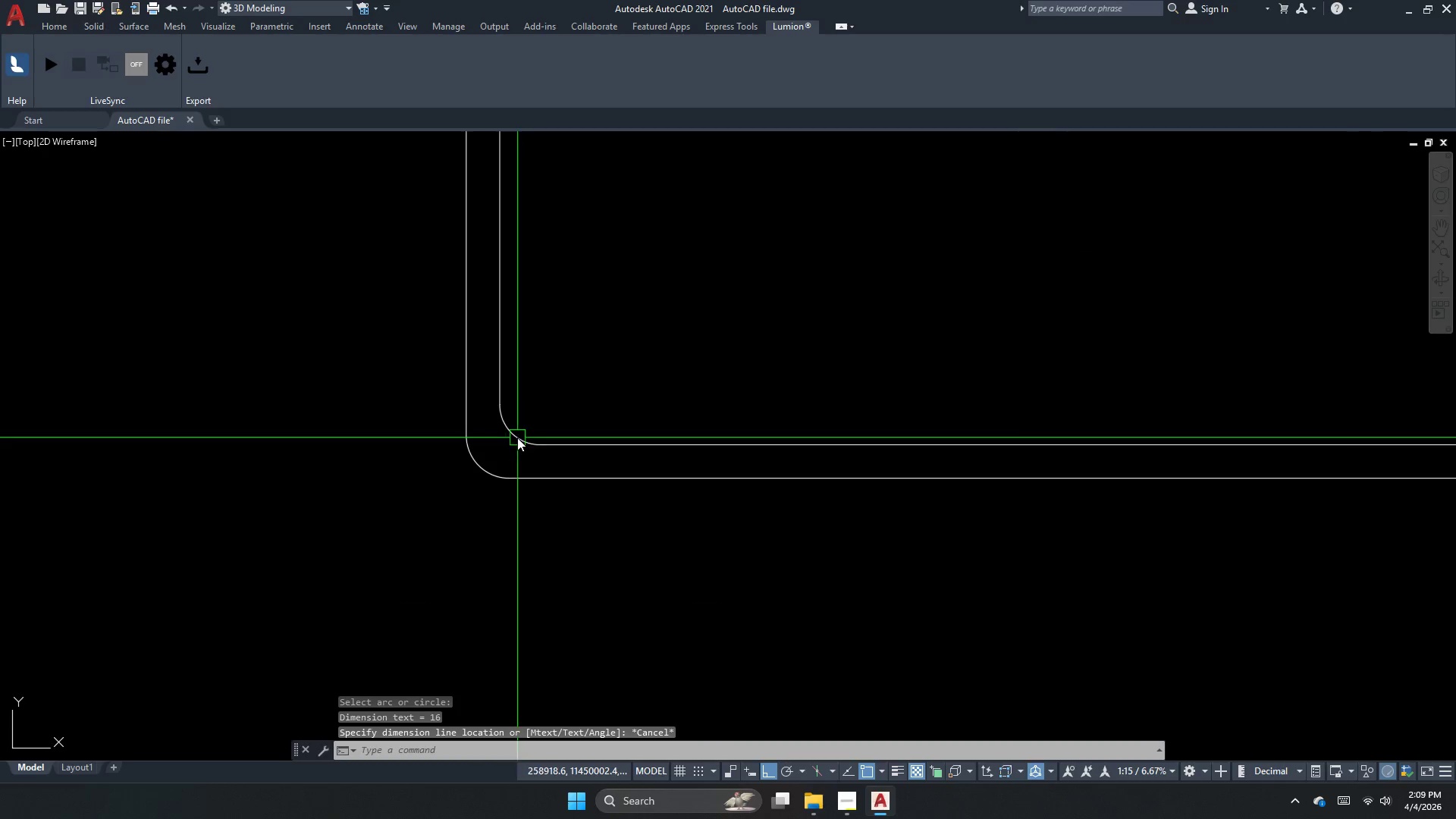 
scroll: coordinate [517, 438], scroll_direction: up, amount: 3.0
 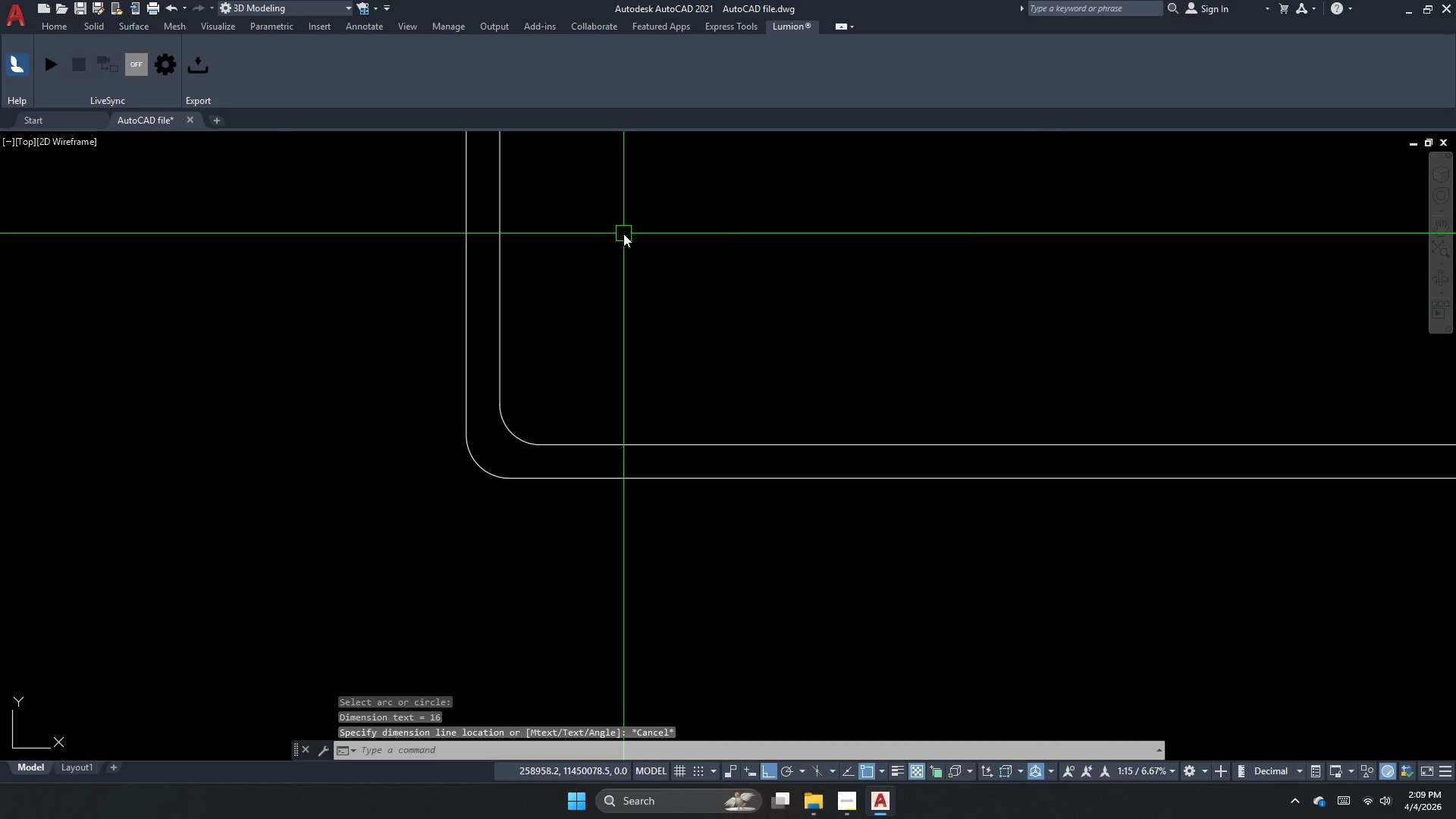 
key(Escape)
 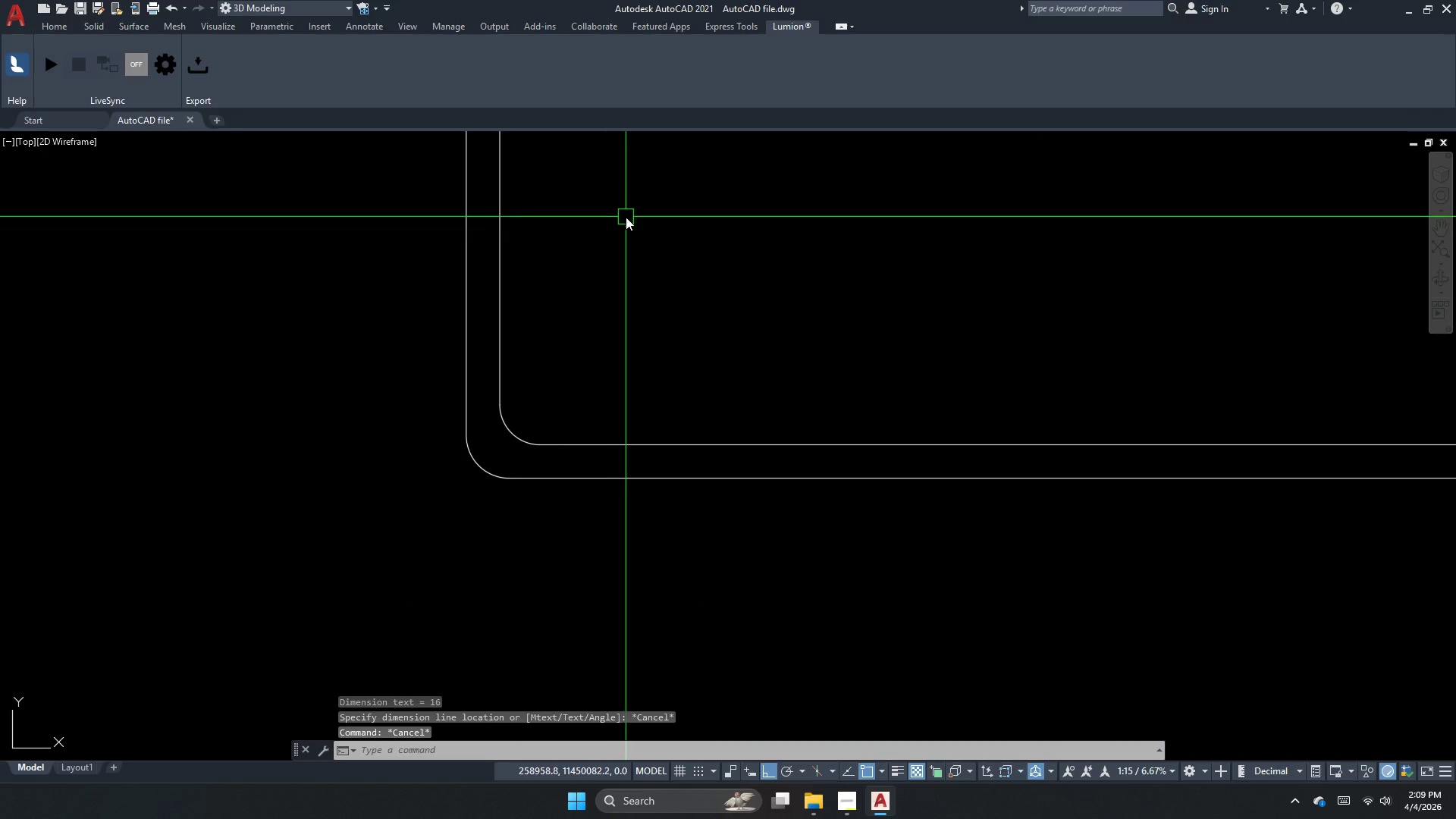 
key(Escape)
 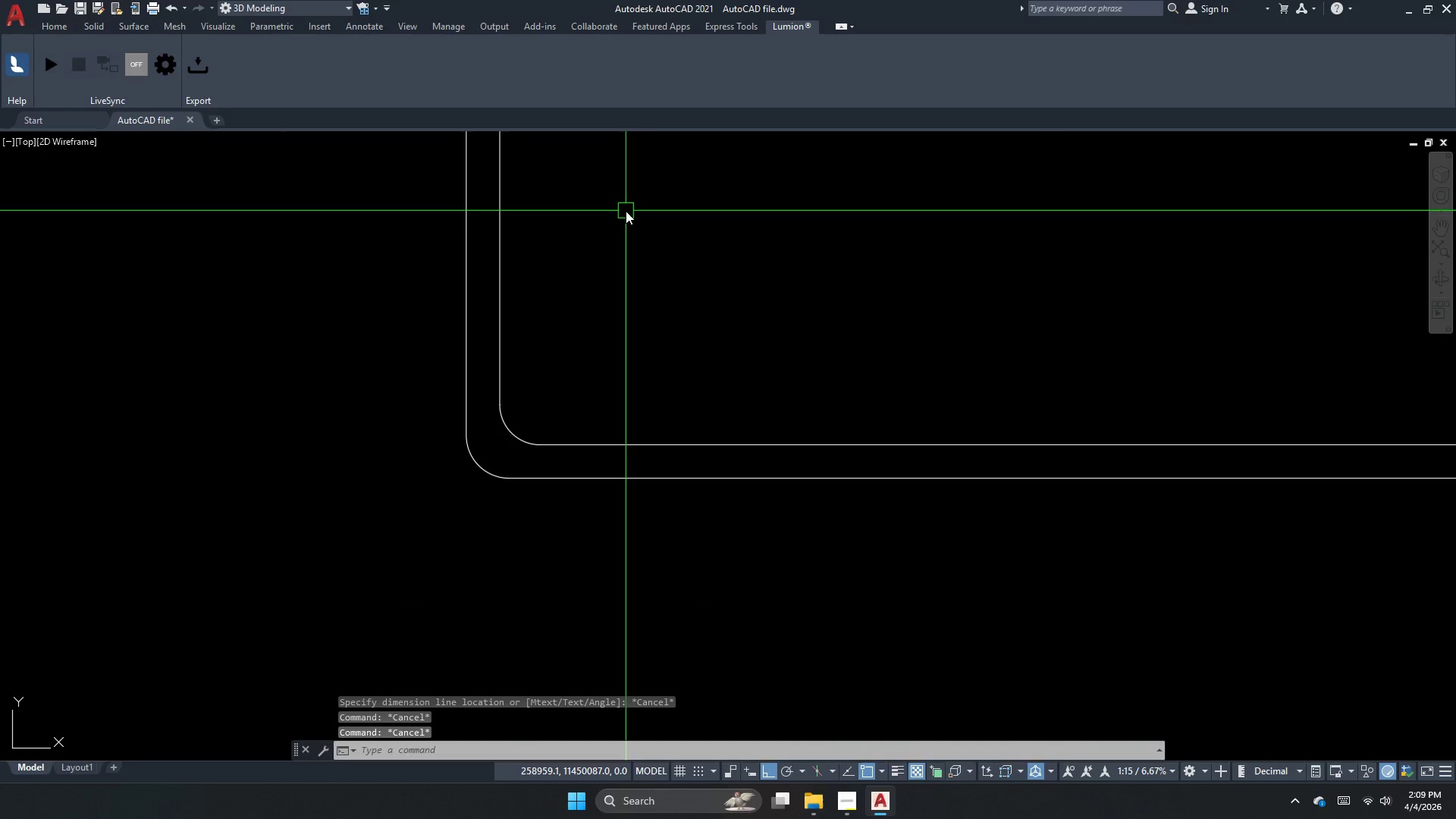 
key(O)
 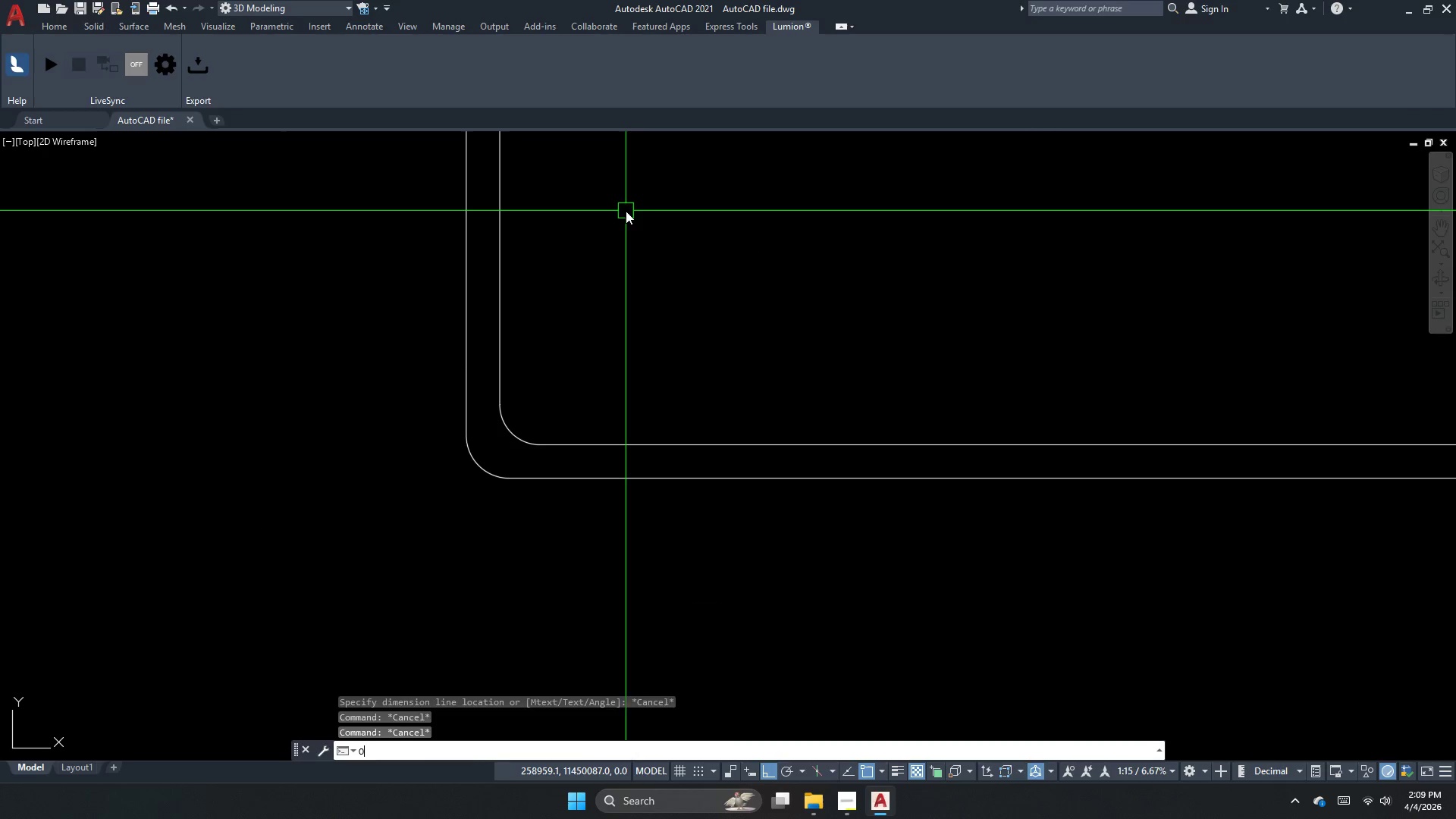 
key(Space)
 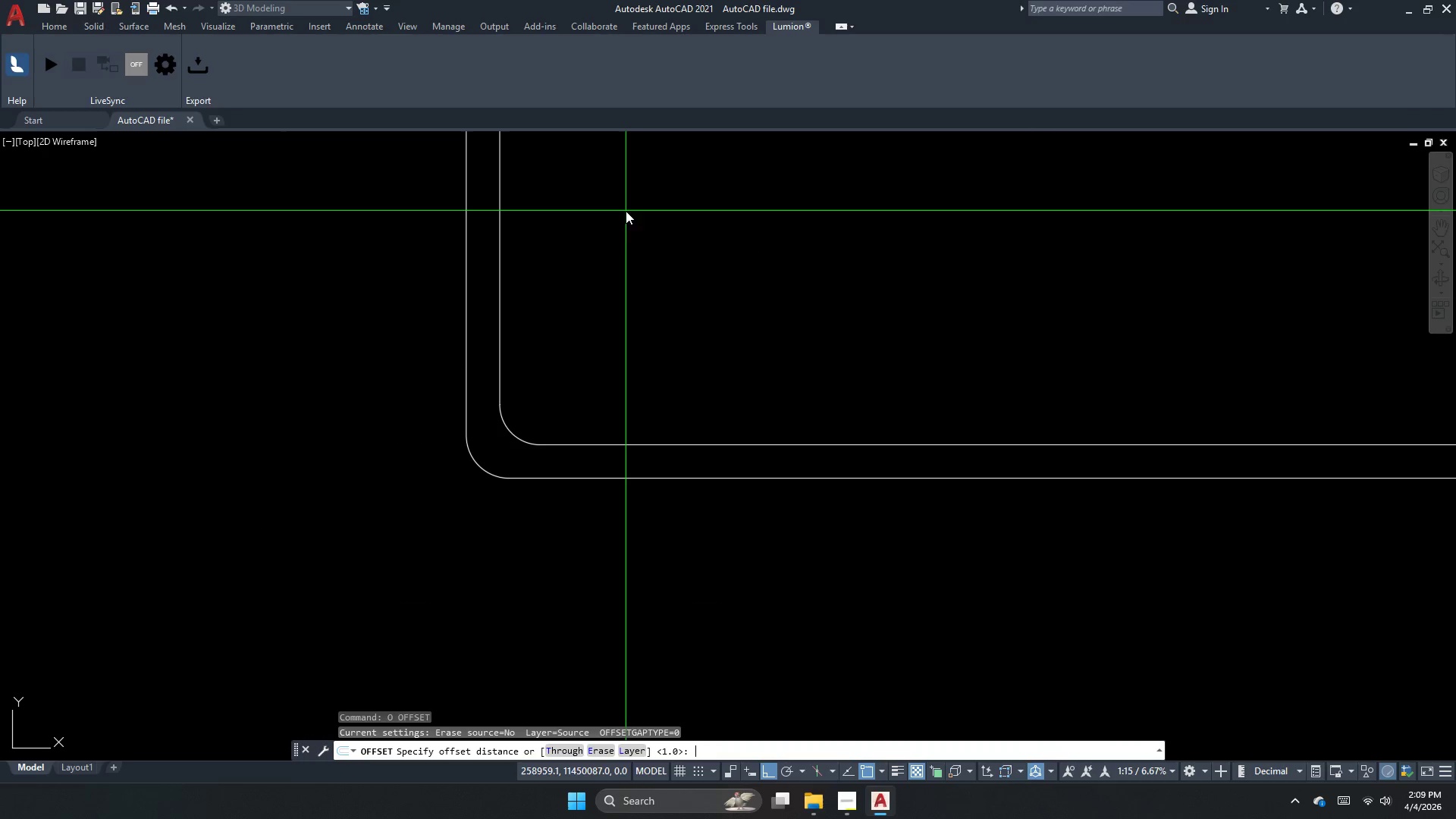 
key(Numpad1)
 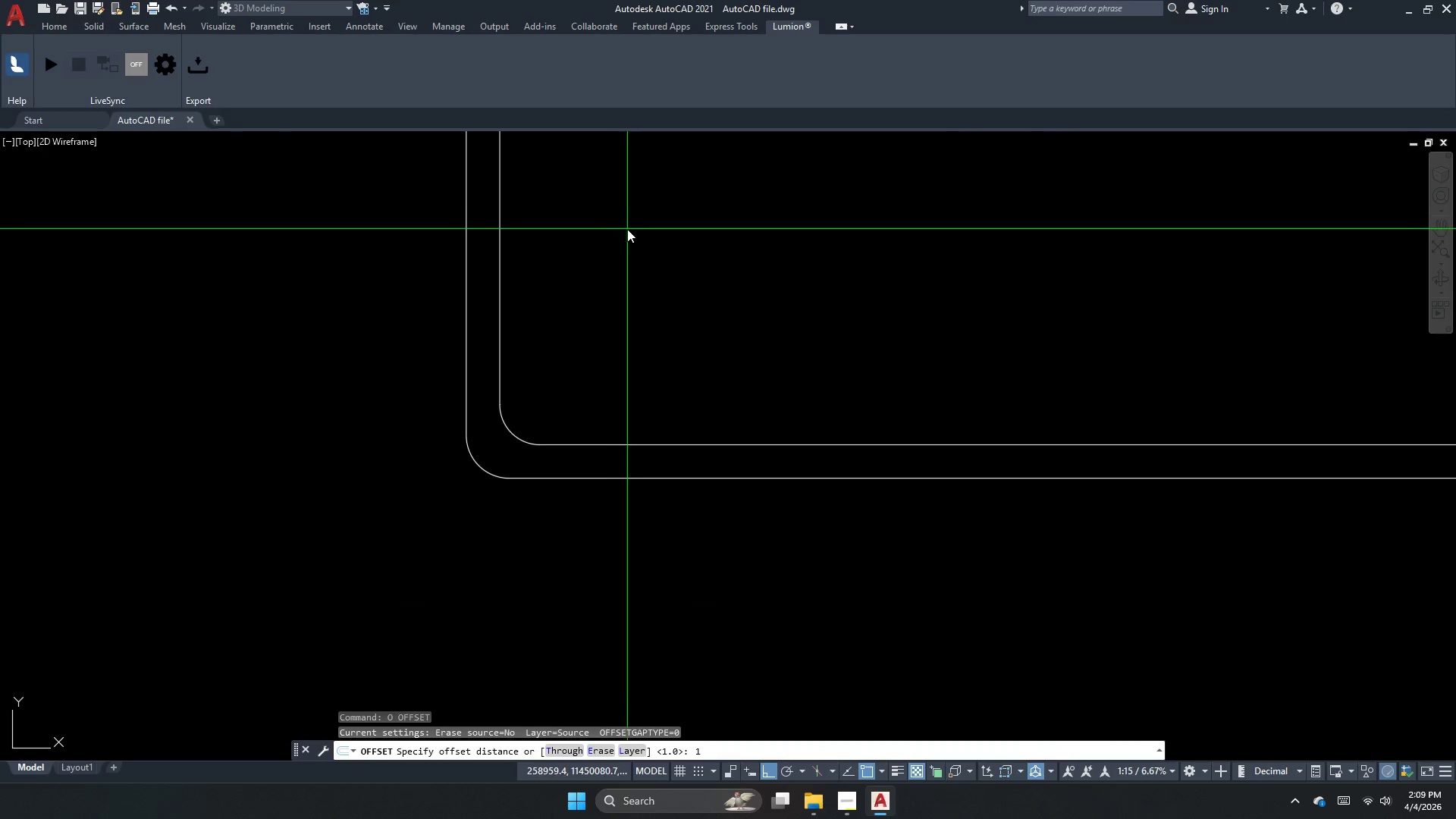 
key(NumpadEnter)
 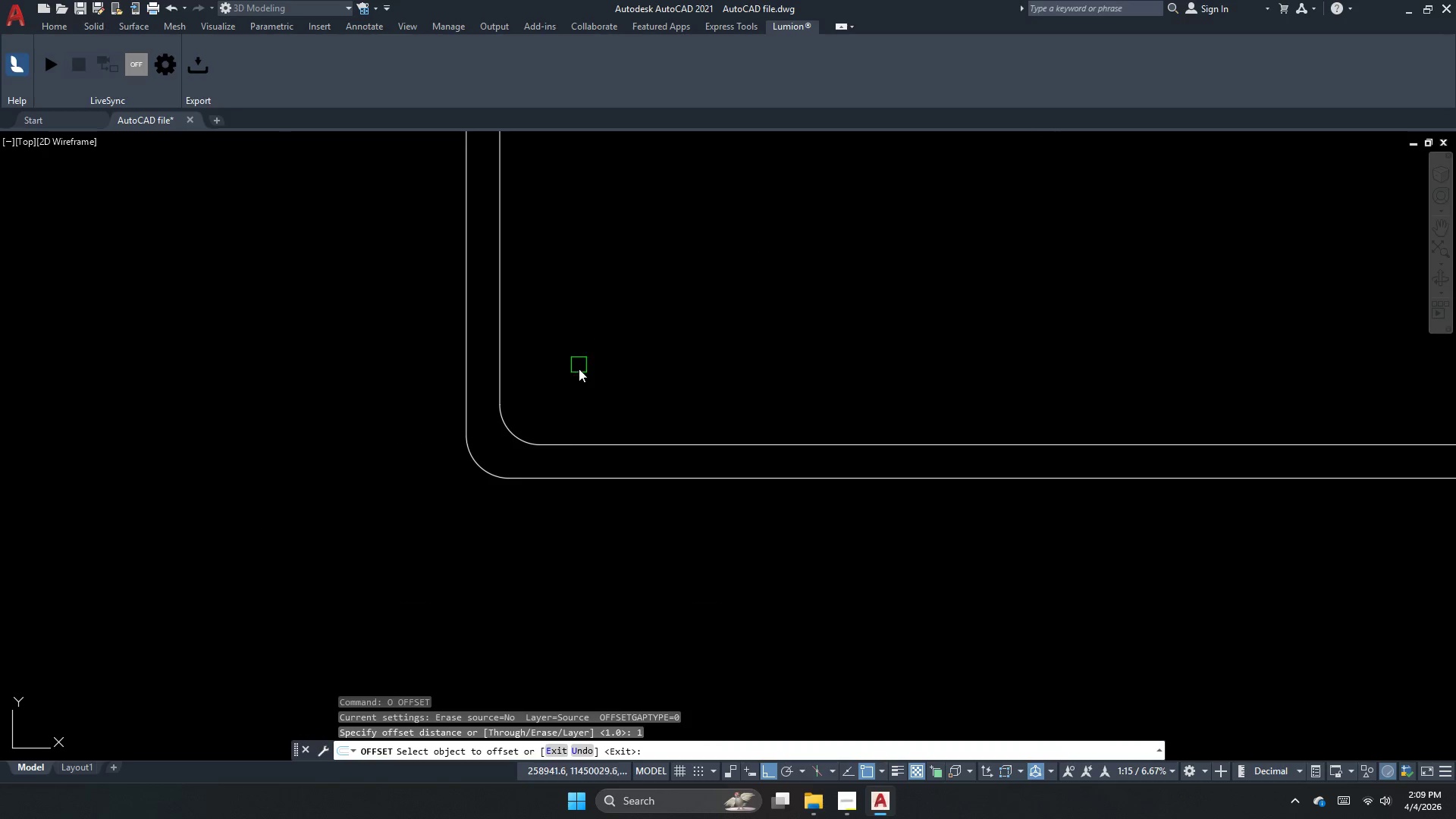 
scroll: coordinate [570, 421], scroll_direction: up, amount: 1.0
 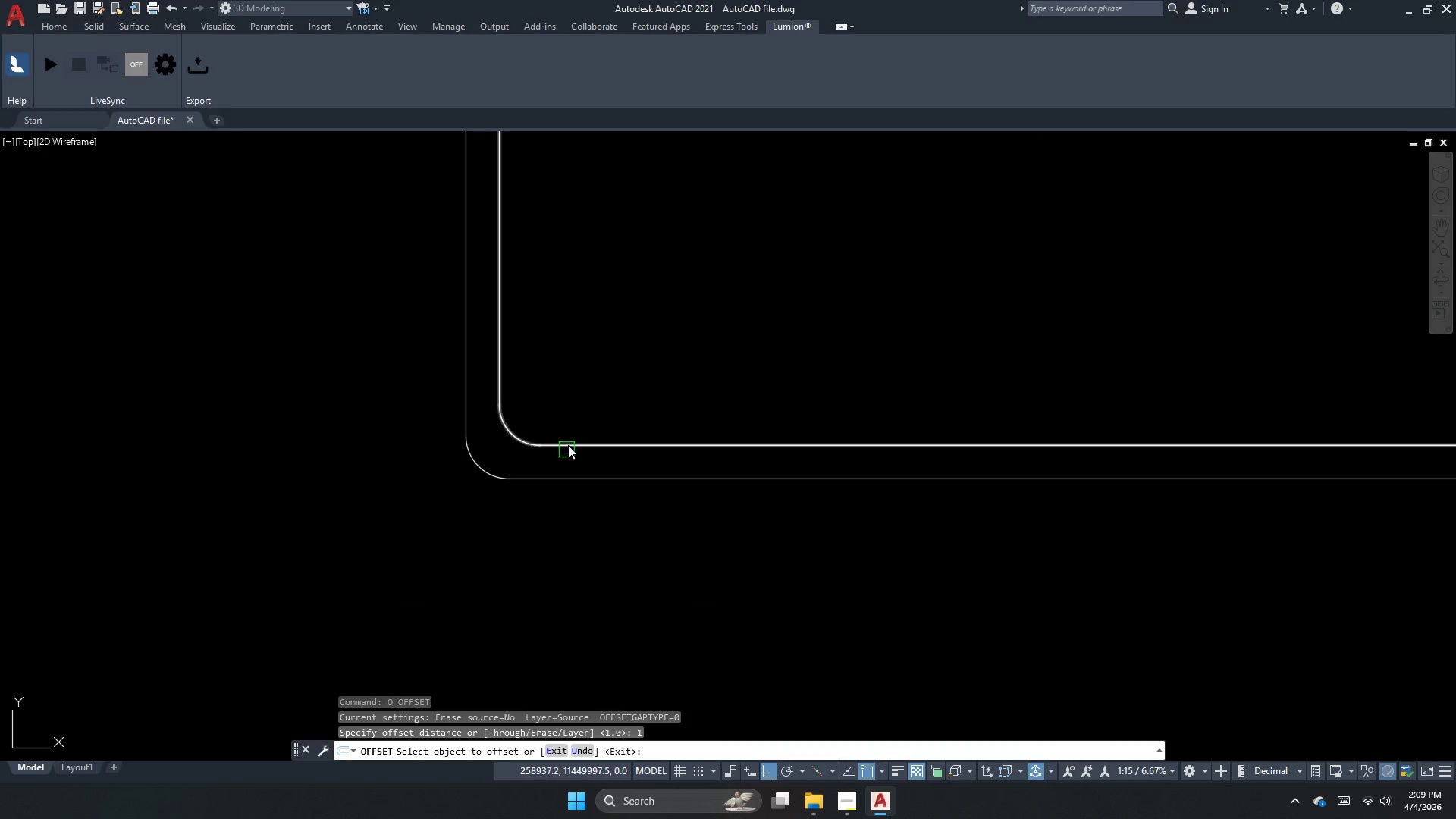 
left_click_drag(start_coordinate=[568, 445], to_coordinate=[570, 453])
 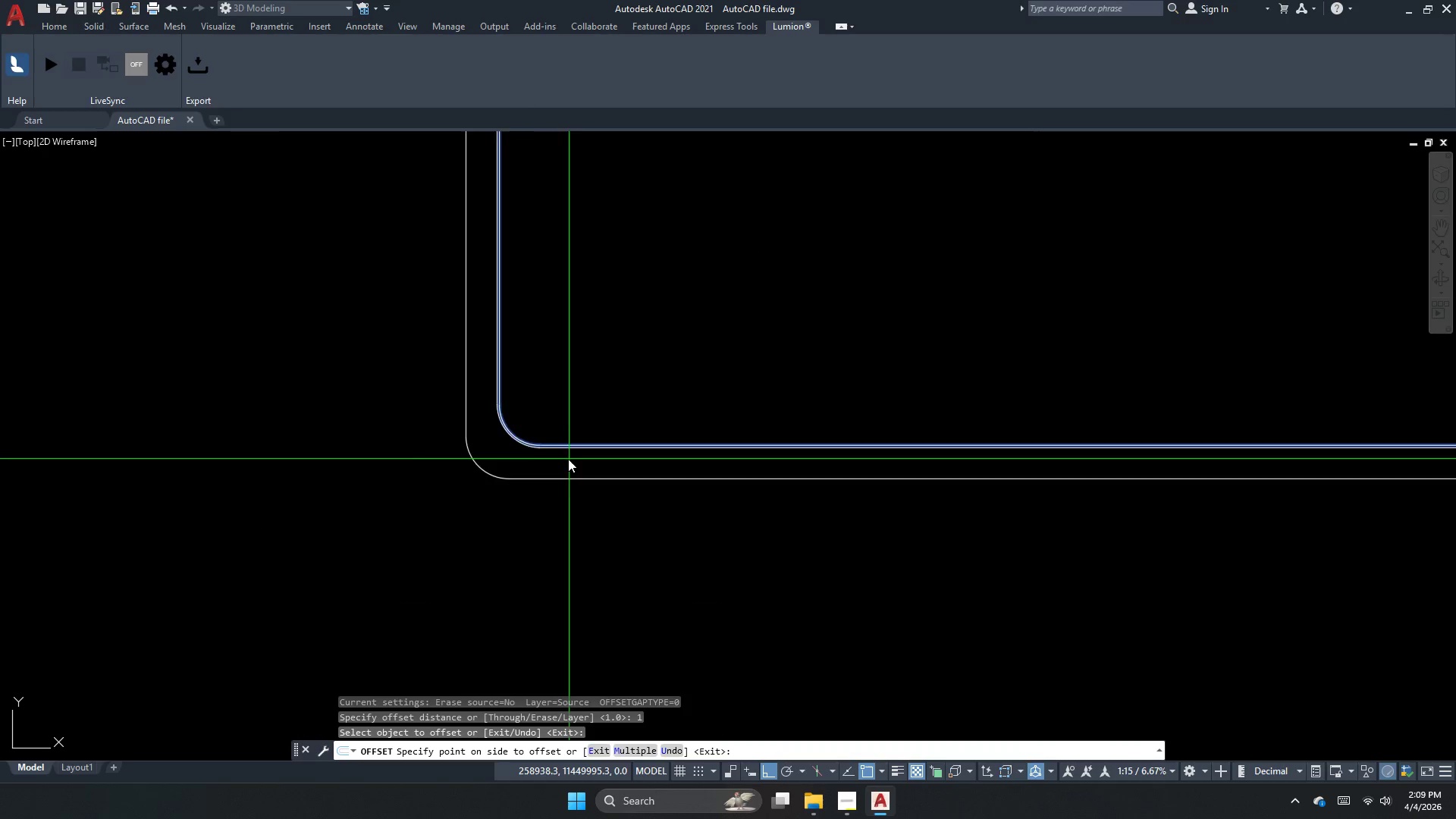 
left_click([564, 461])
 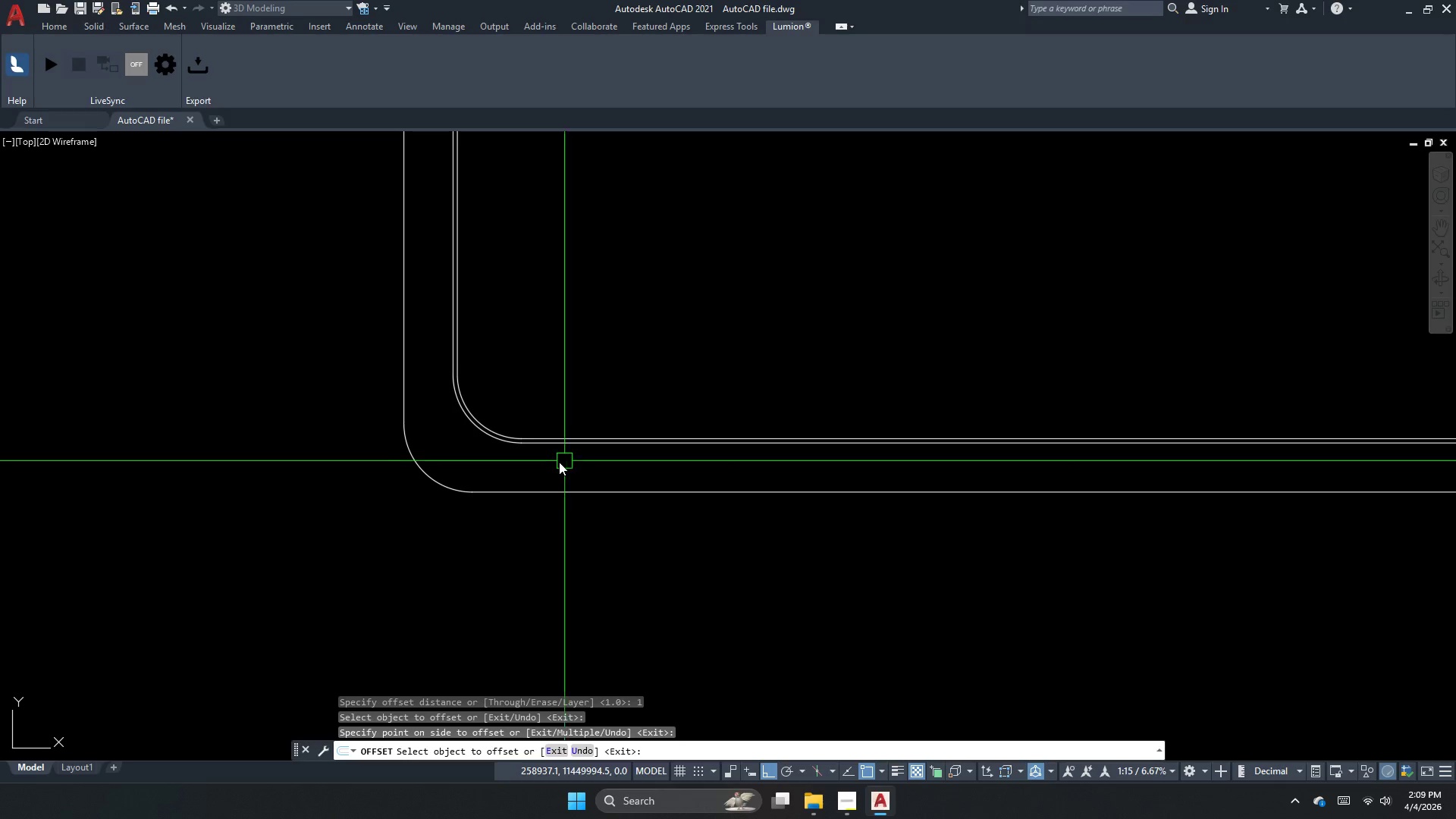 
scroll: coordinate [568, 459], scroll_direction: up, amount: 1.0
 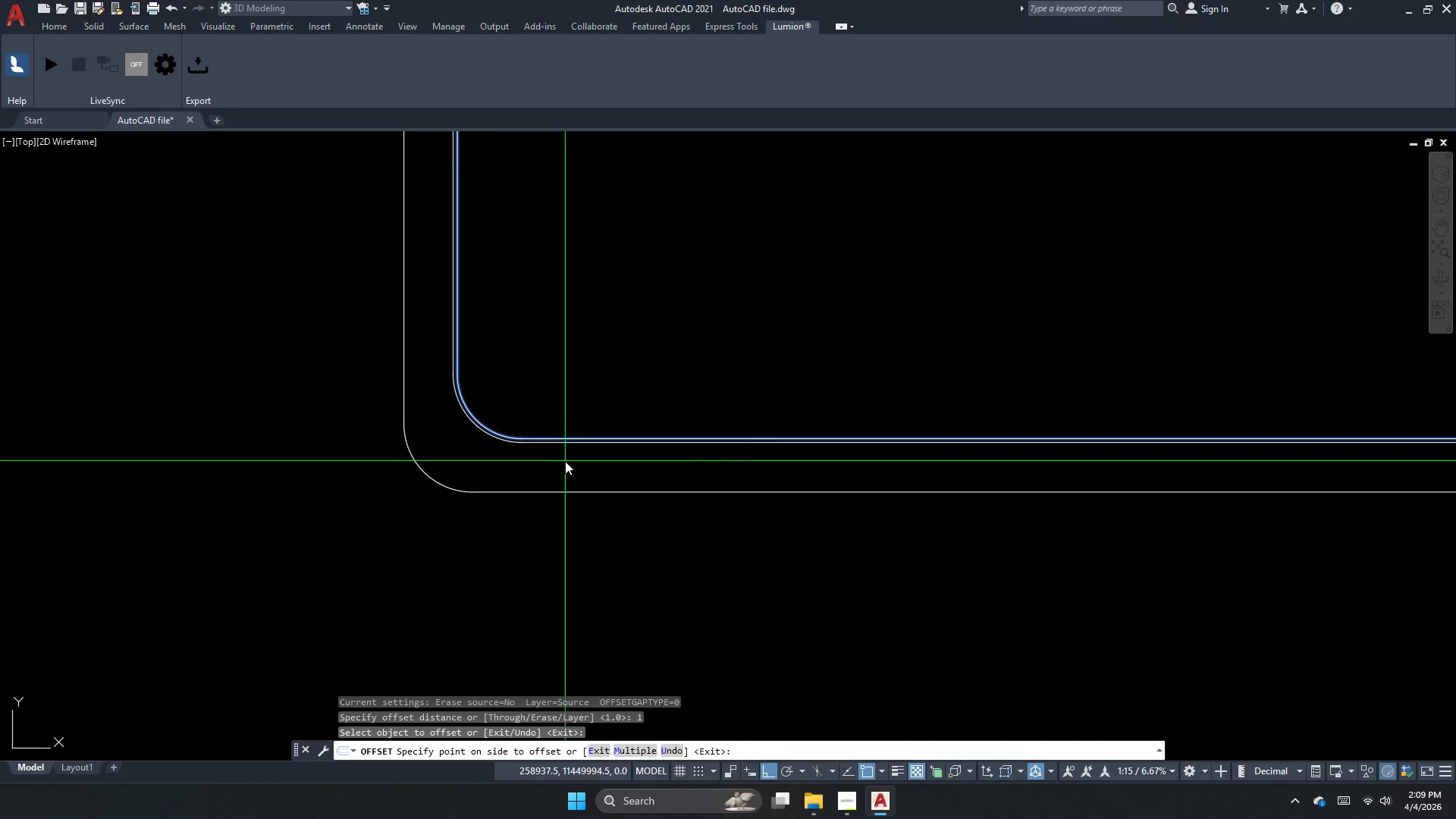 
key(Escape)
 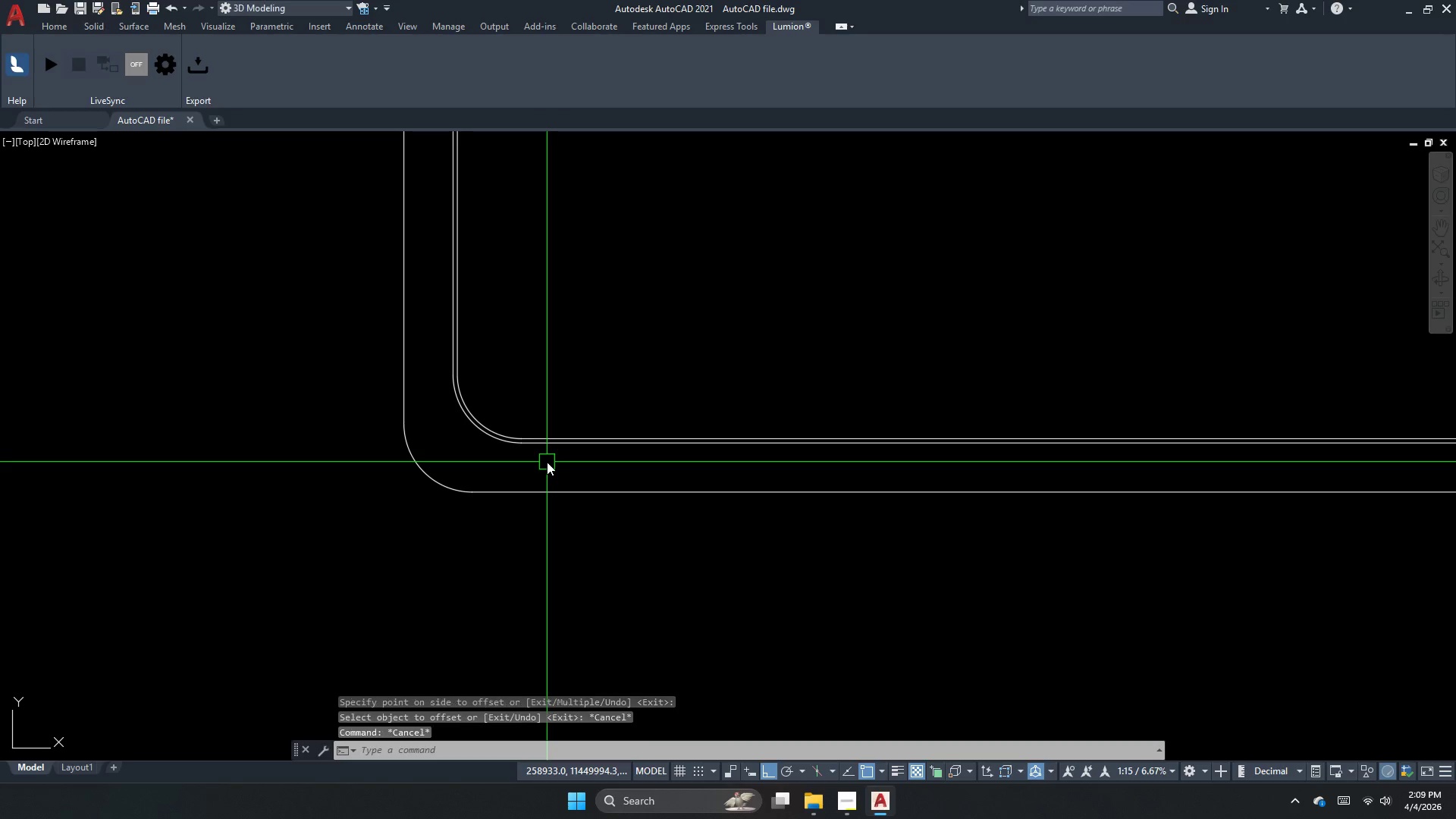 
key(Escape)
type(dr)
 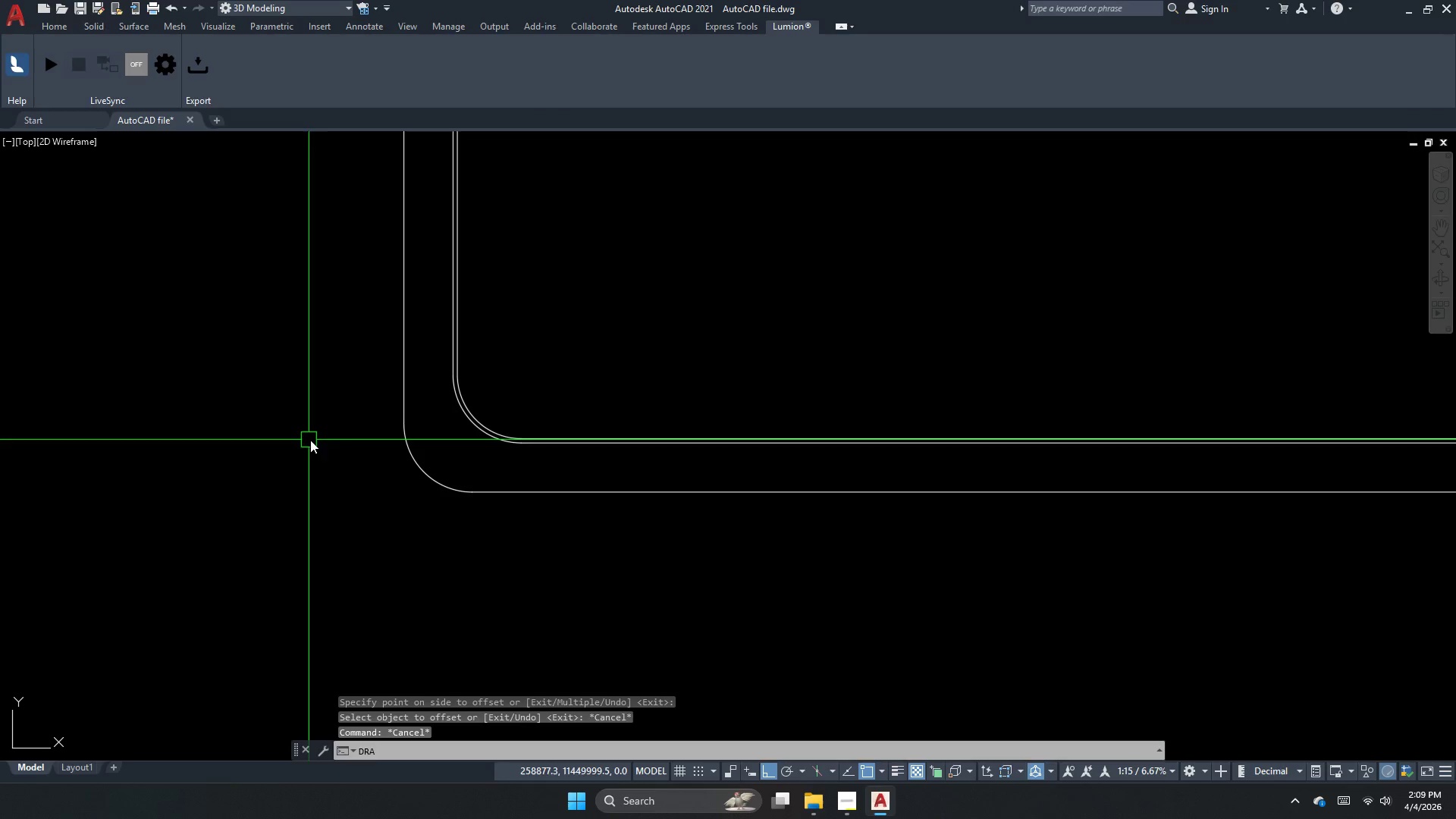 
key(A)
 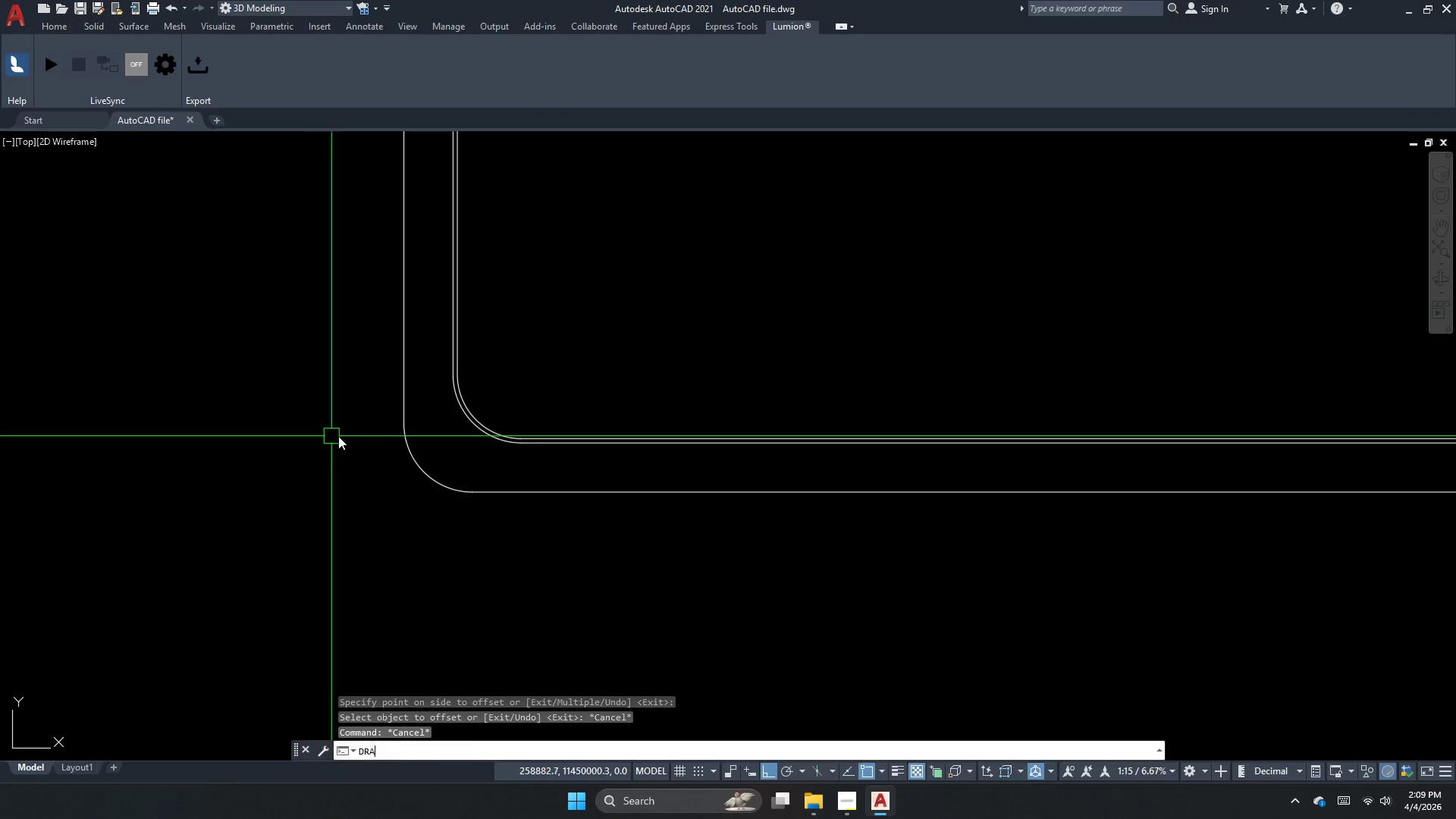 
key(Space)
 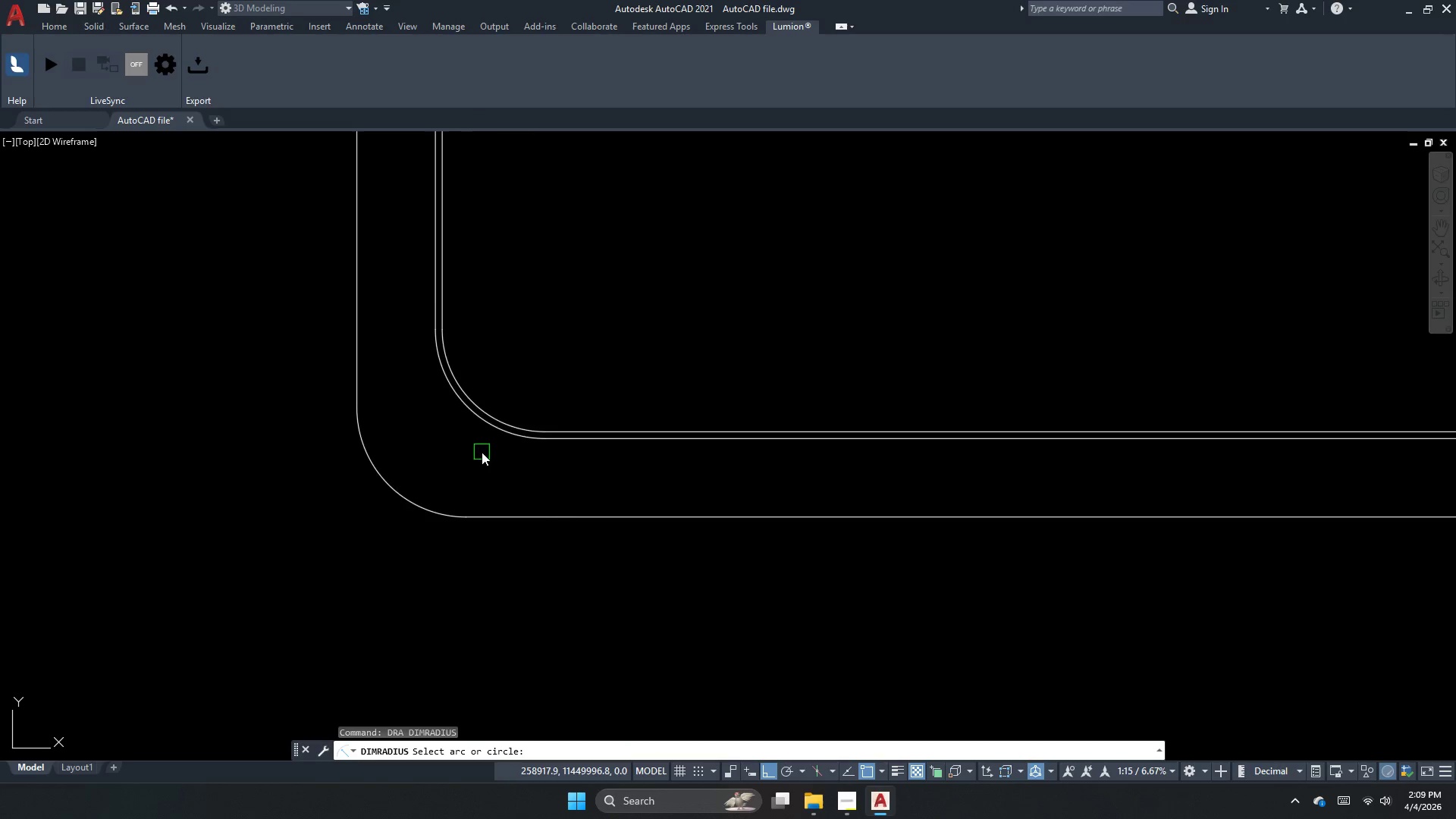 
left_click([489, 410])
 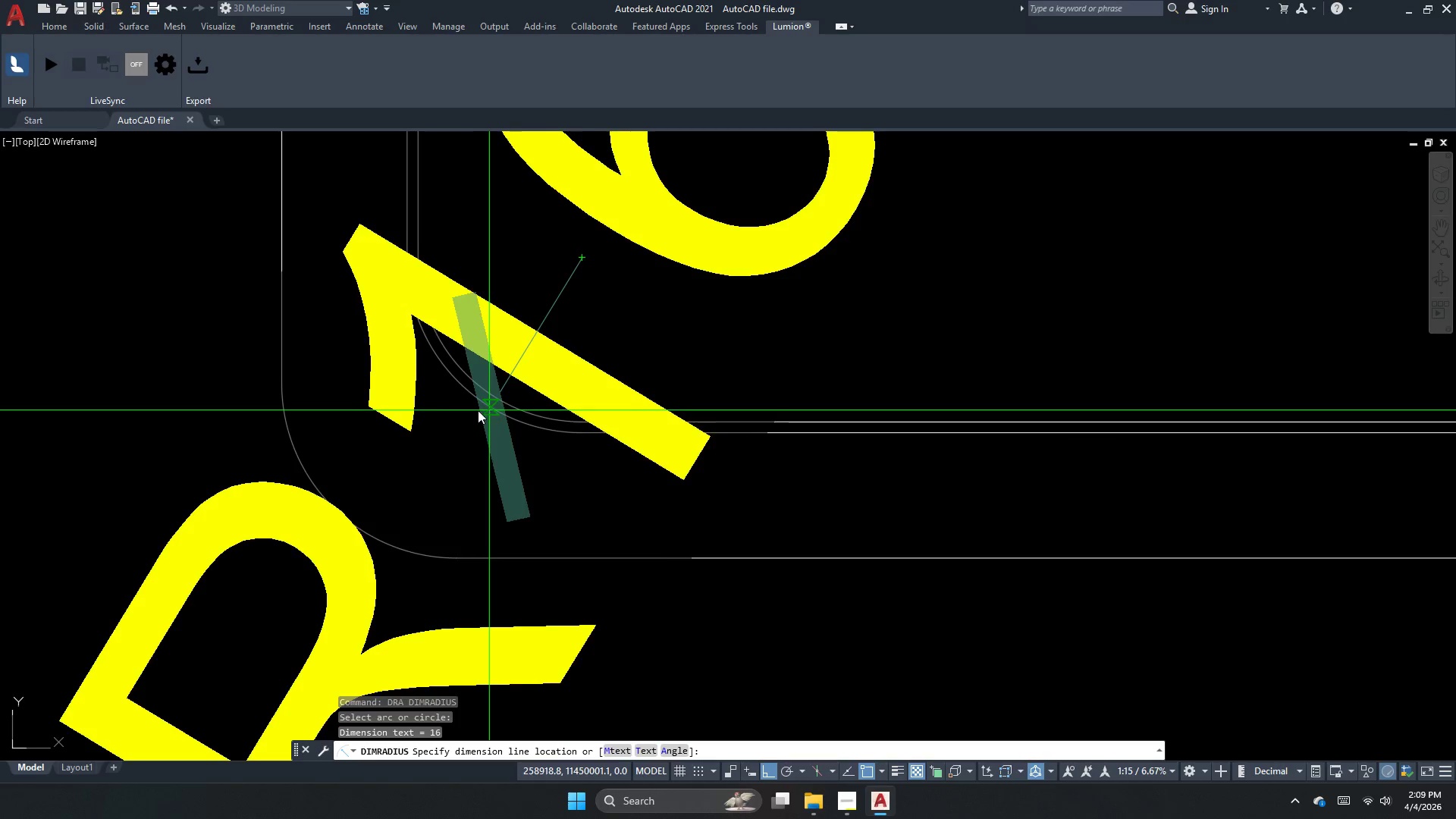 
scroll: coordinate [482, 449], scroll_direction: up, amount: 2.0
 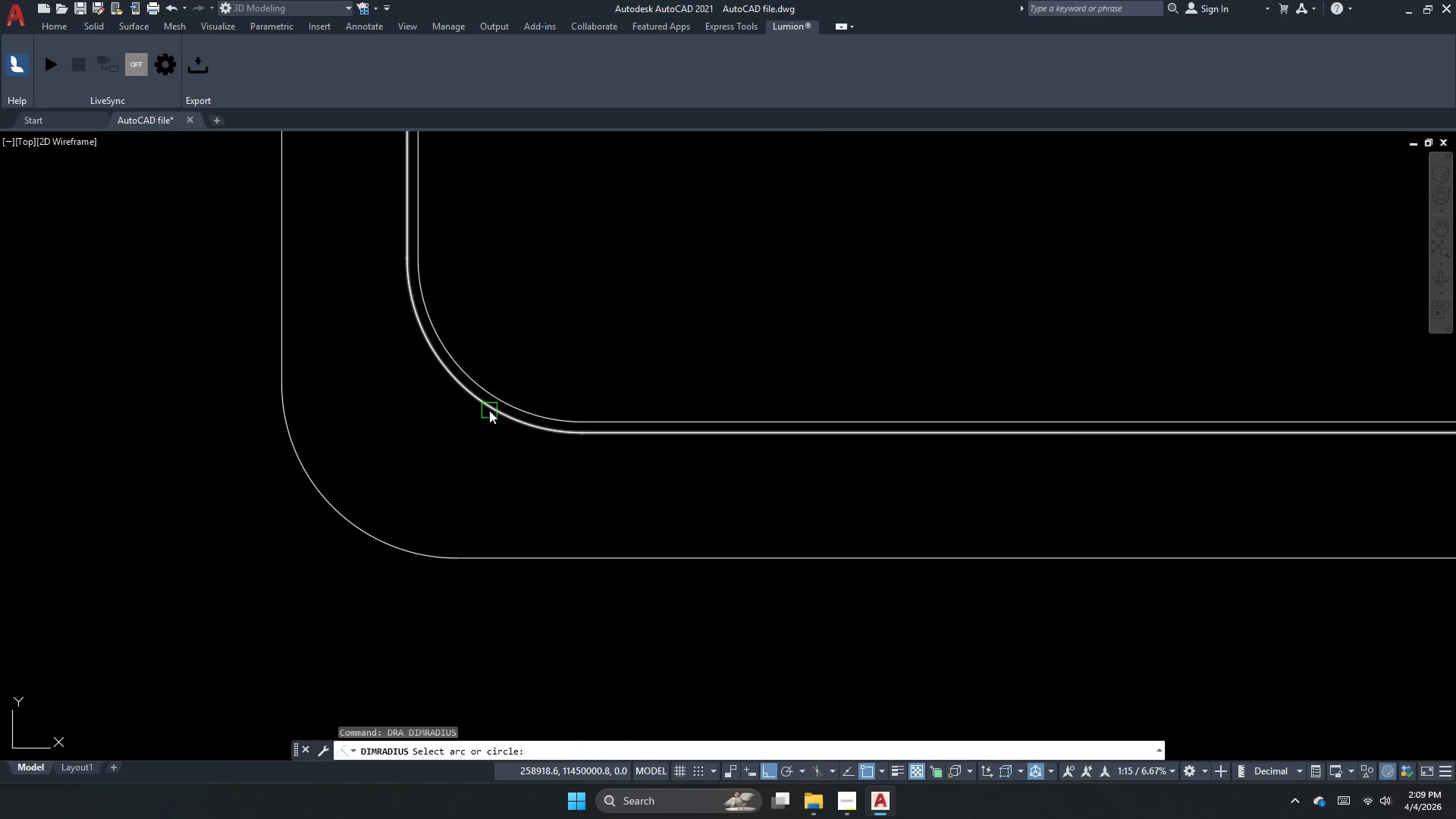 
key(Escape)
 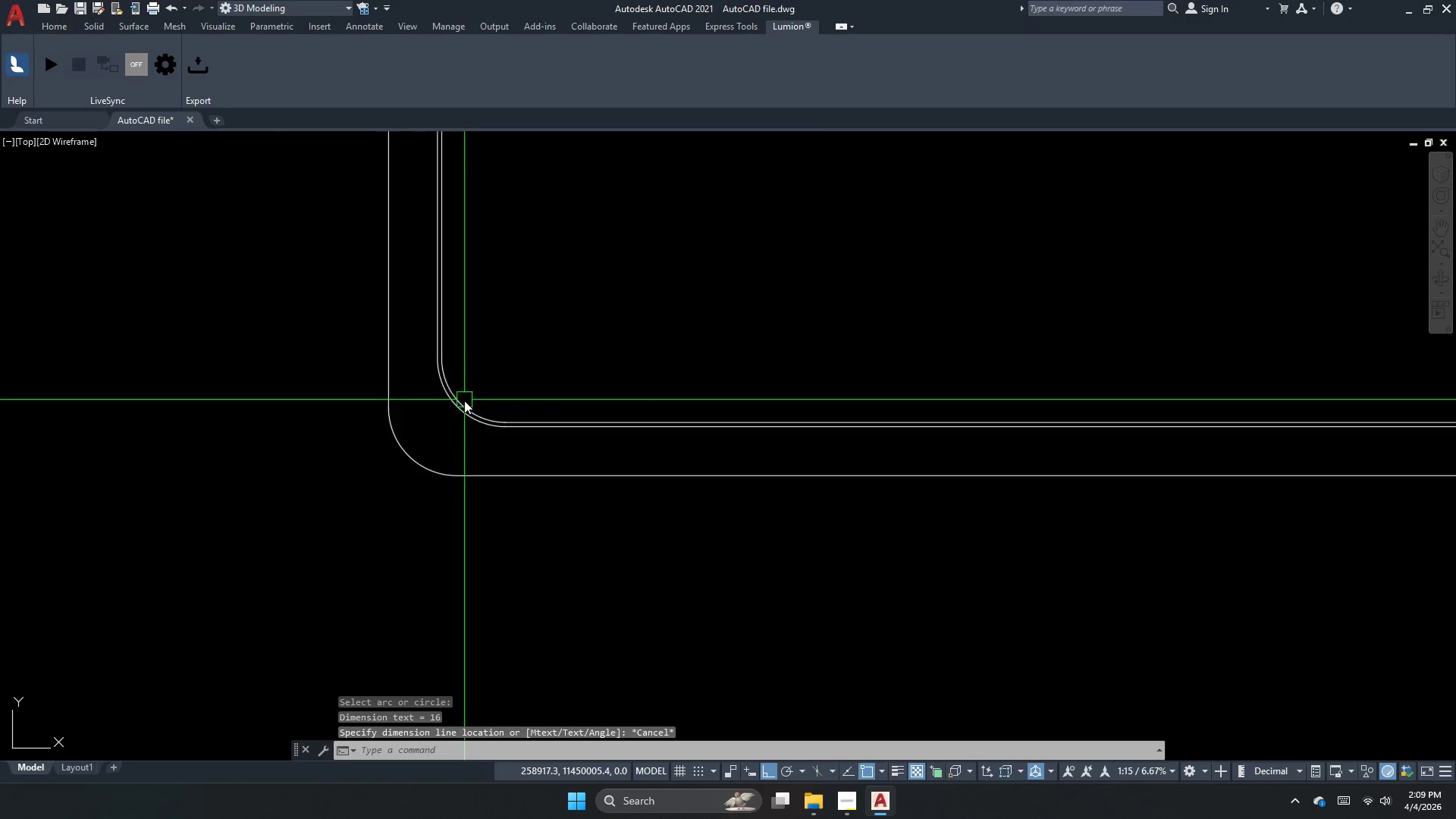 
scroll: coordinate [485, 386], scroll_direction: down, amount: 6.0
 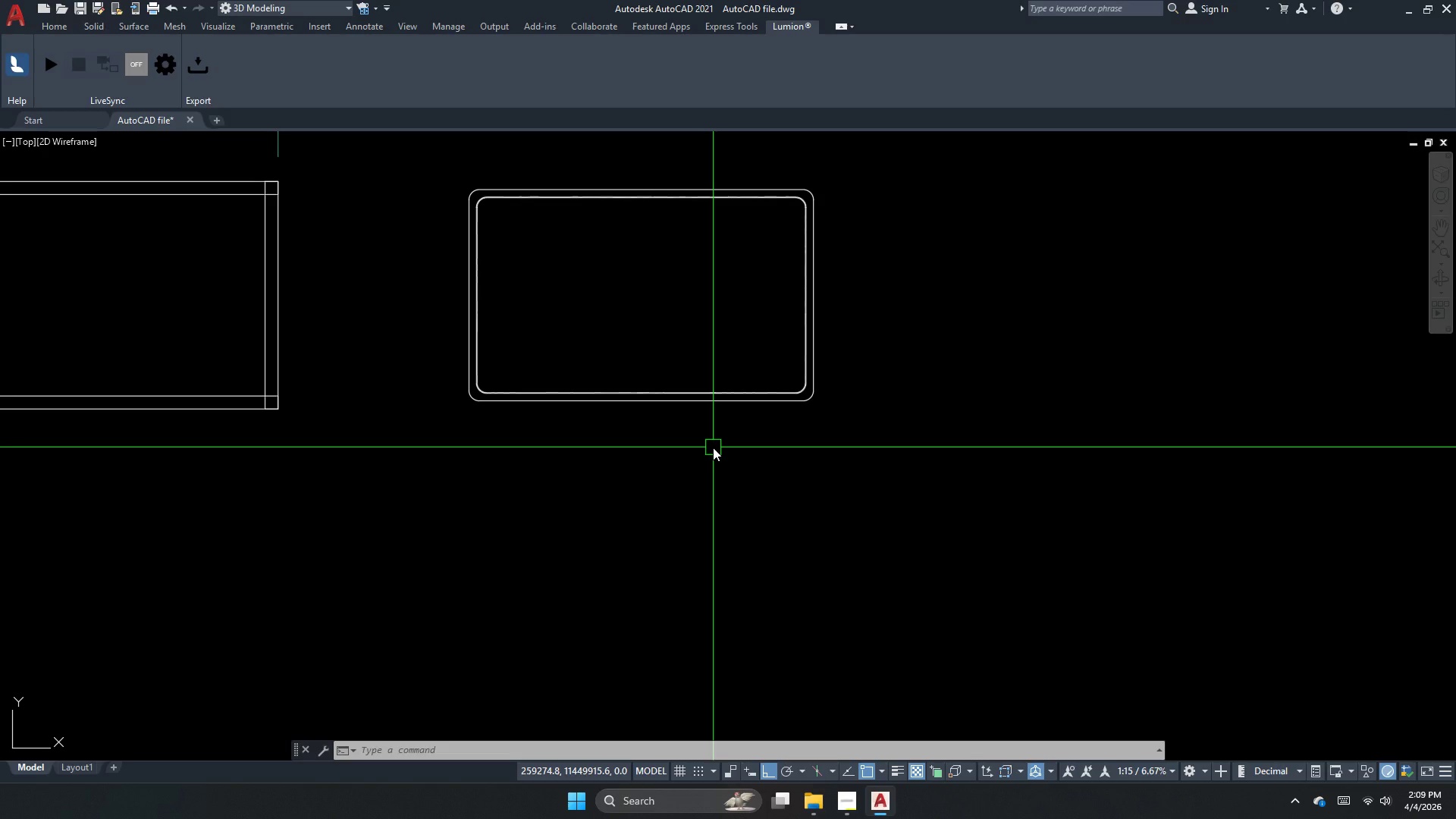 
wait(19.74)
 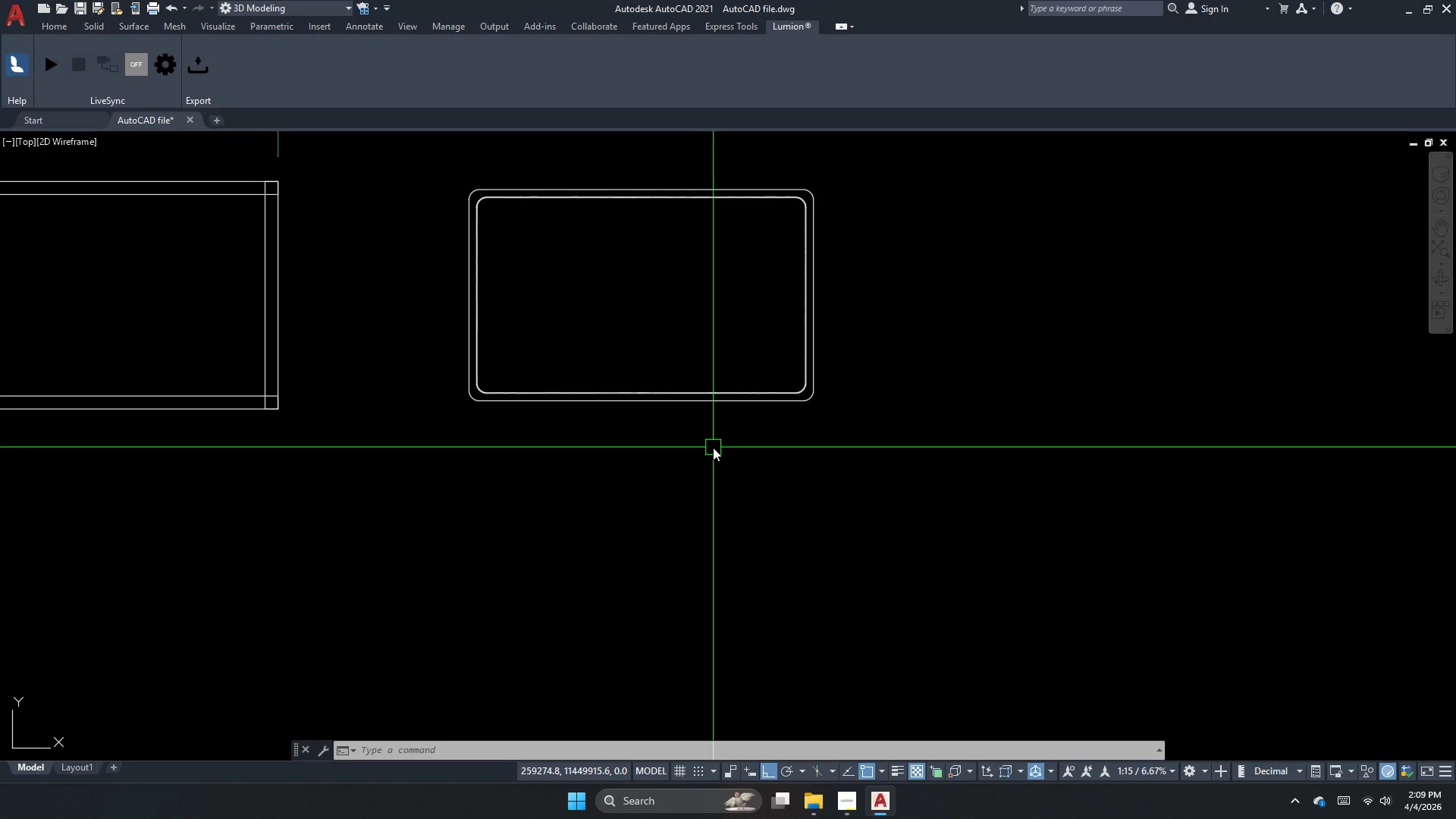 
scroll: coordinate [722, 312], scroll_direction: down, amount: 1.0
 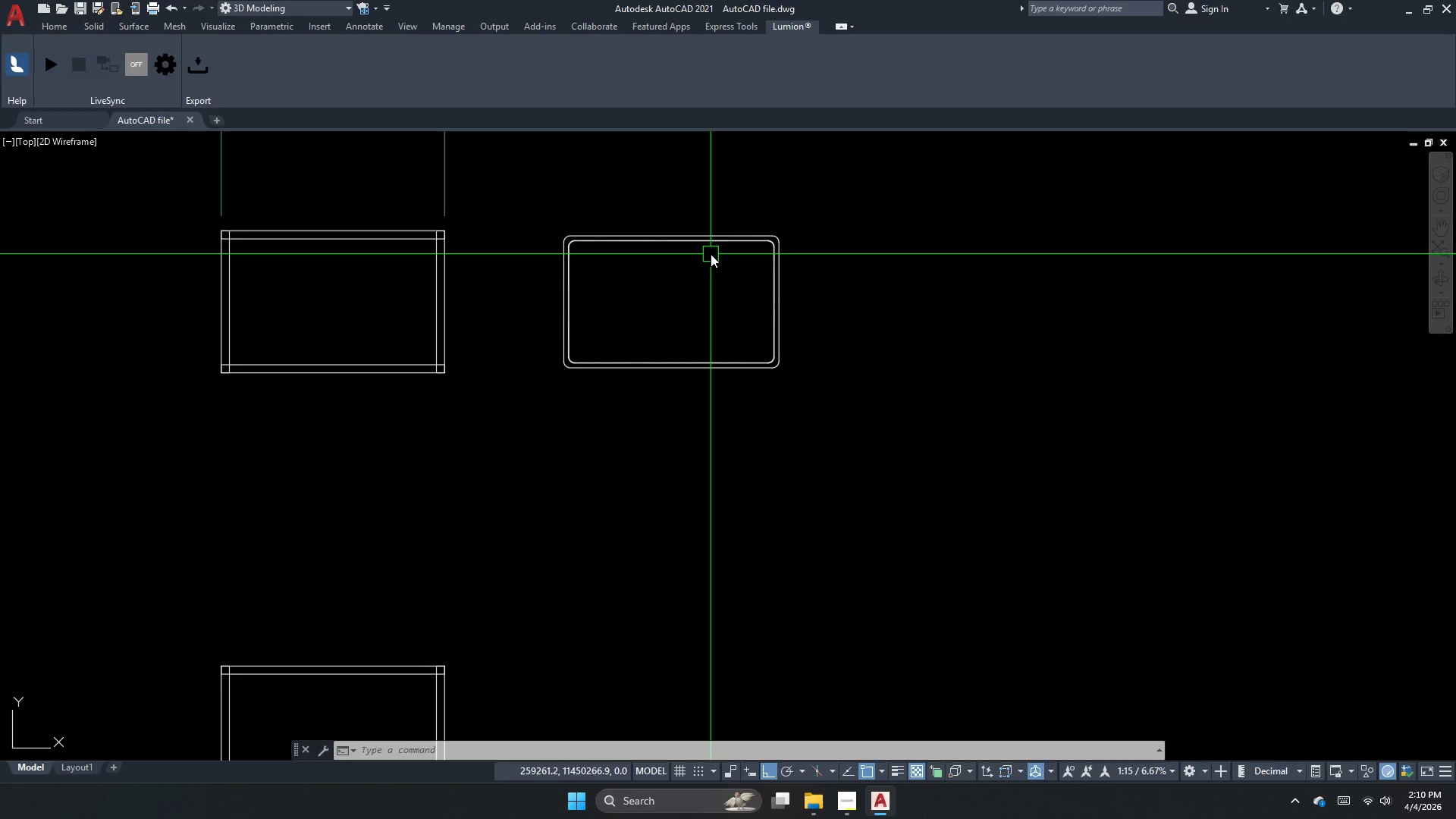 
wait(30.42)
 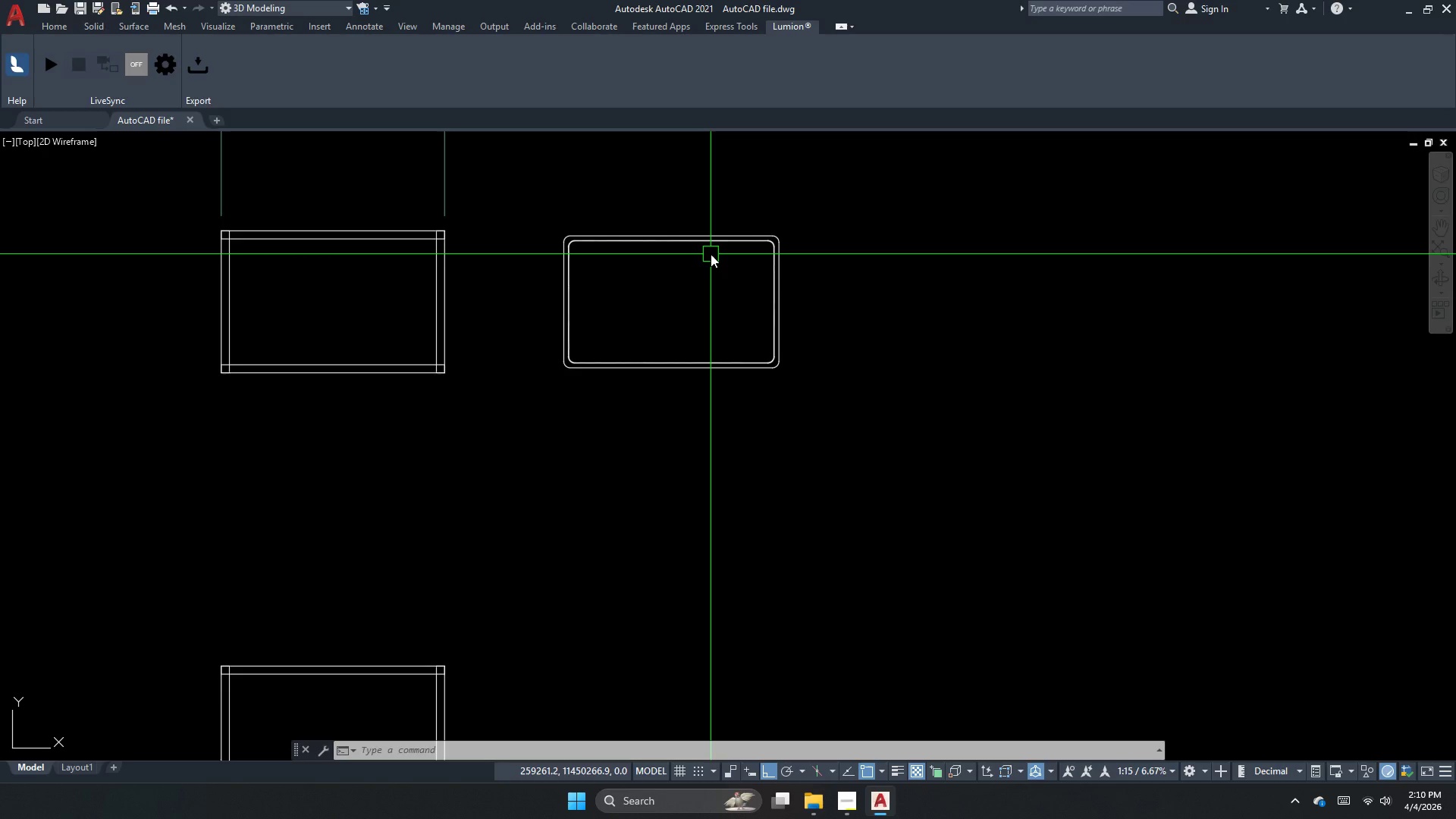 
key(Escape)
 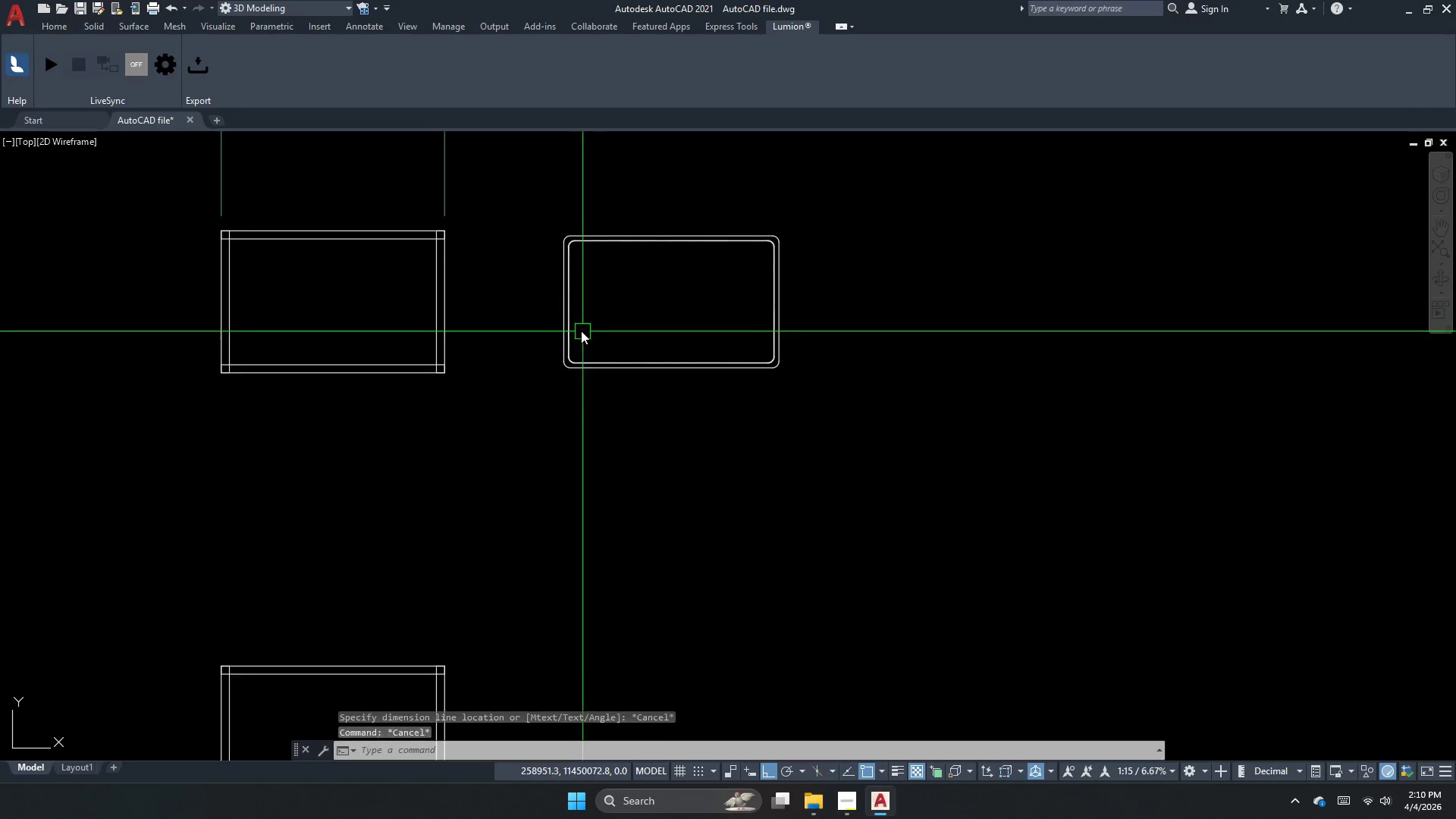 
left_click_drag(start_coordinate=[579, 353], to_coordinate=[576, 359])
 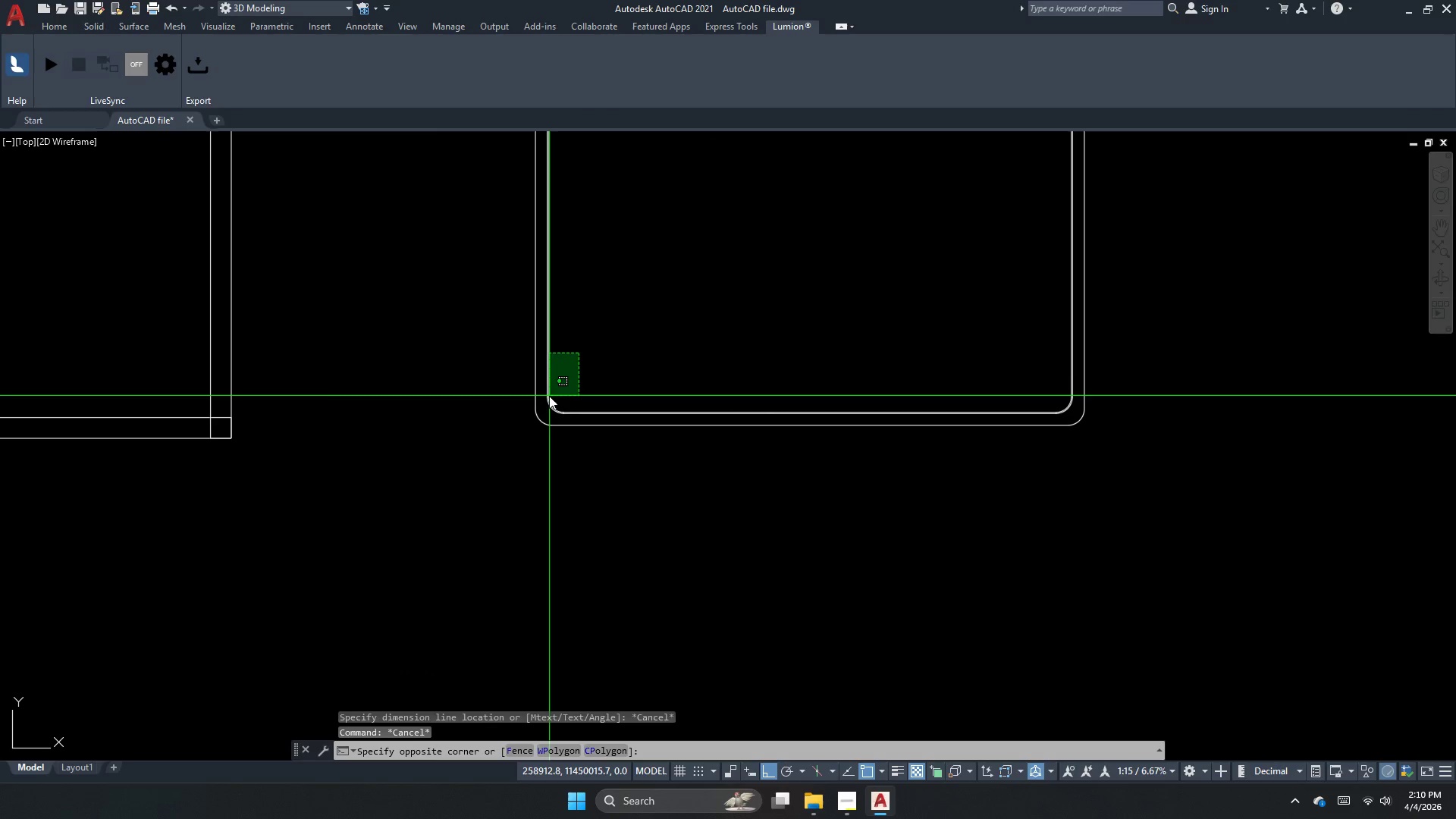 
scroll: coordinate [581, 331], scroll_direction: up, amount: 2.0
 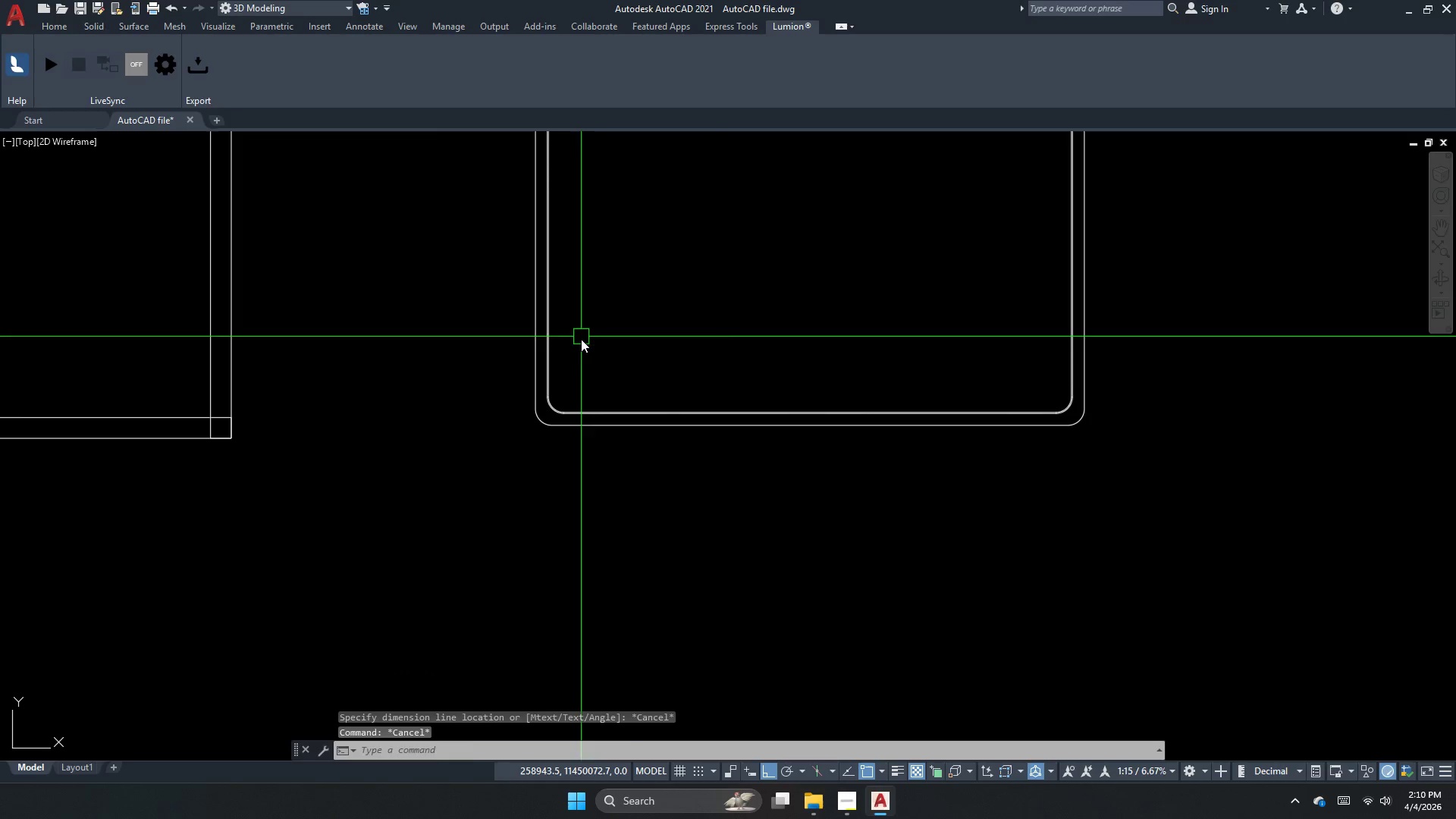 
key(Escape)
 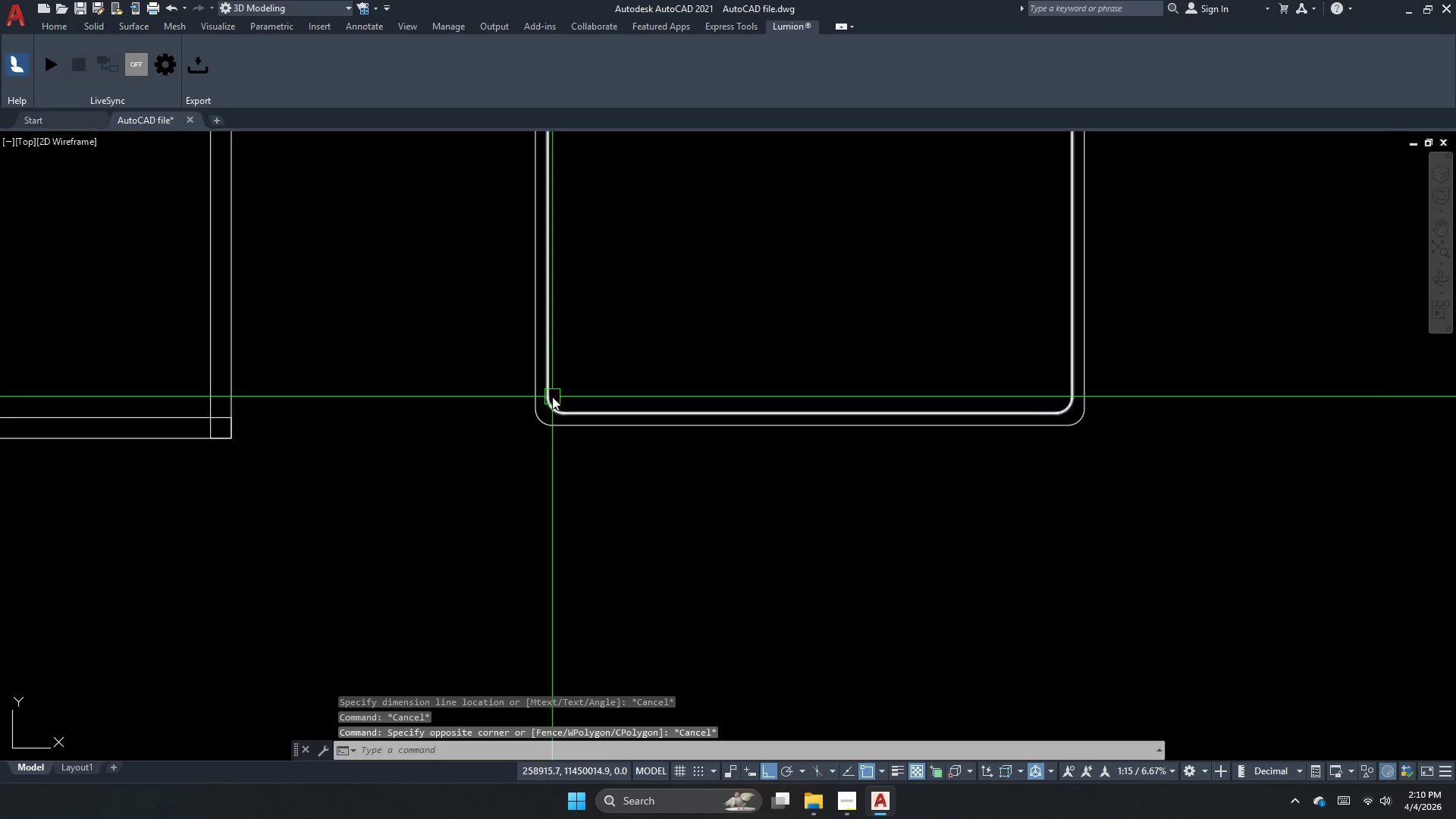 
scroll: coordinate [551, 415], scroll_direction: up, amount: 8.0
 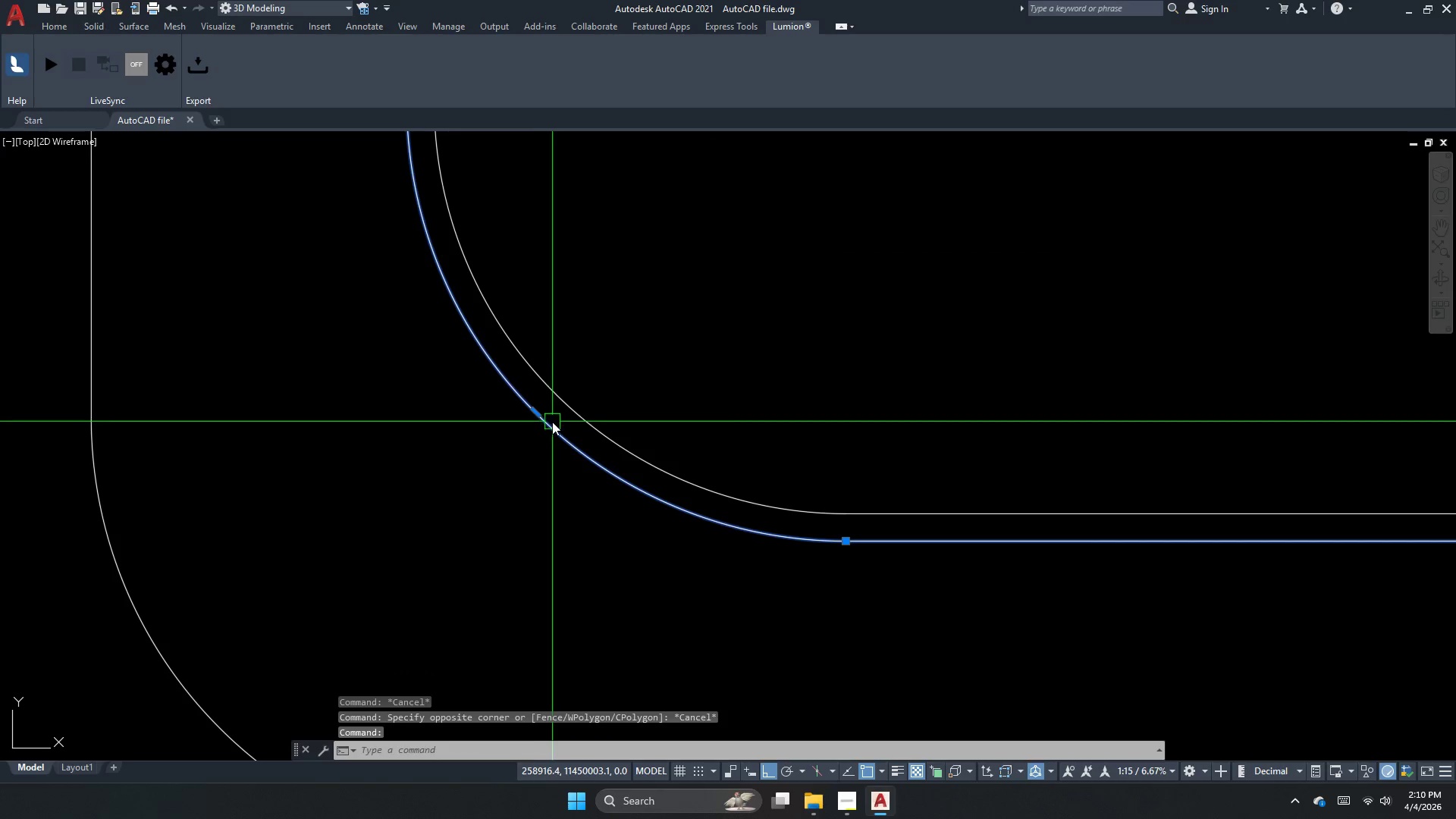 
key(Escape)
 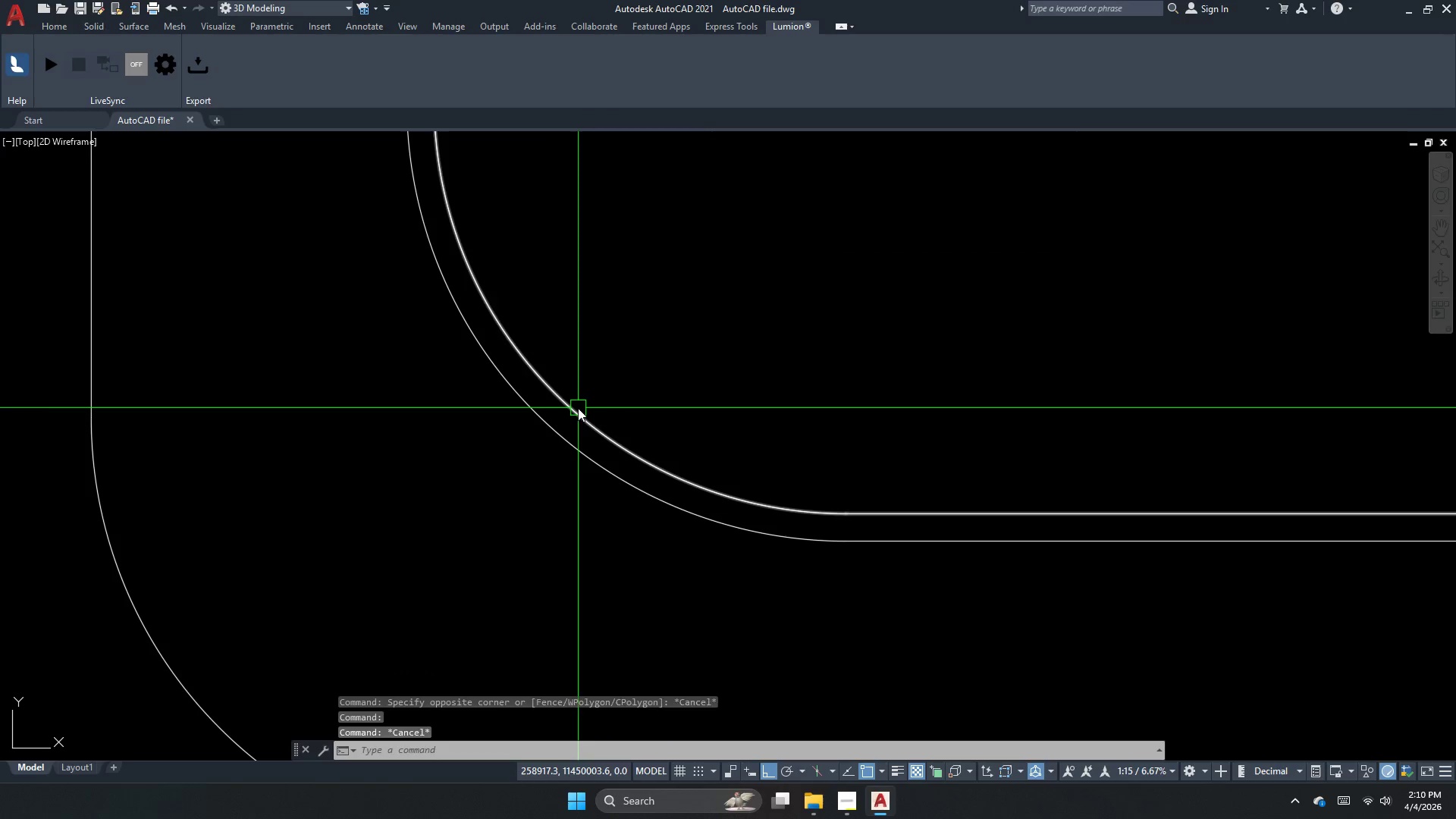 
left_click([578, 408])
 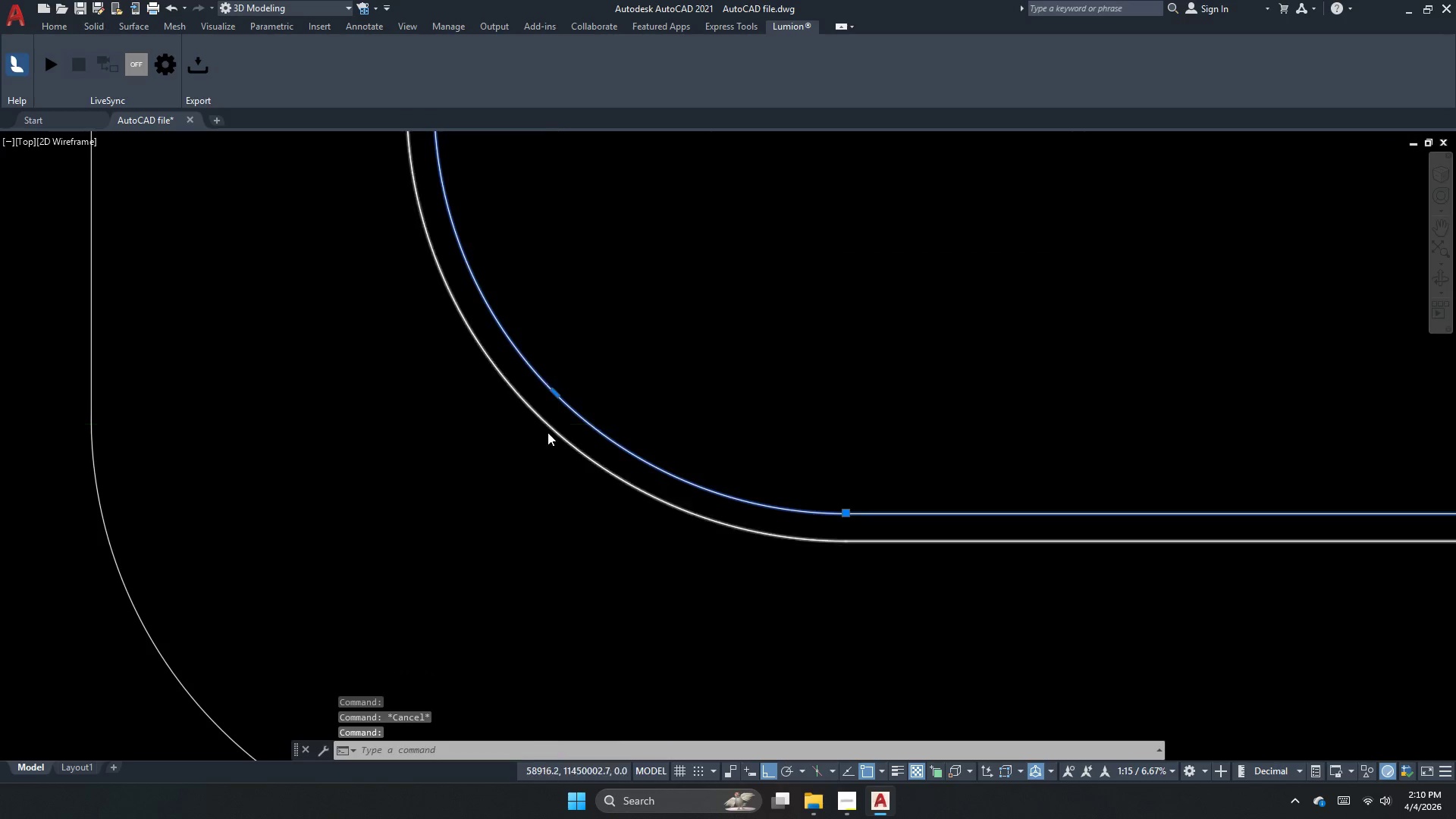 
scroll: coordinate [541, 441], scroll_direction: down, amount: 5.0
 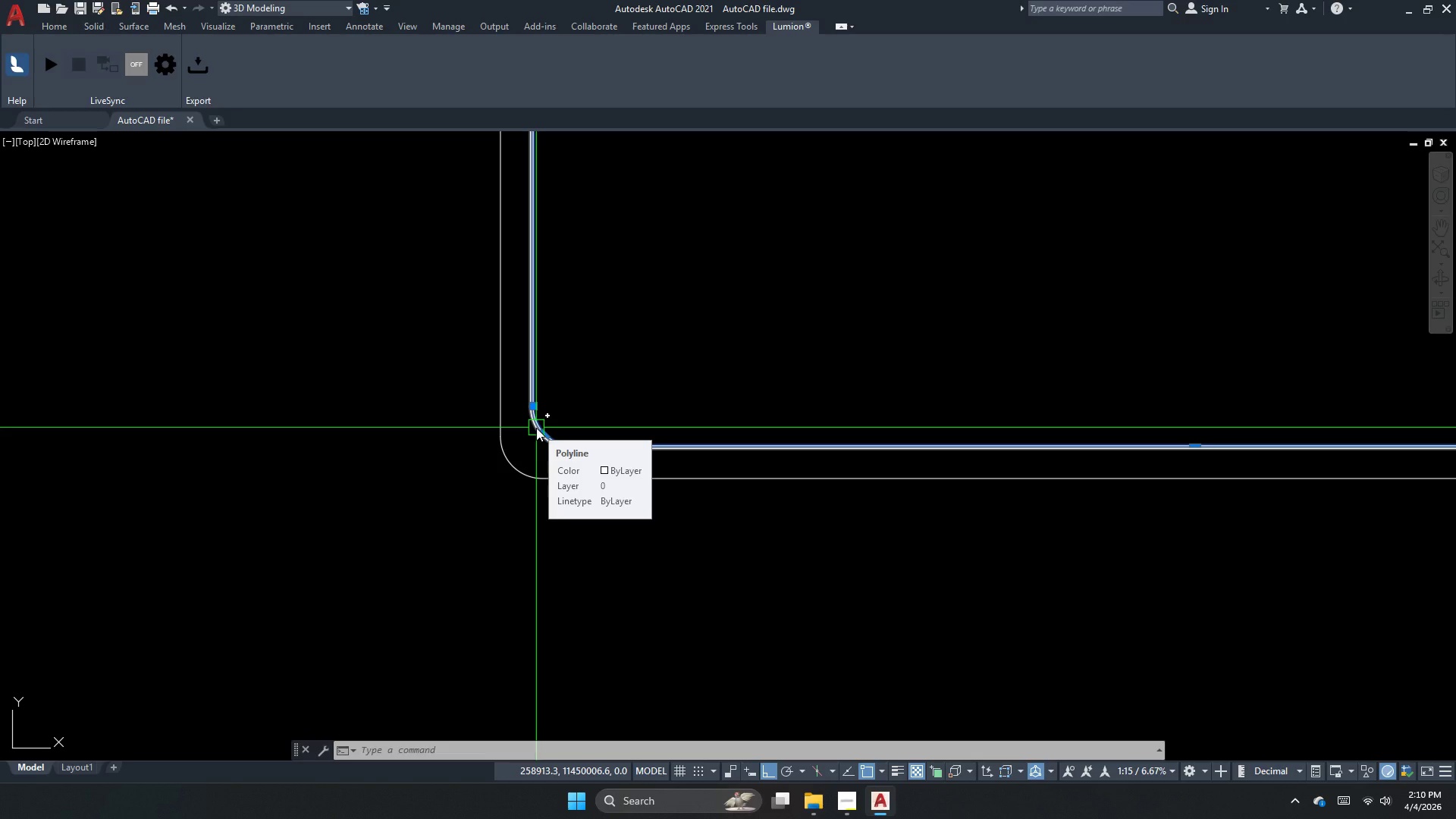 
wait(9.87)
 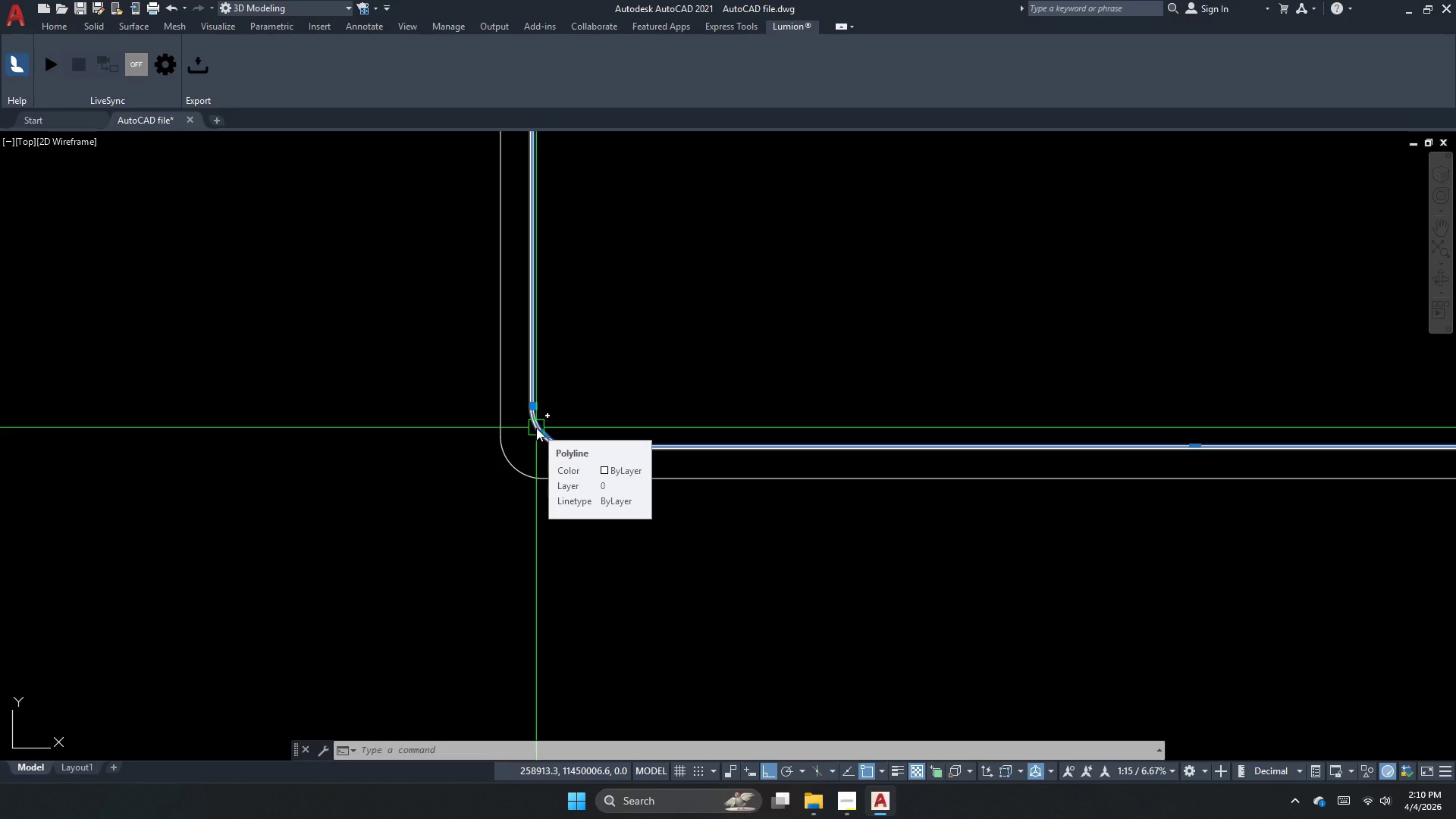 
key(Escape)
 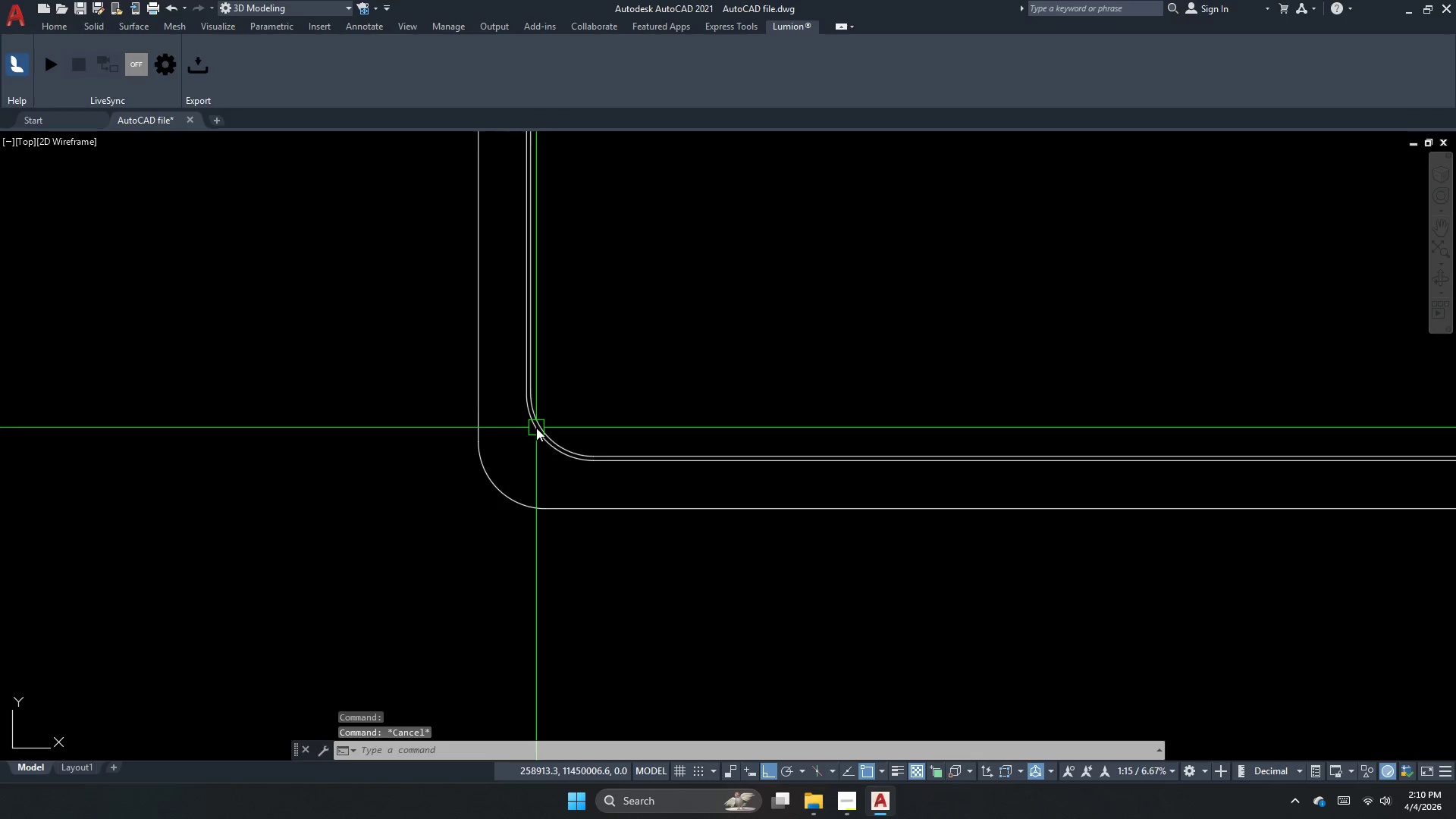 
left_click_drag(start_coordinate=[563, 434], to_coordinate=[555, 441])
 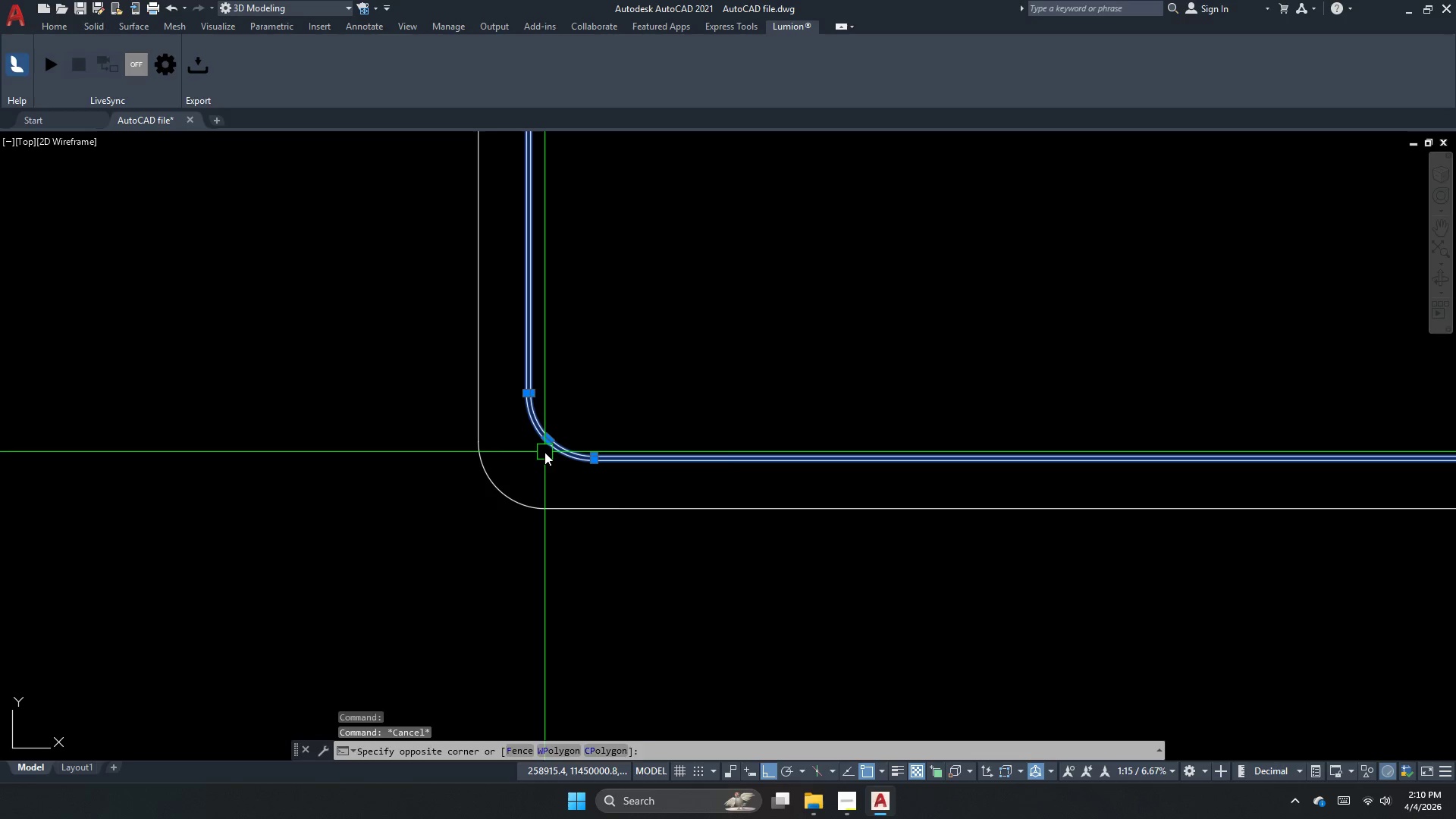 
scroll: coordinate [536, 428], scroll_direction: up, amount: 1.0
 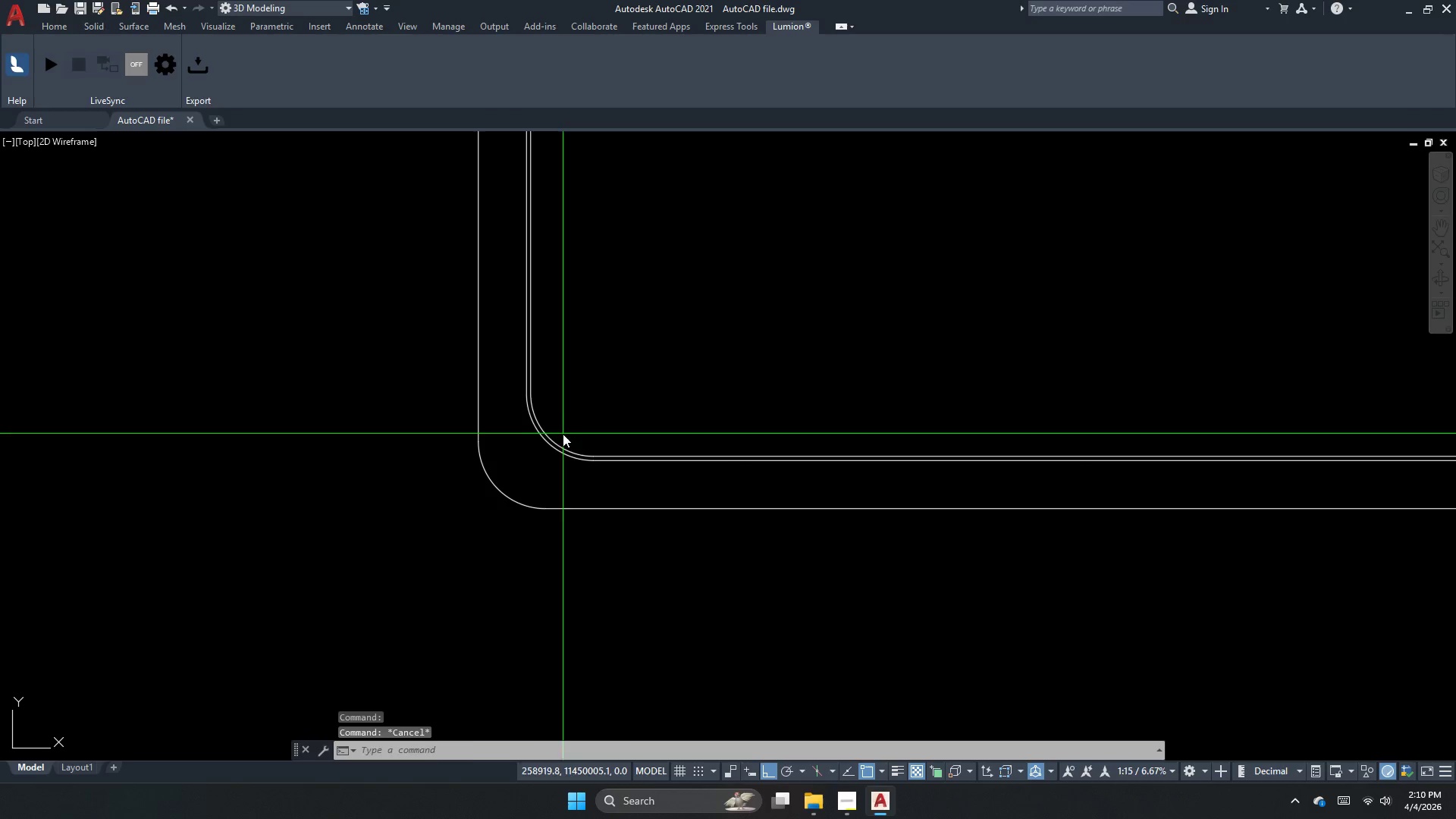 
double_click([544, 452])
 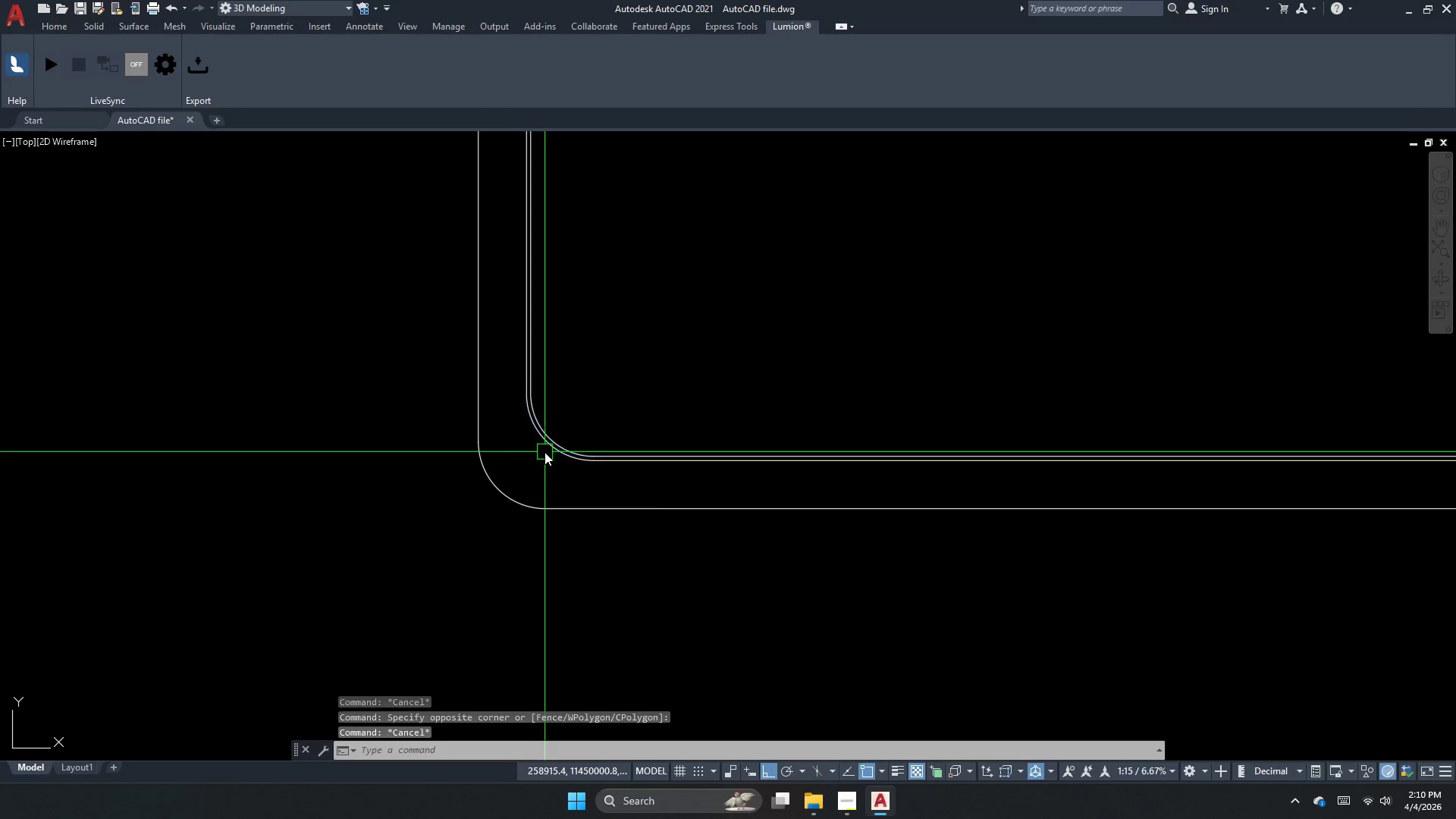 
key(Escape)
 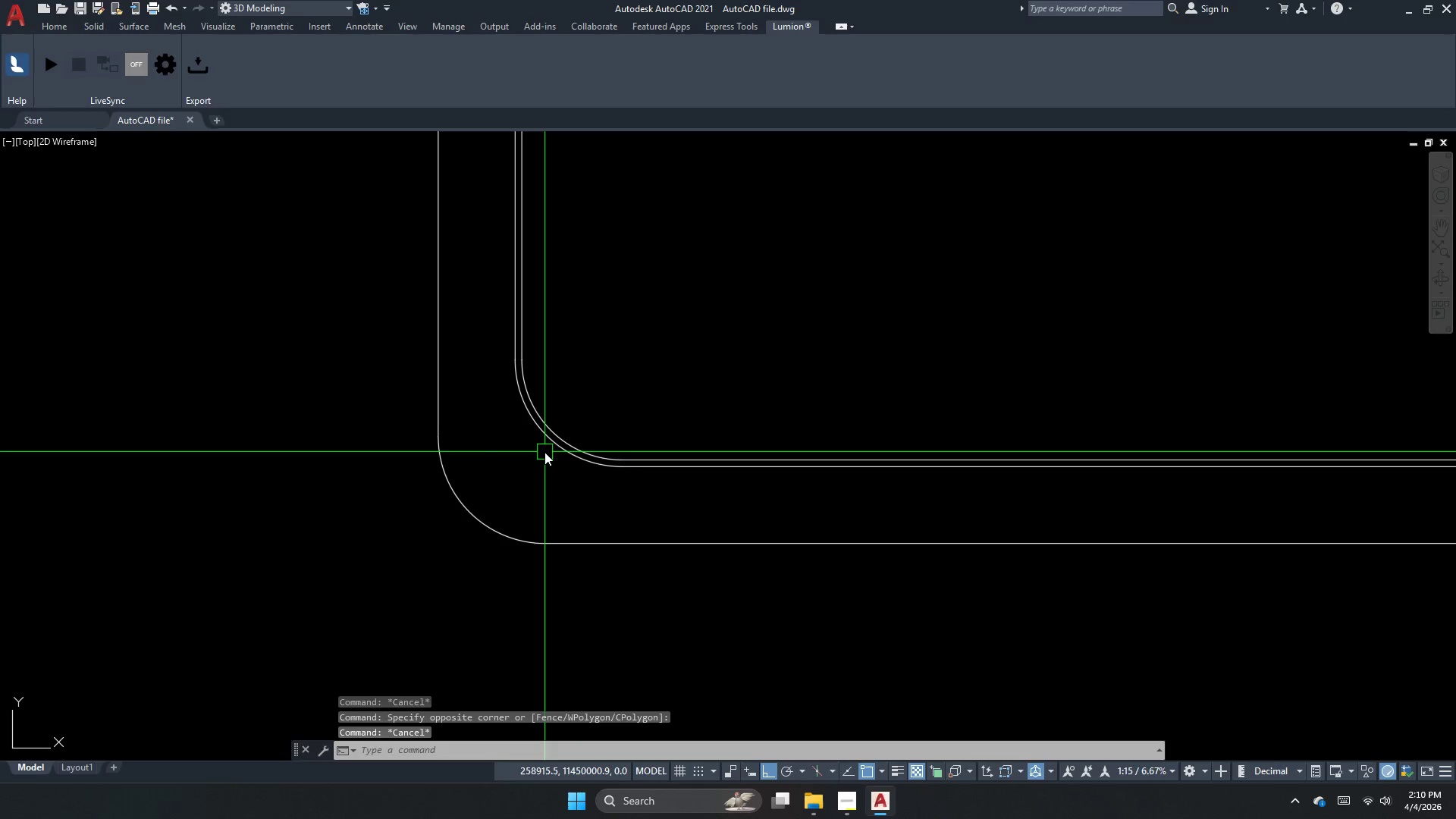 
left_click([544, 449])
 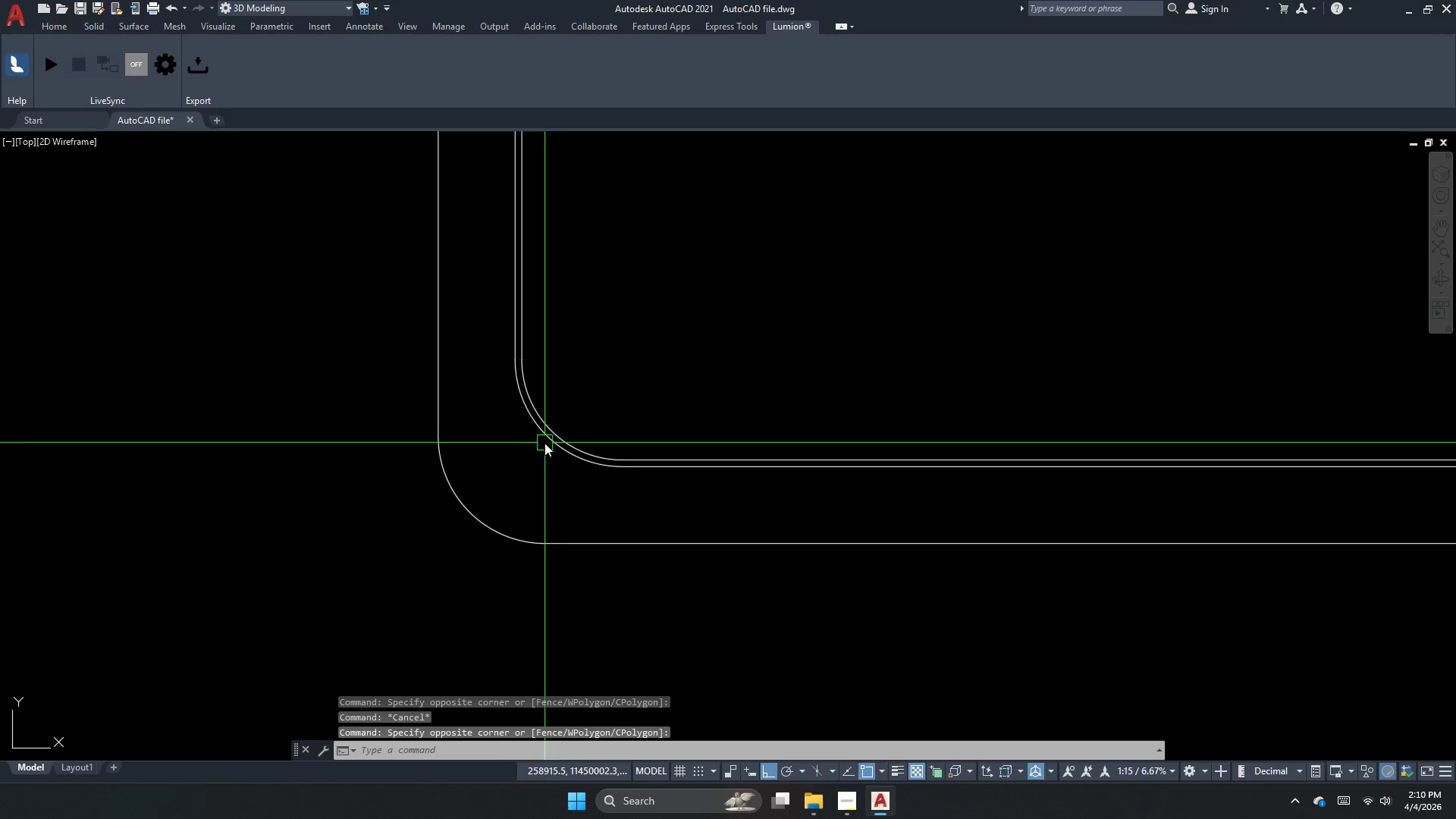 
scroll: coordinate [544, 452], scroll_direction: up, amount: 1.0
 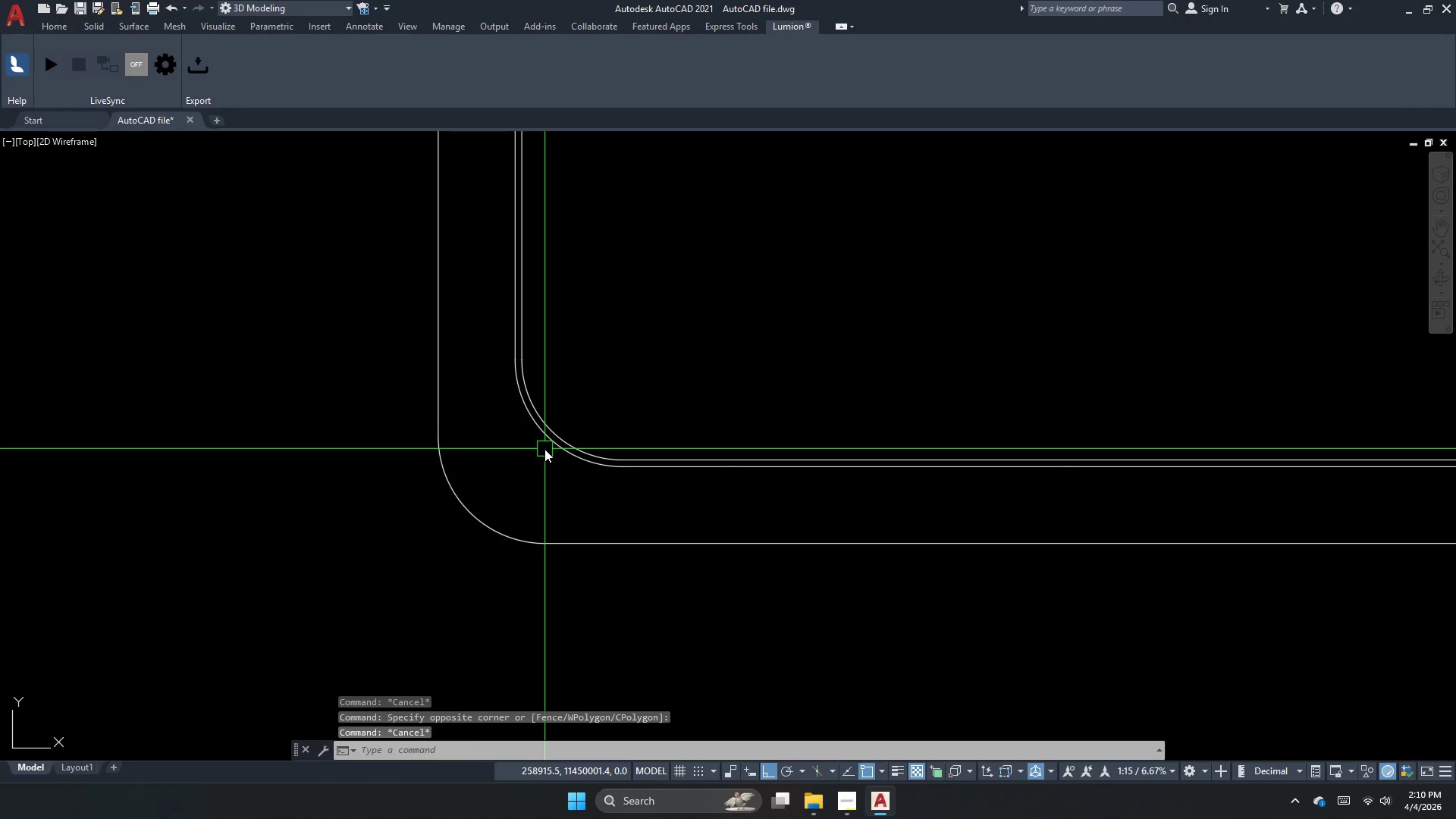 
double_click([551, 443])
 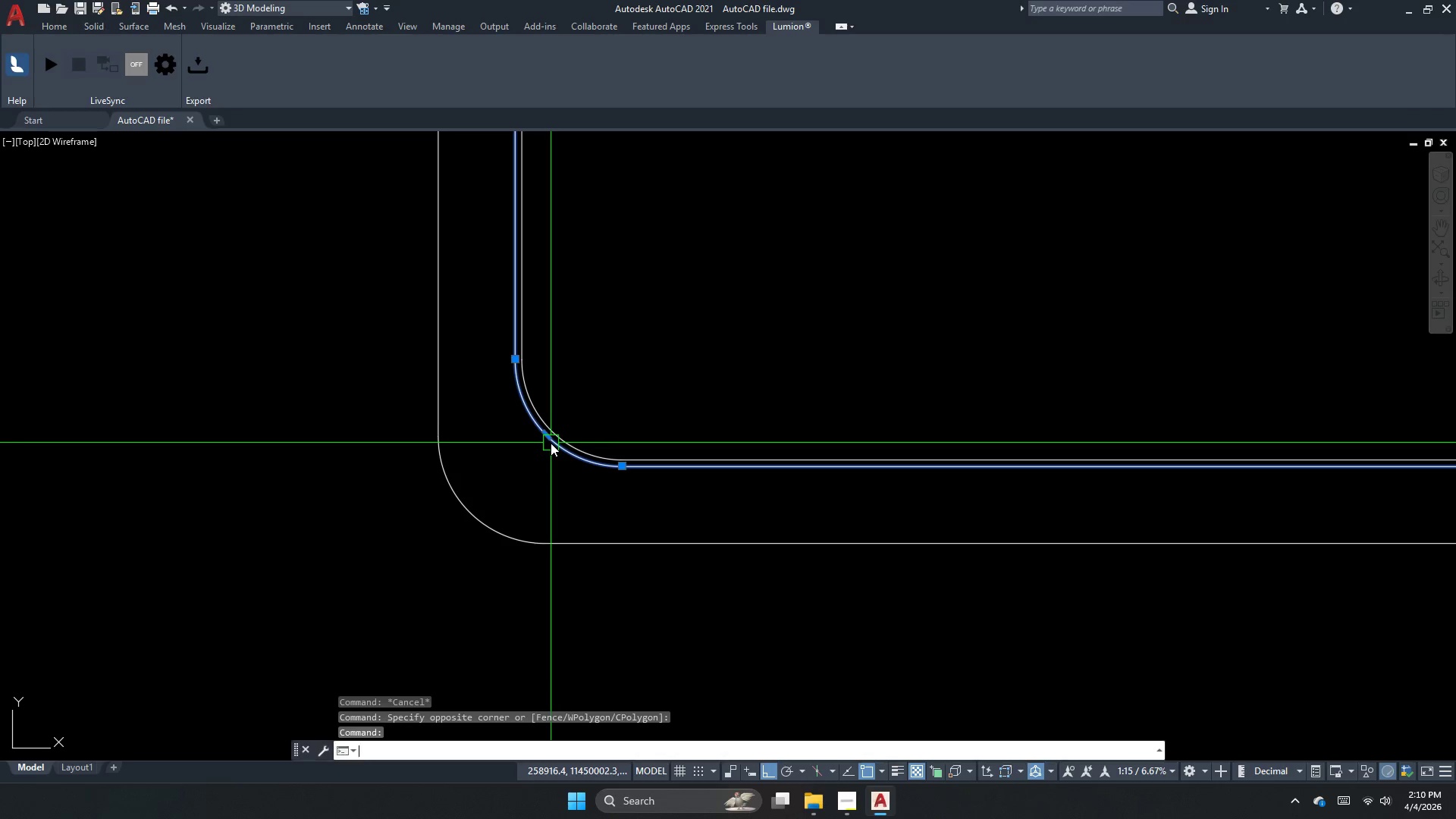 
key(Space)
 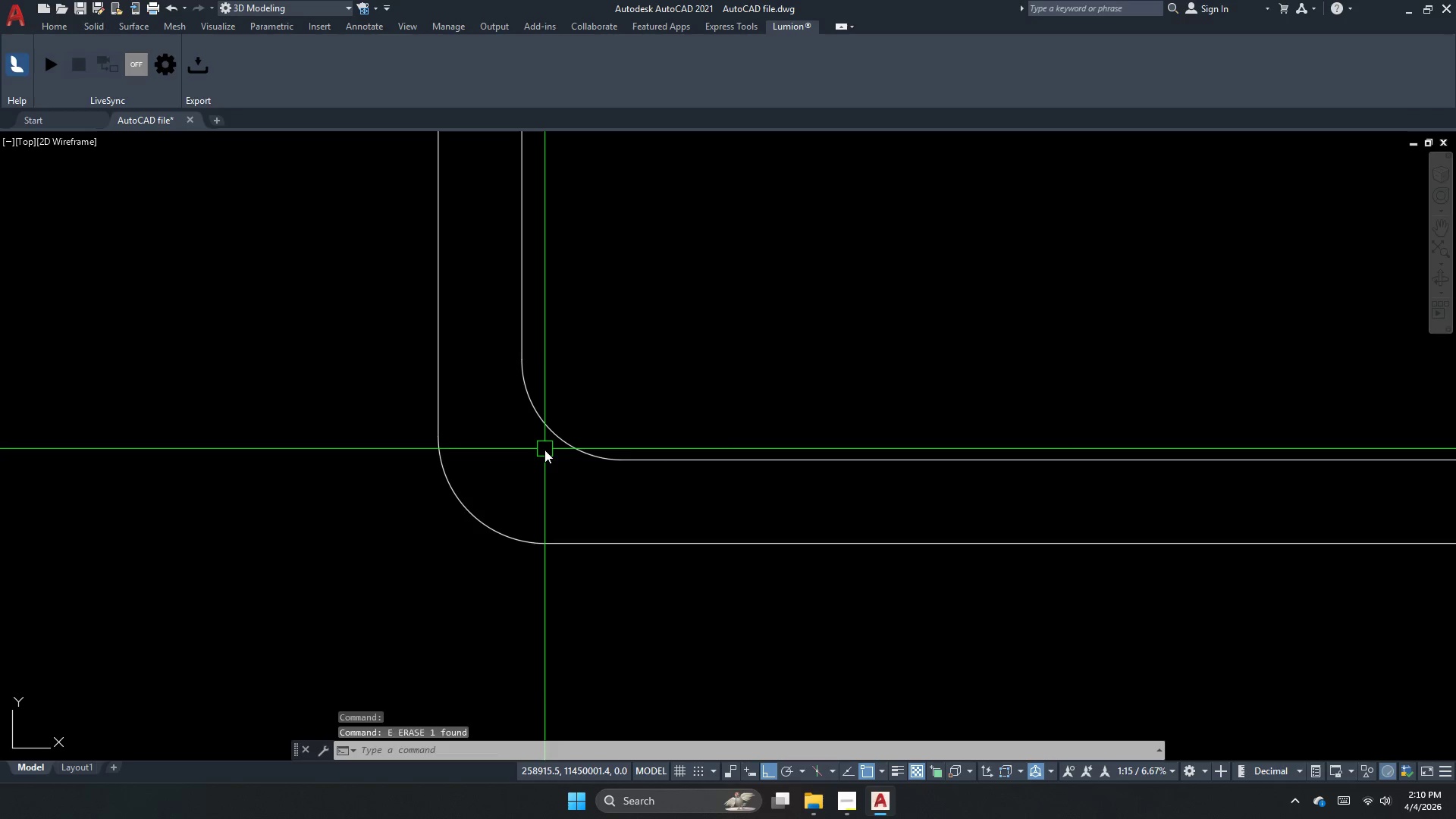 
key(Escape)
 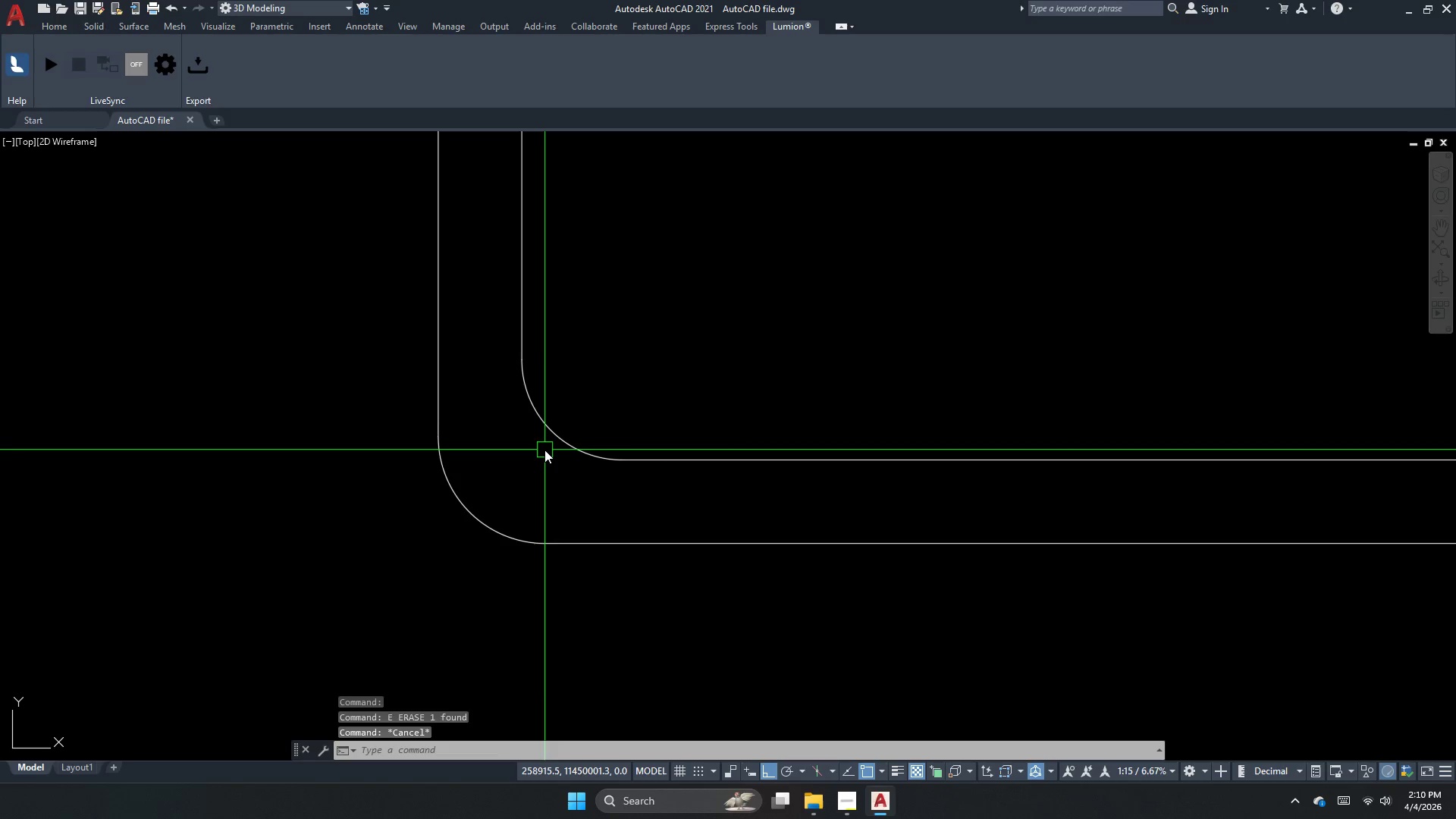 
key(Escape)
 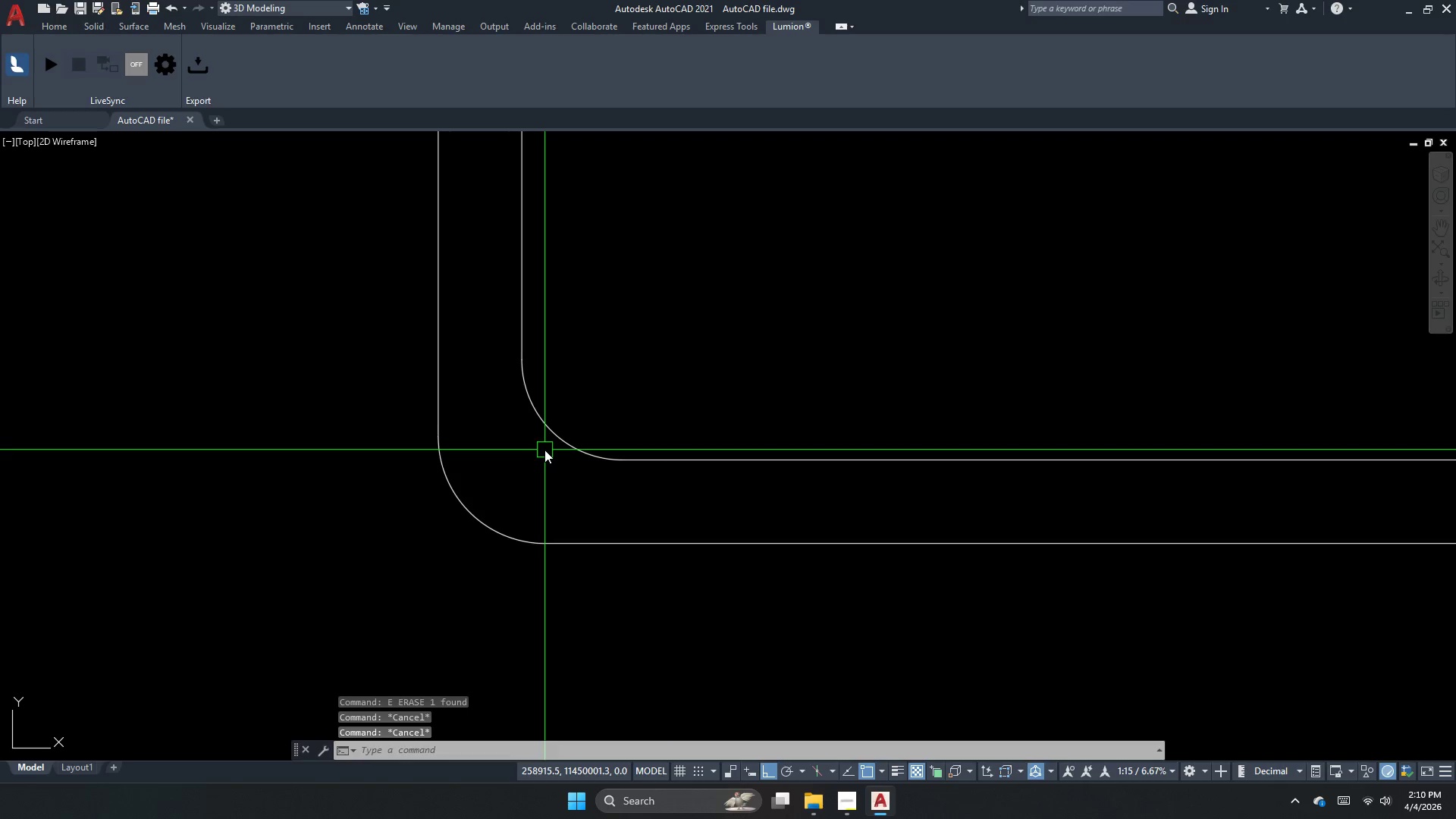 
key(F)
 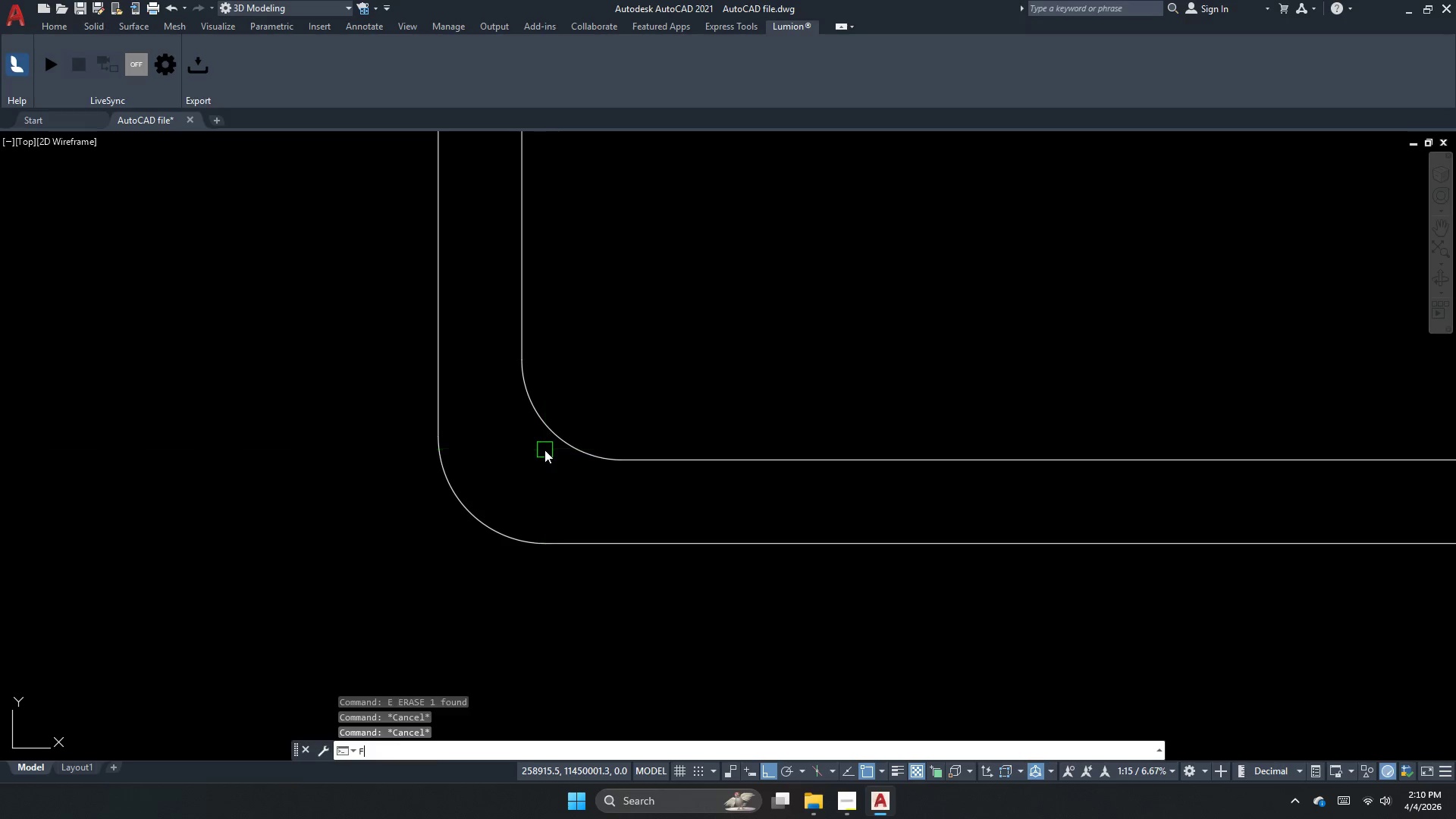 
key(Space)
 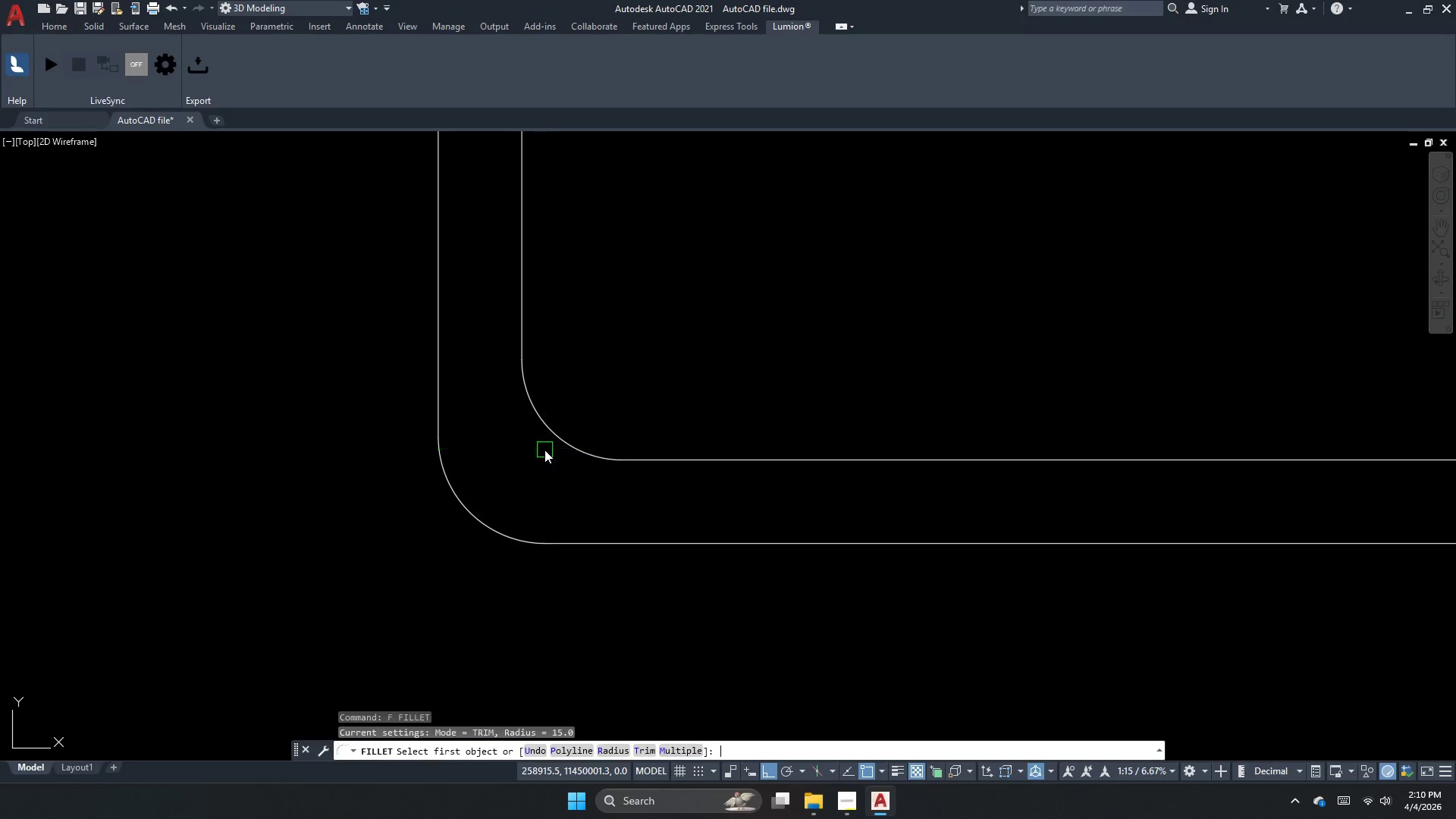 
key(R)
 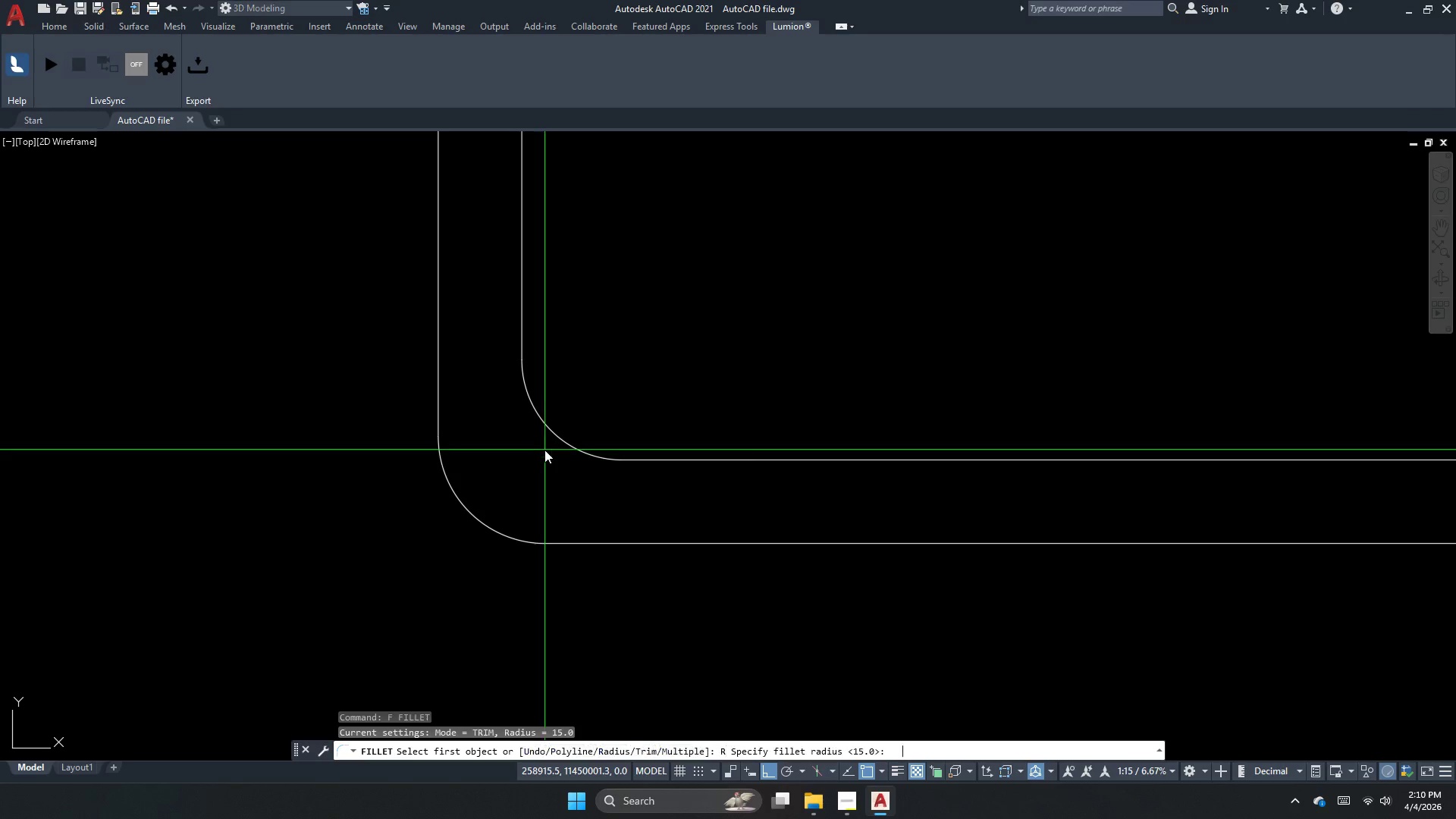 
key(Space)
 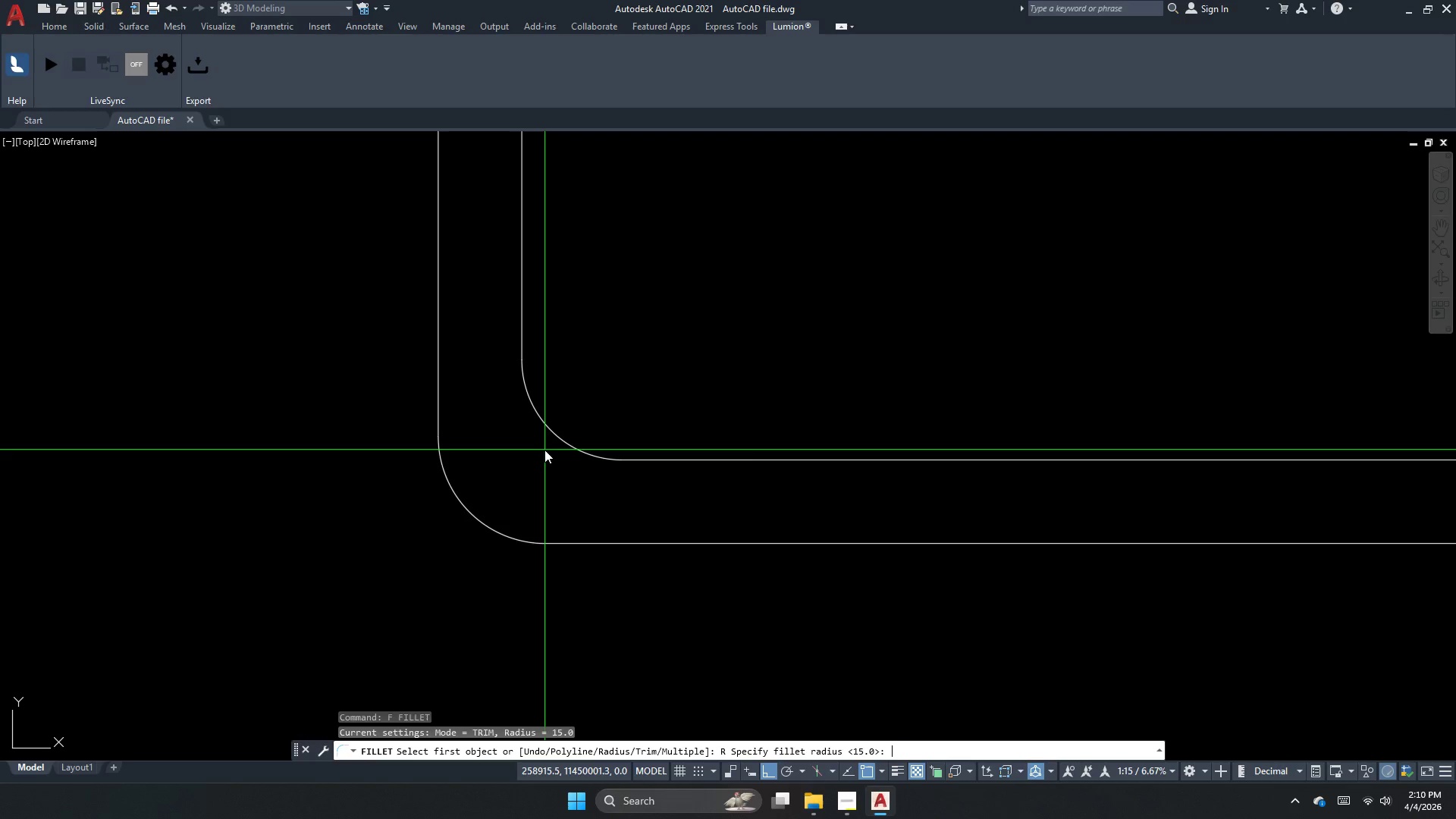 
key(Numpad2)
 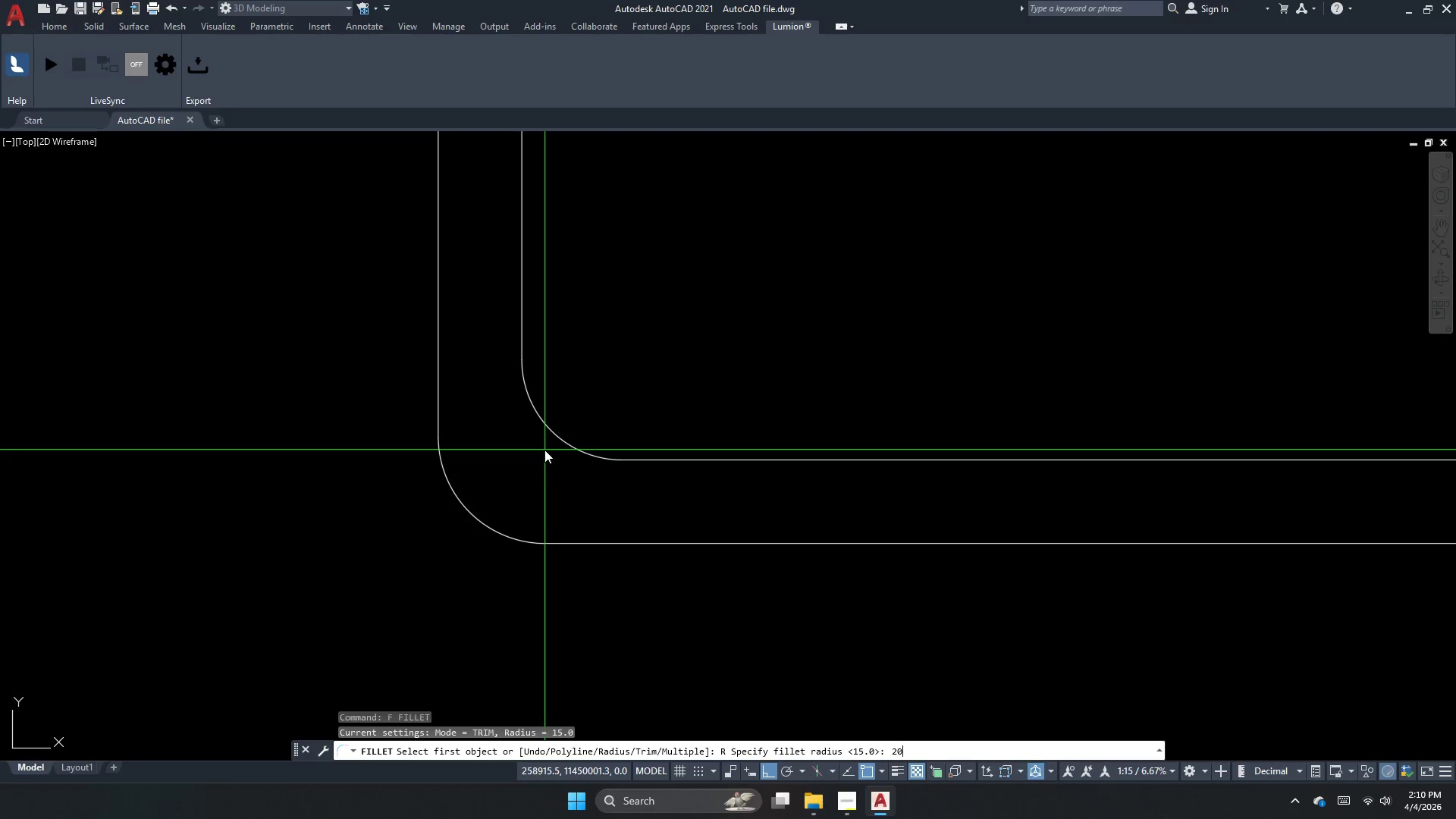 
key(Numpad0)
 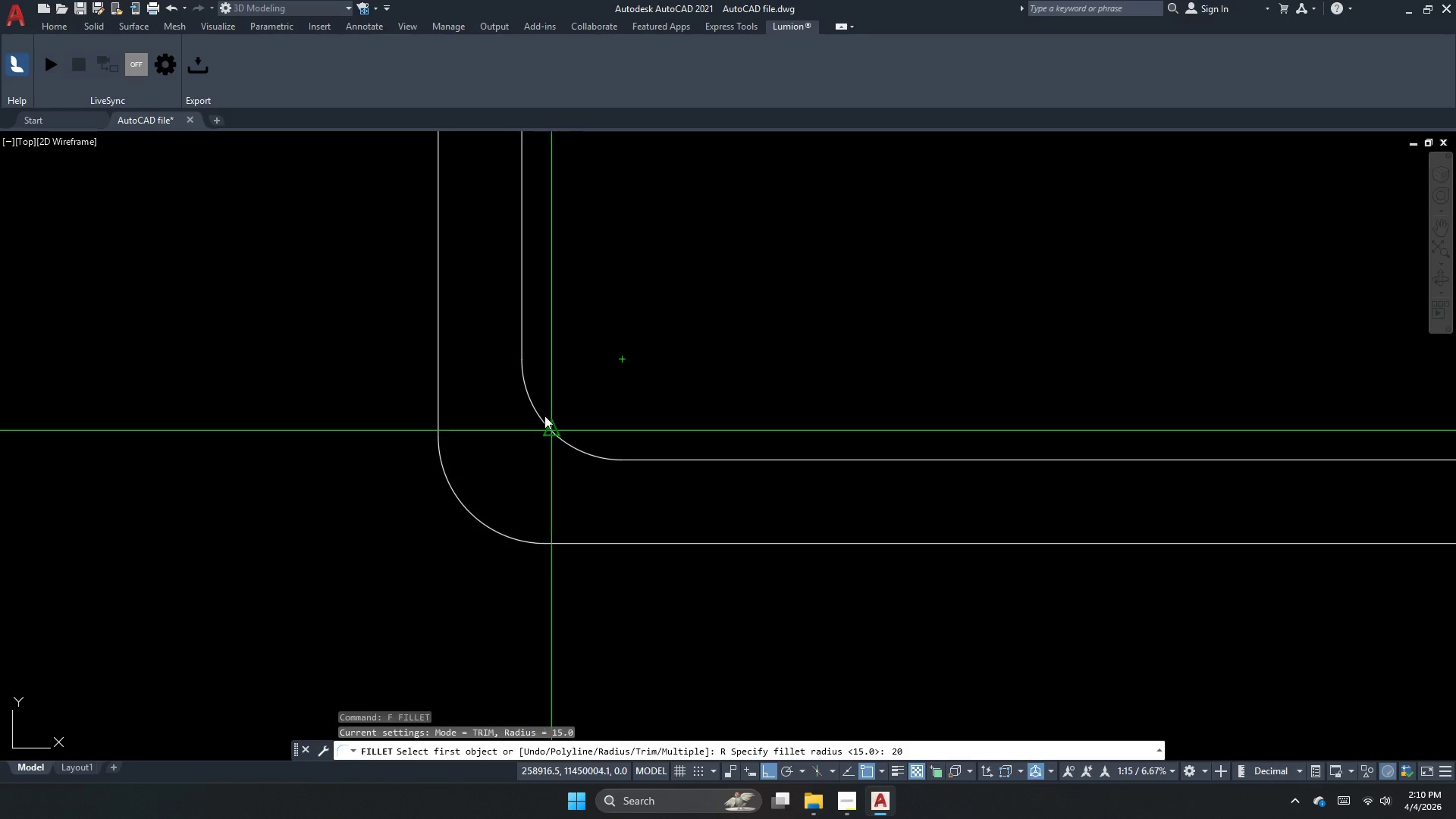 
key(NumpadEnter)
 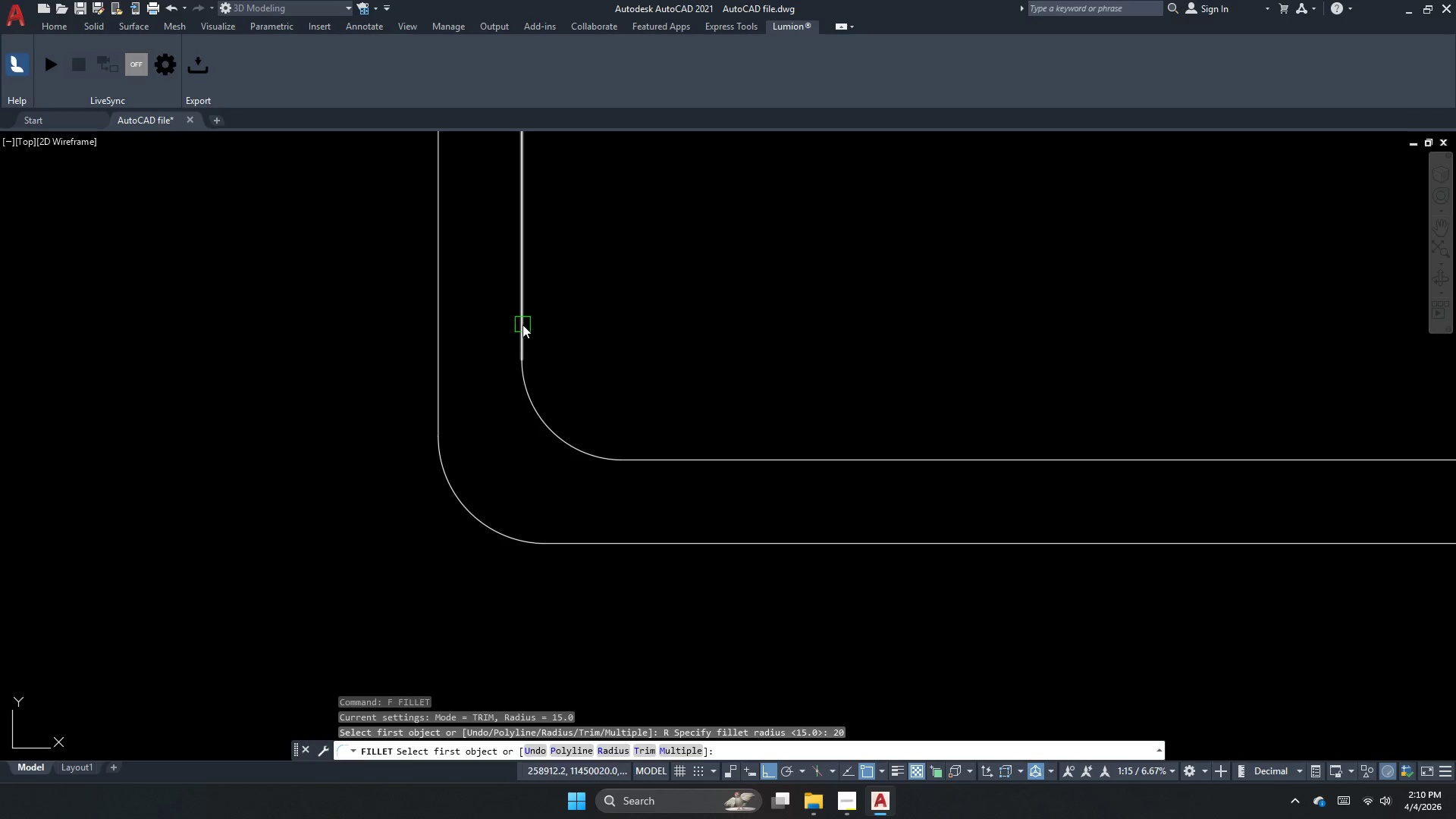 
left_click_drag(start_coordinate=[522, 325], to_coordinate=[531, 334])
 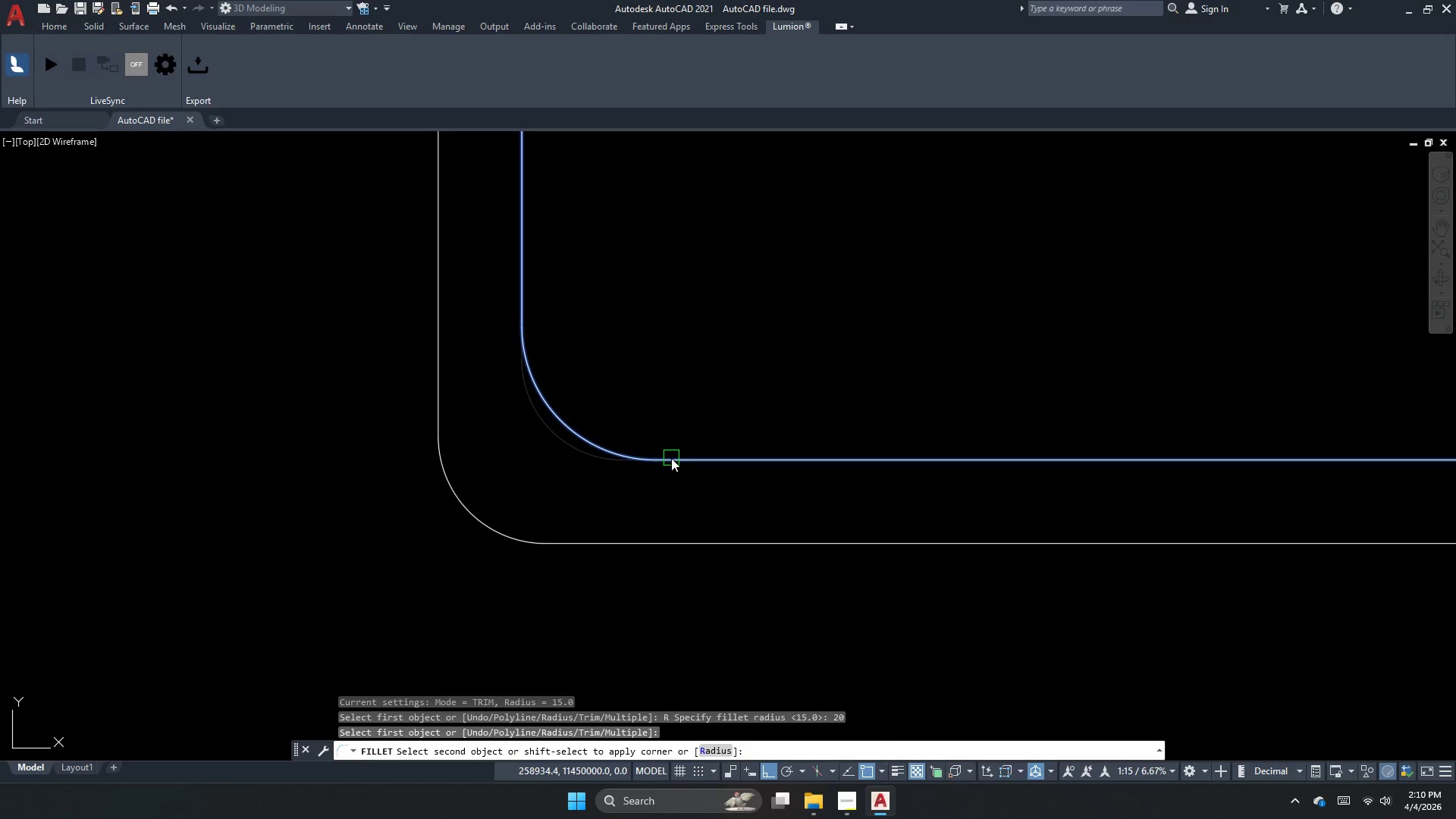 
left_click_drag(start_coordinate=[671, 458], to_coordinate=[661, 468])
 